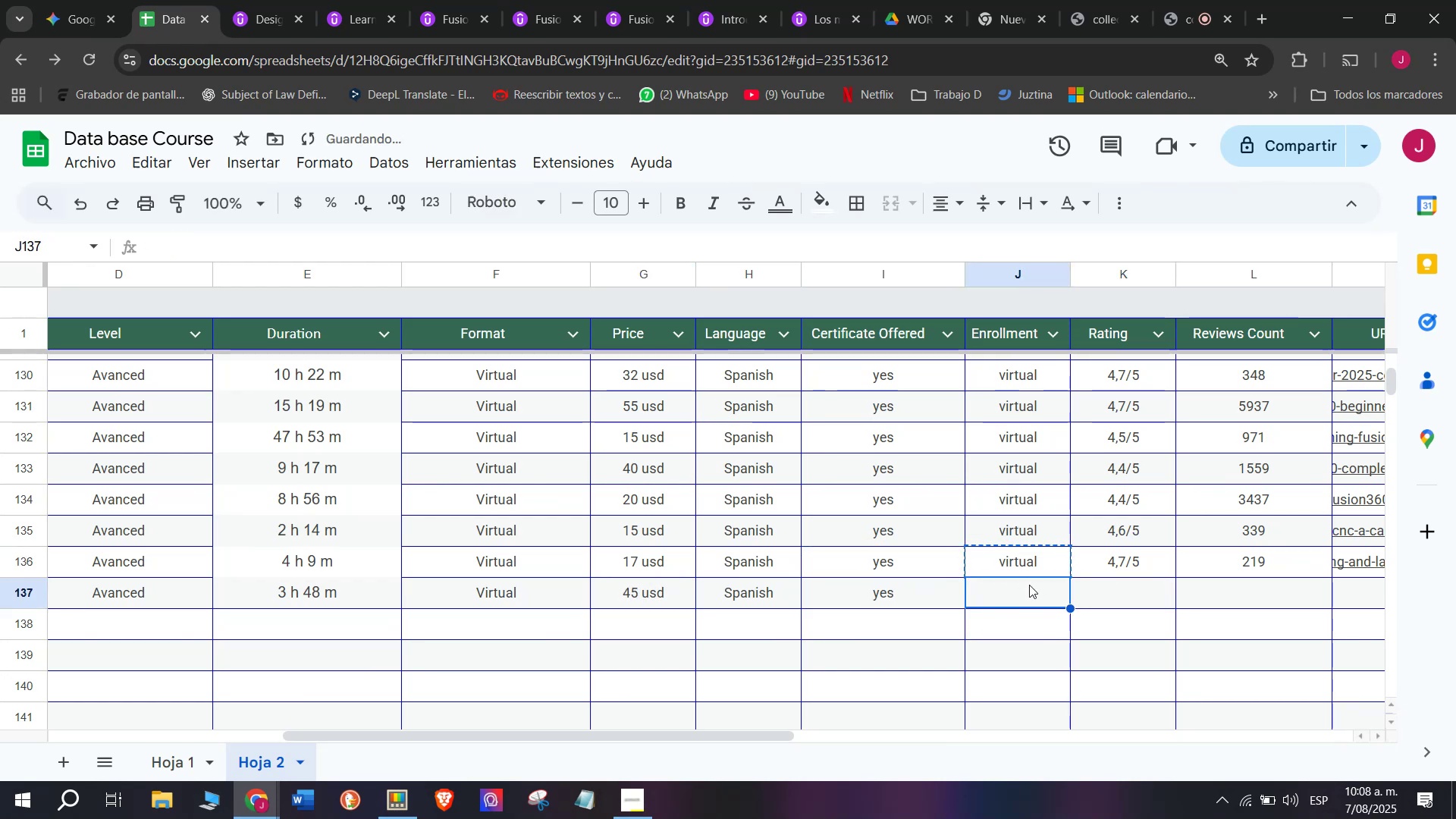 
key(Control+ControlLeft)
 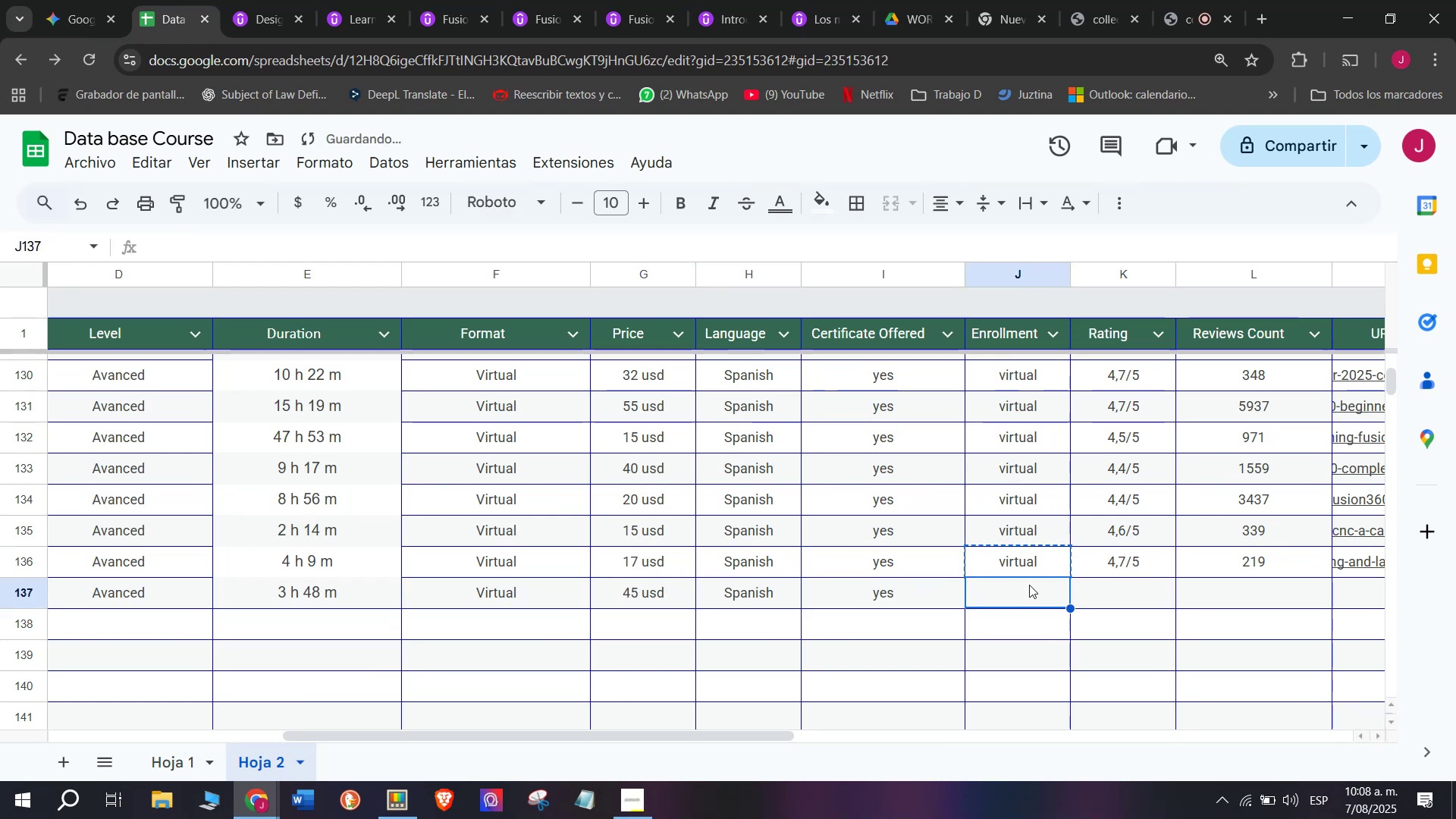 
key(Control+V)
 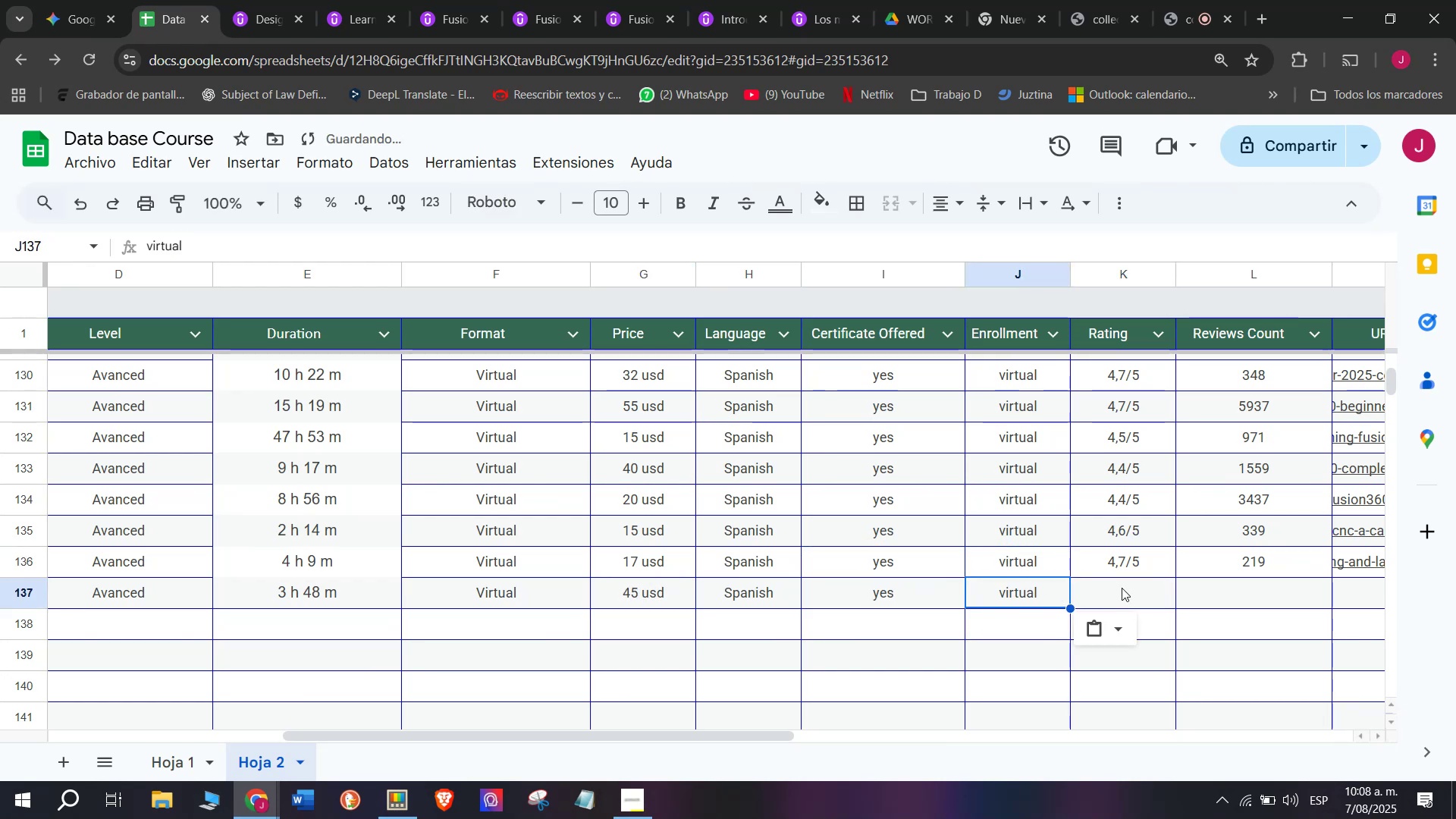 
triple_click([1122, 586])
 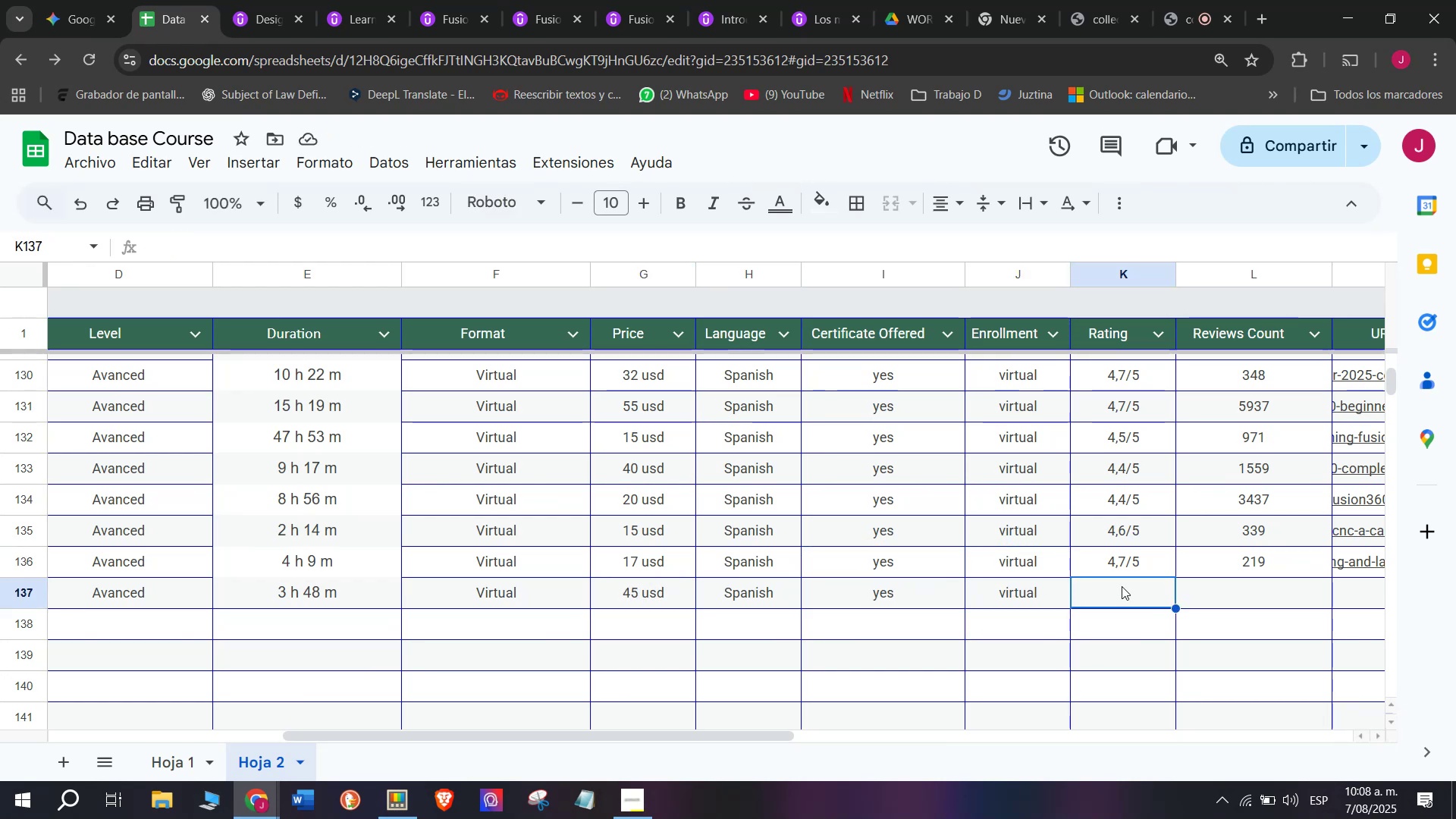 
wait(10.97)
 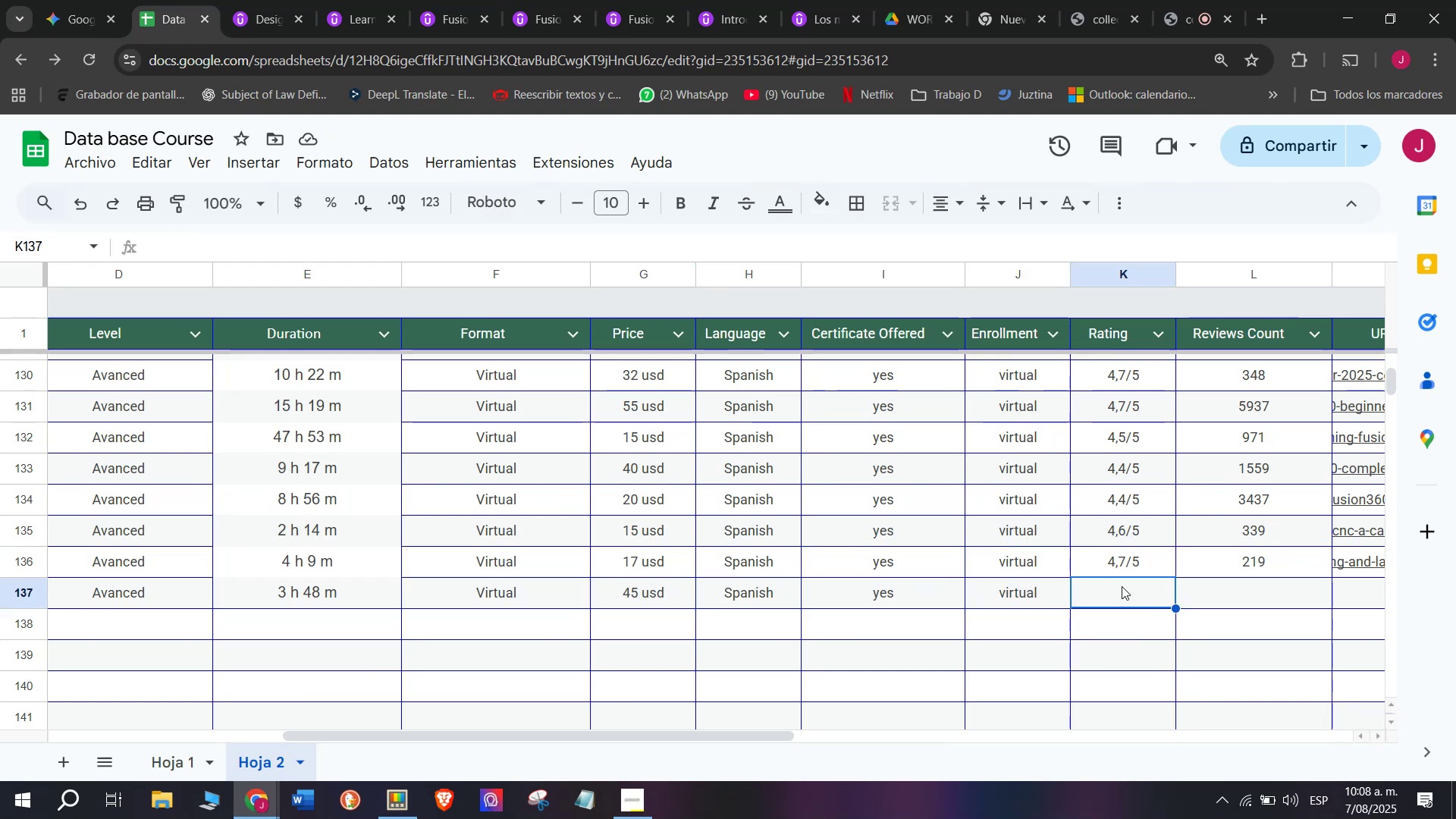 
left_click([253, 0])
 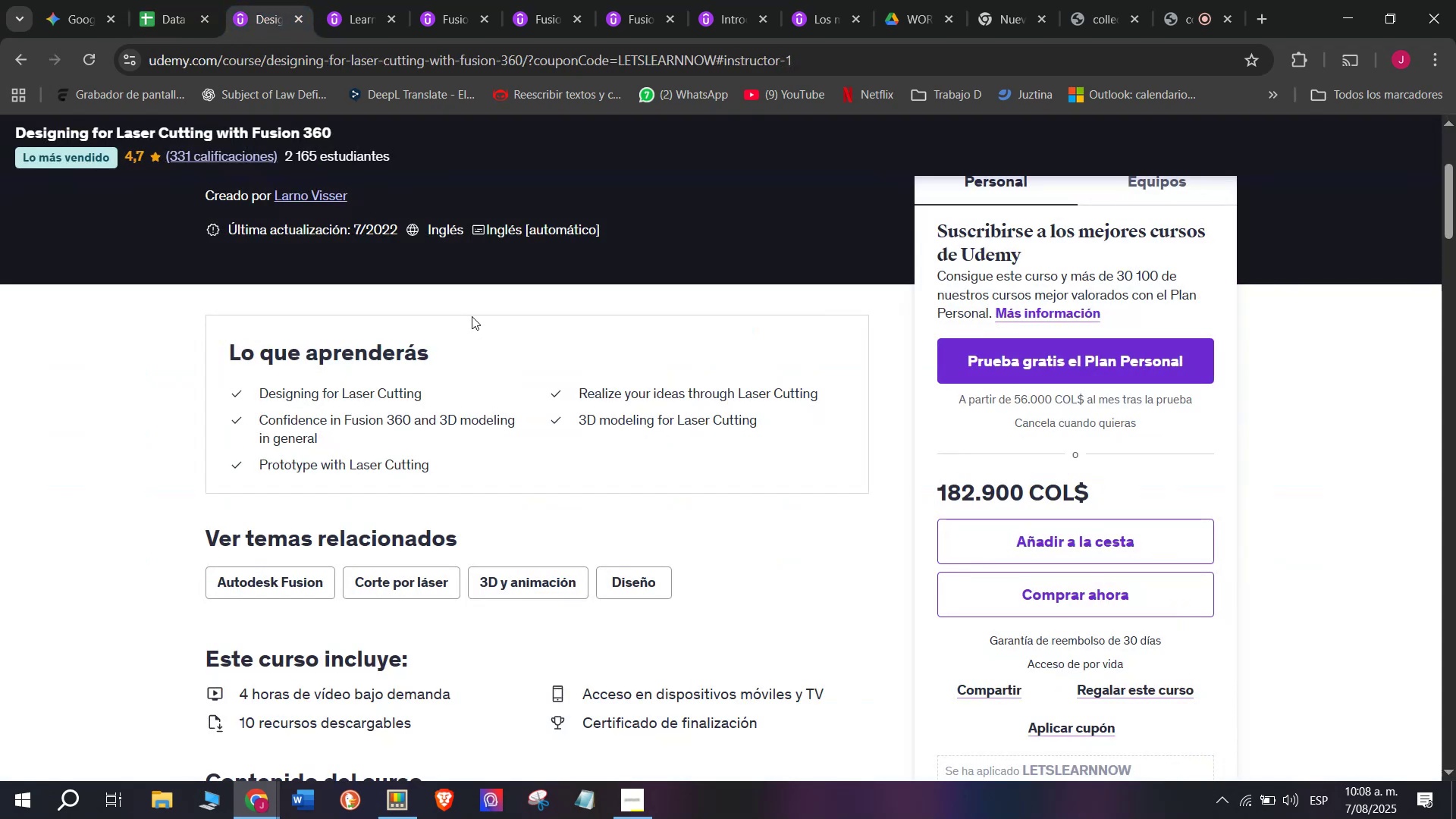 
scroll: coordinate [440, 339], scroll_direction: up, amount: 1.0
 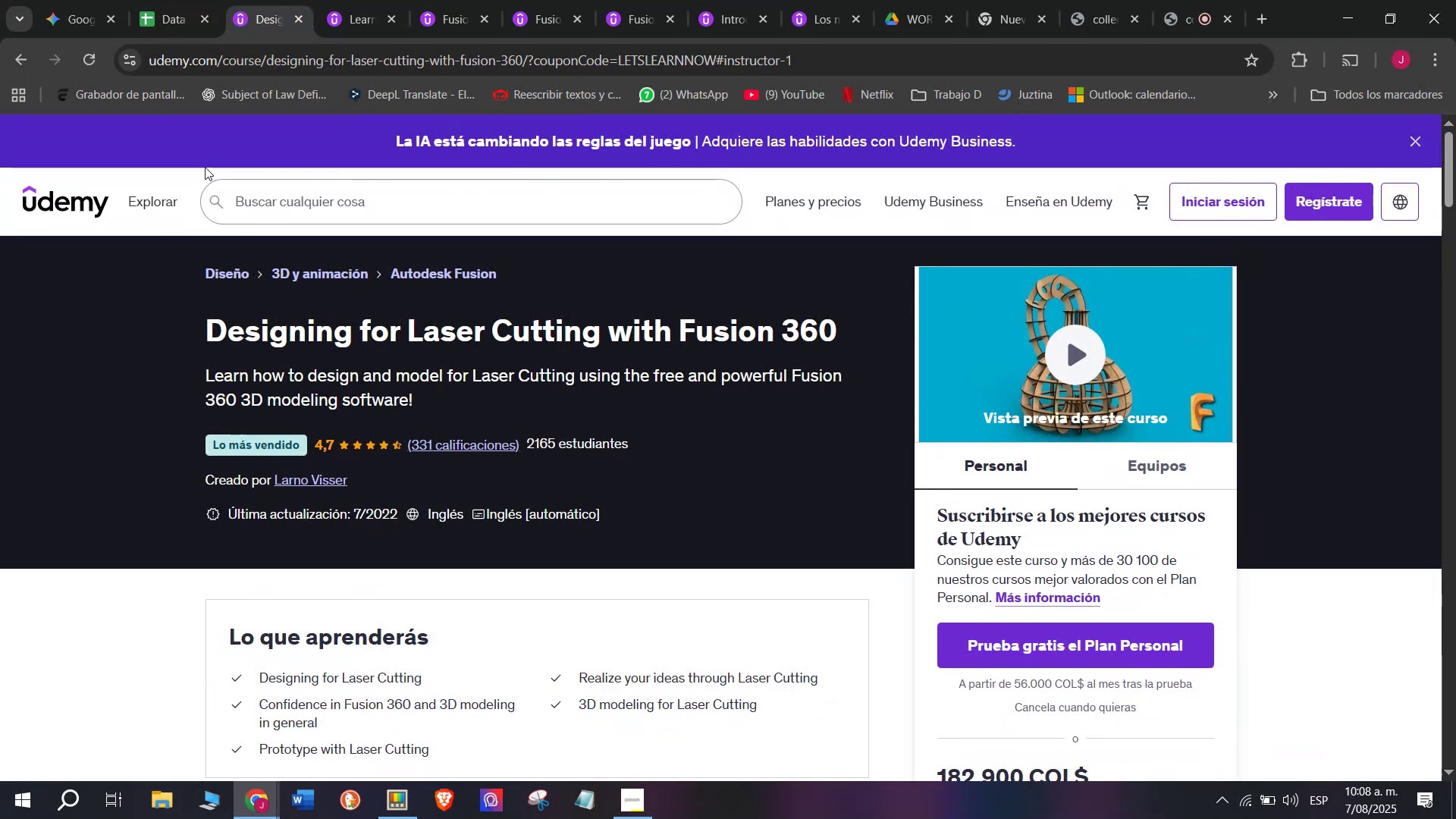 
left_click([175, 0])
 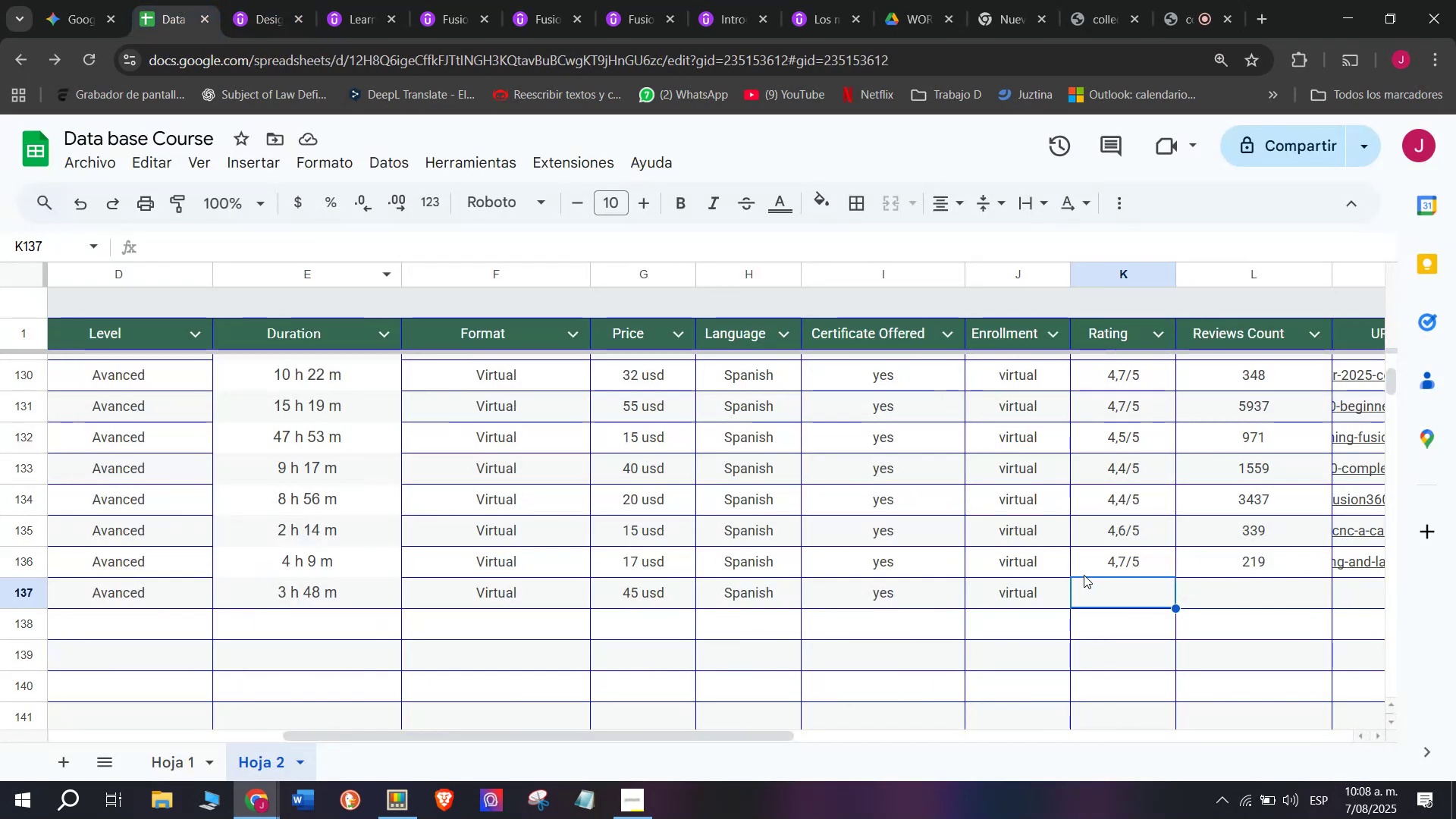 
key(Control+ControlLeft)
 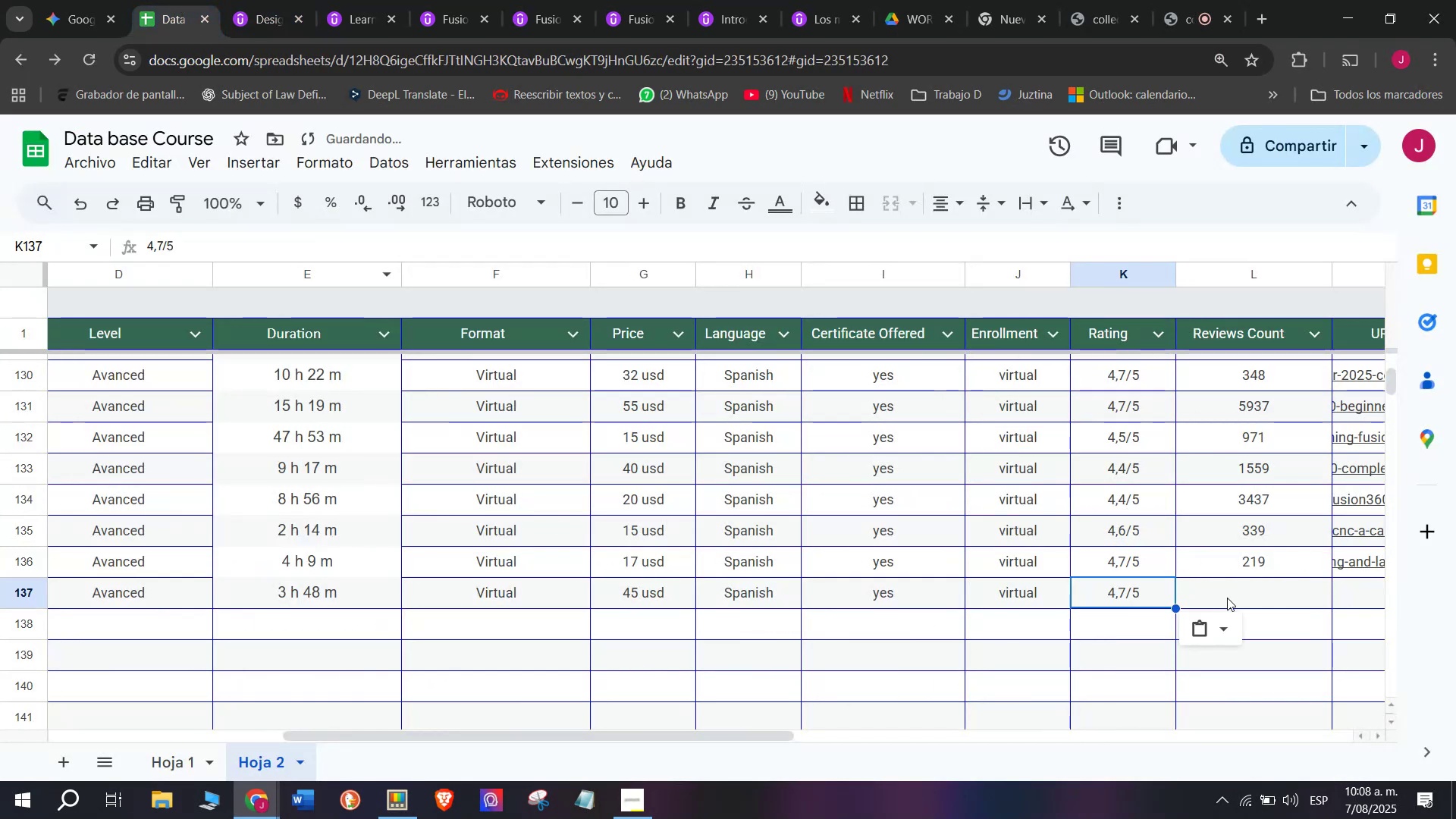 
key(Break)
 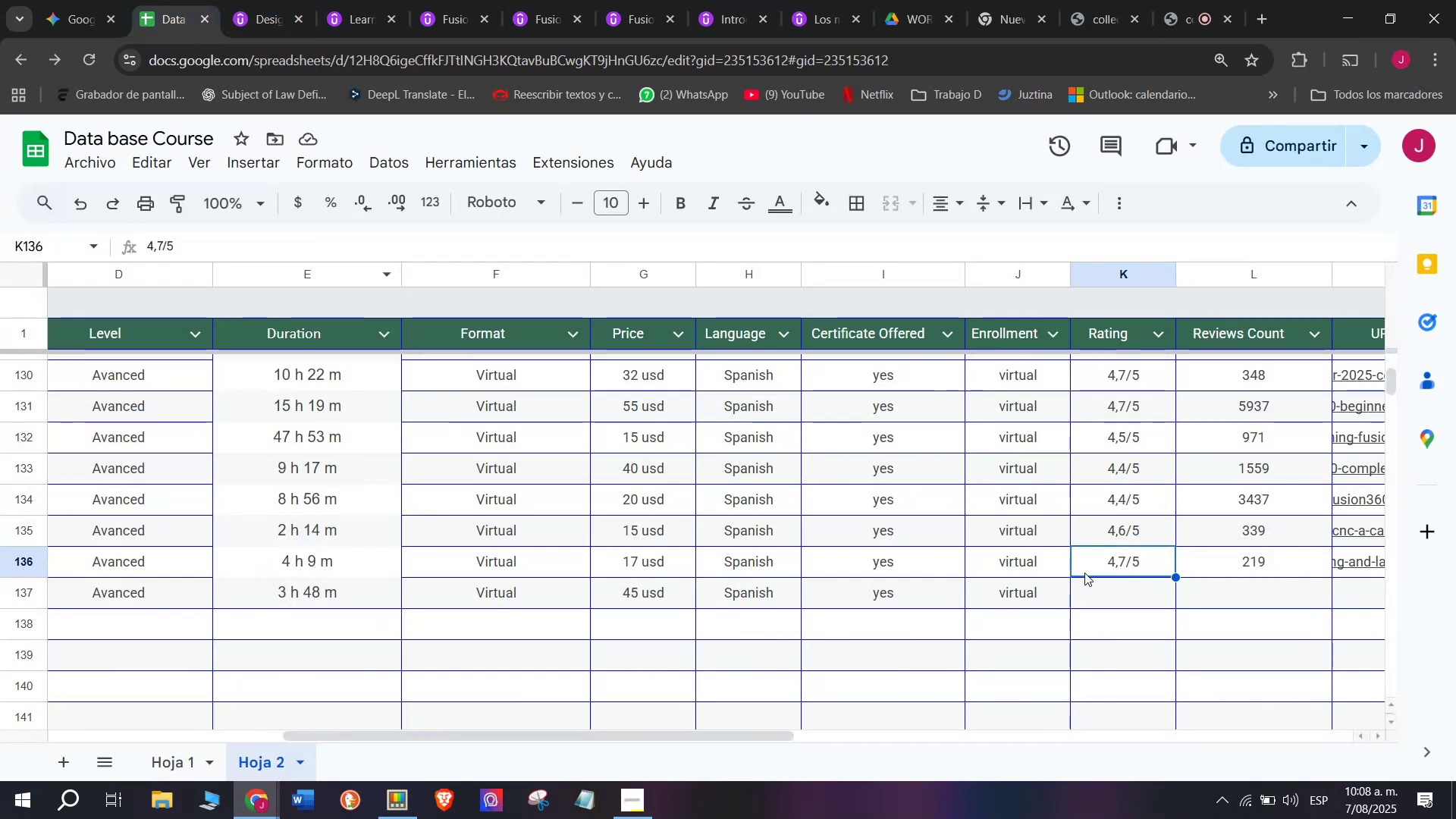 
key(Control+C)
 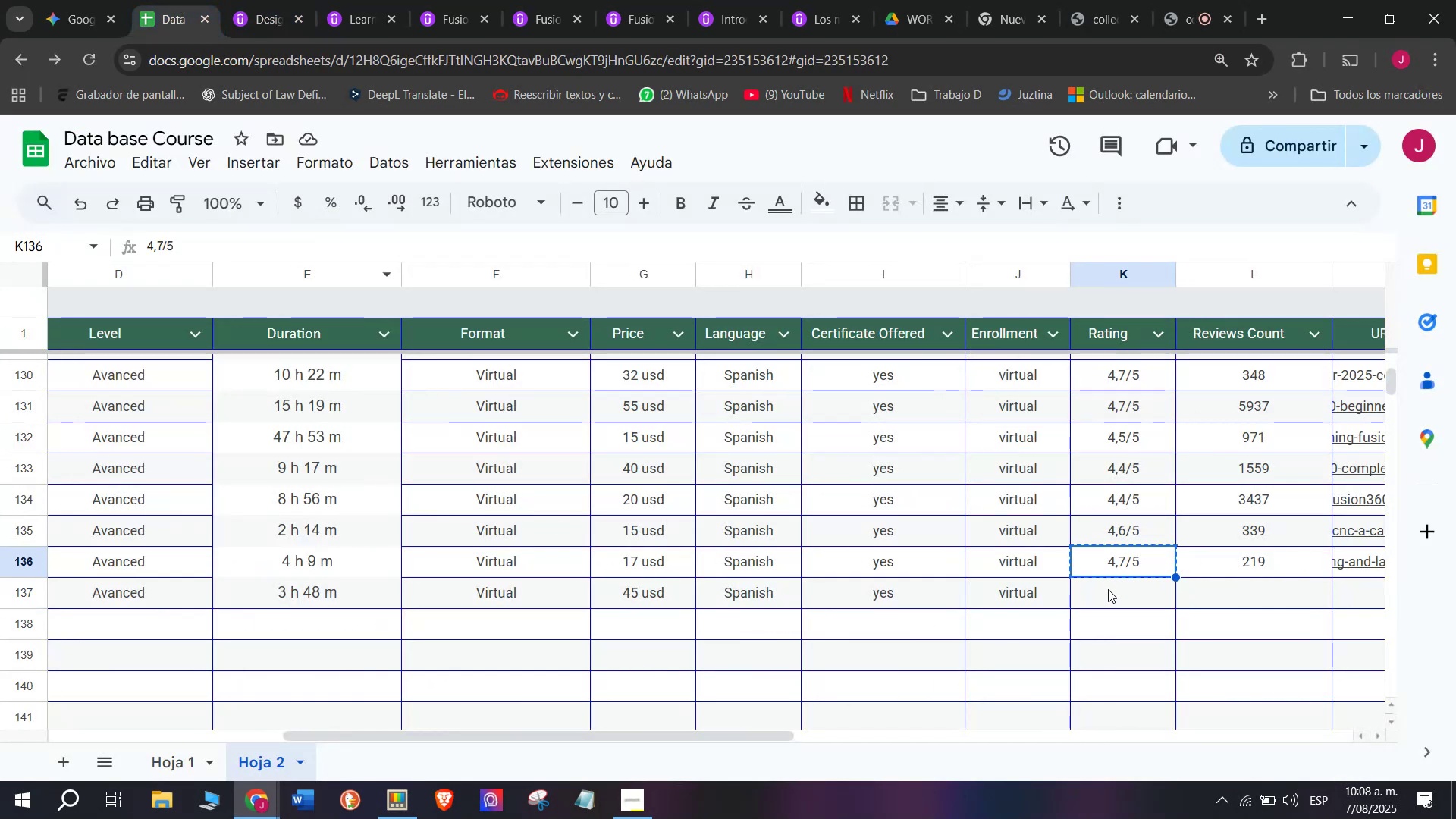 
key(Control+ControlLeft)
 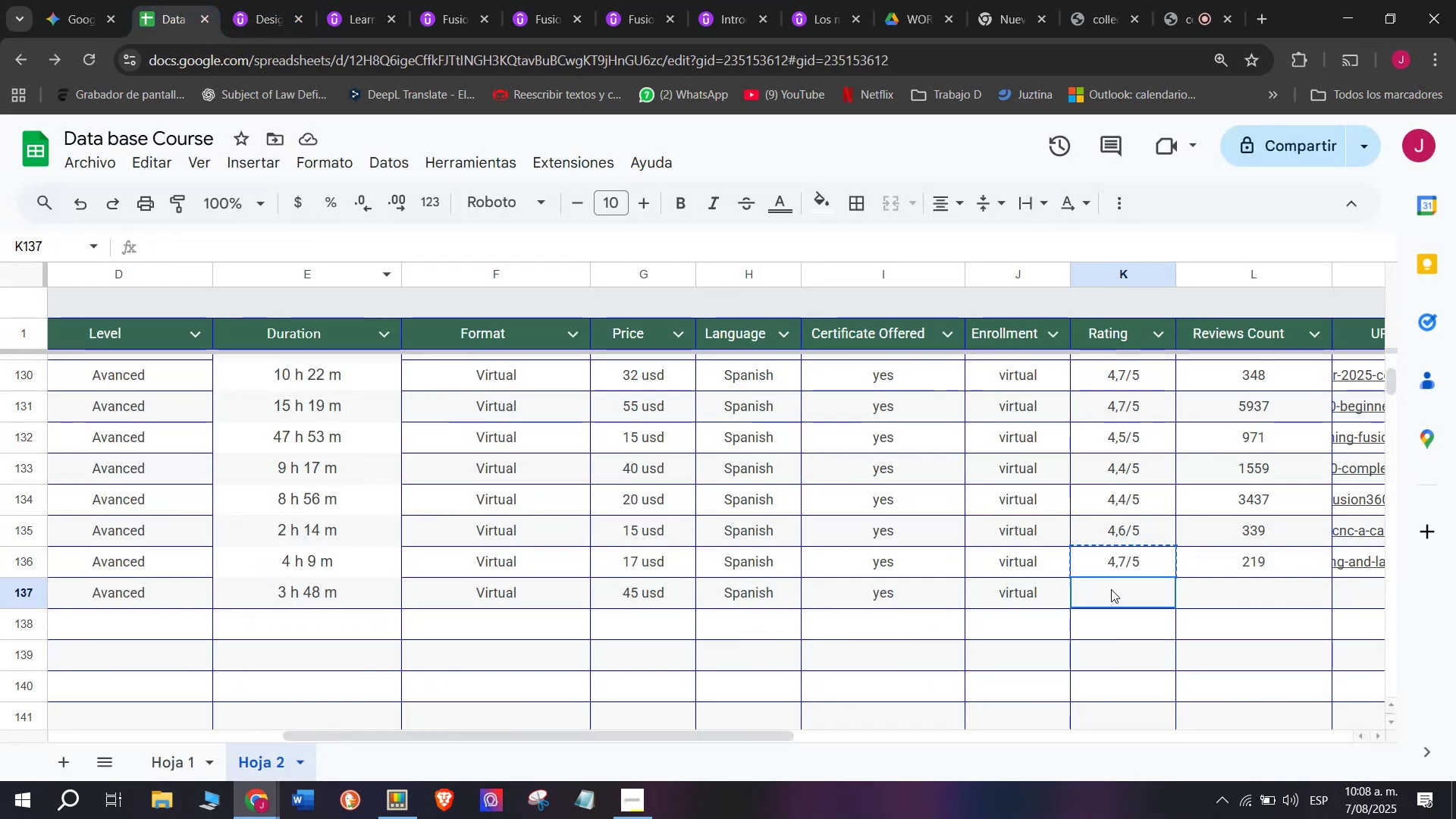 
key(Z)
 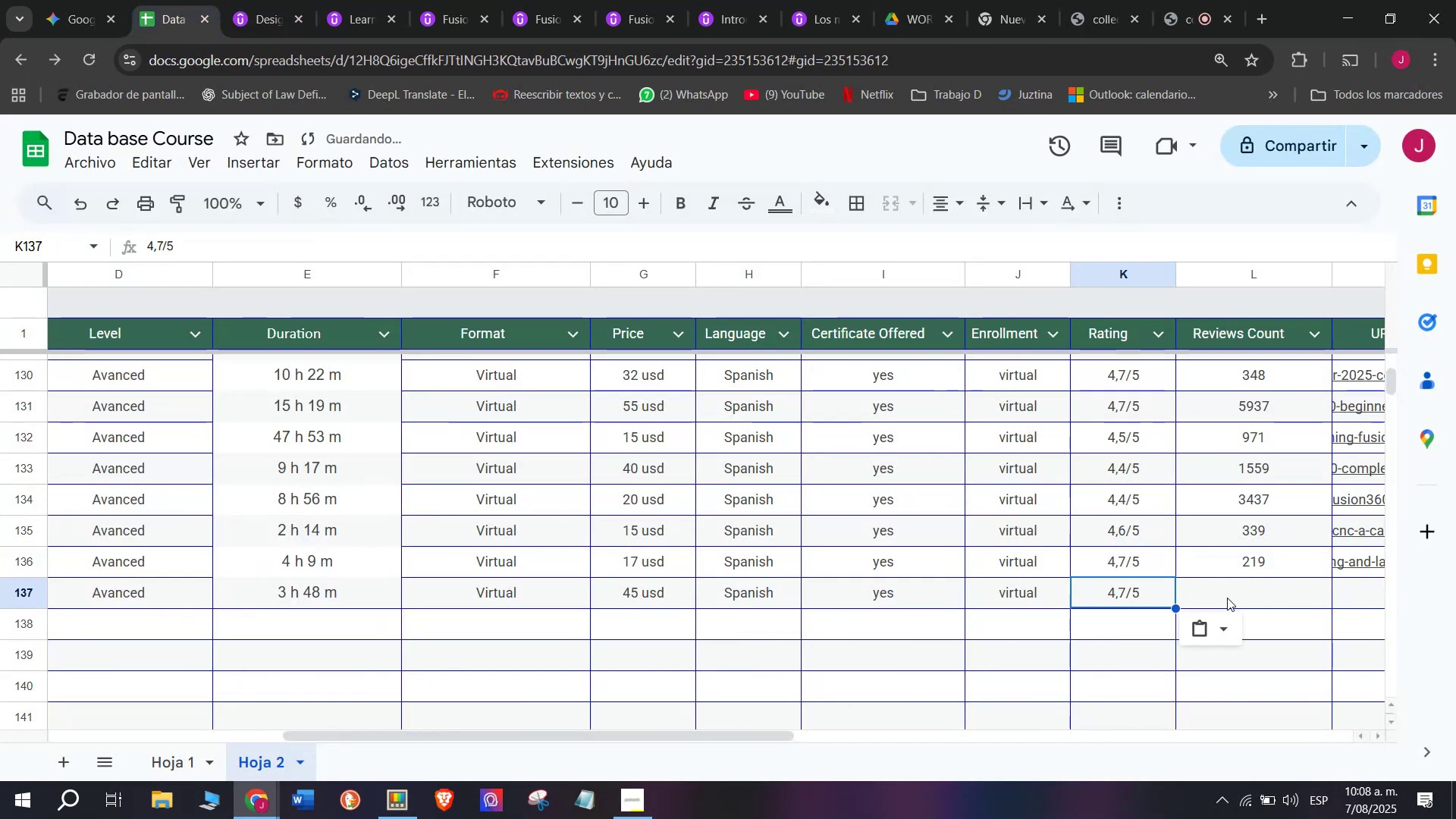 
key(Control+V)
 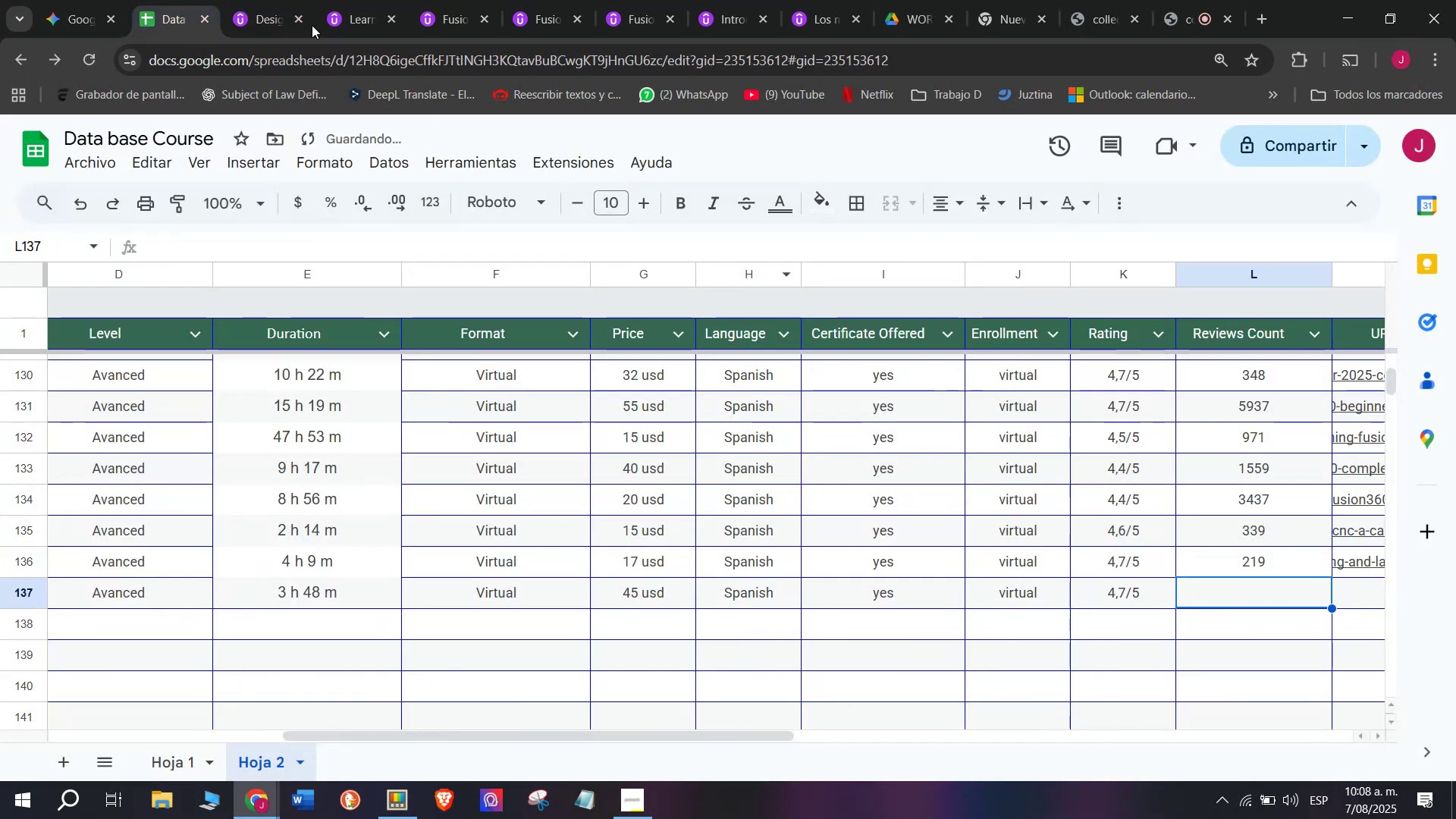 
left_click([256, 0])
 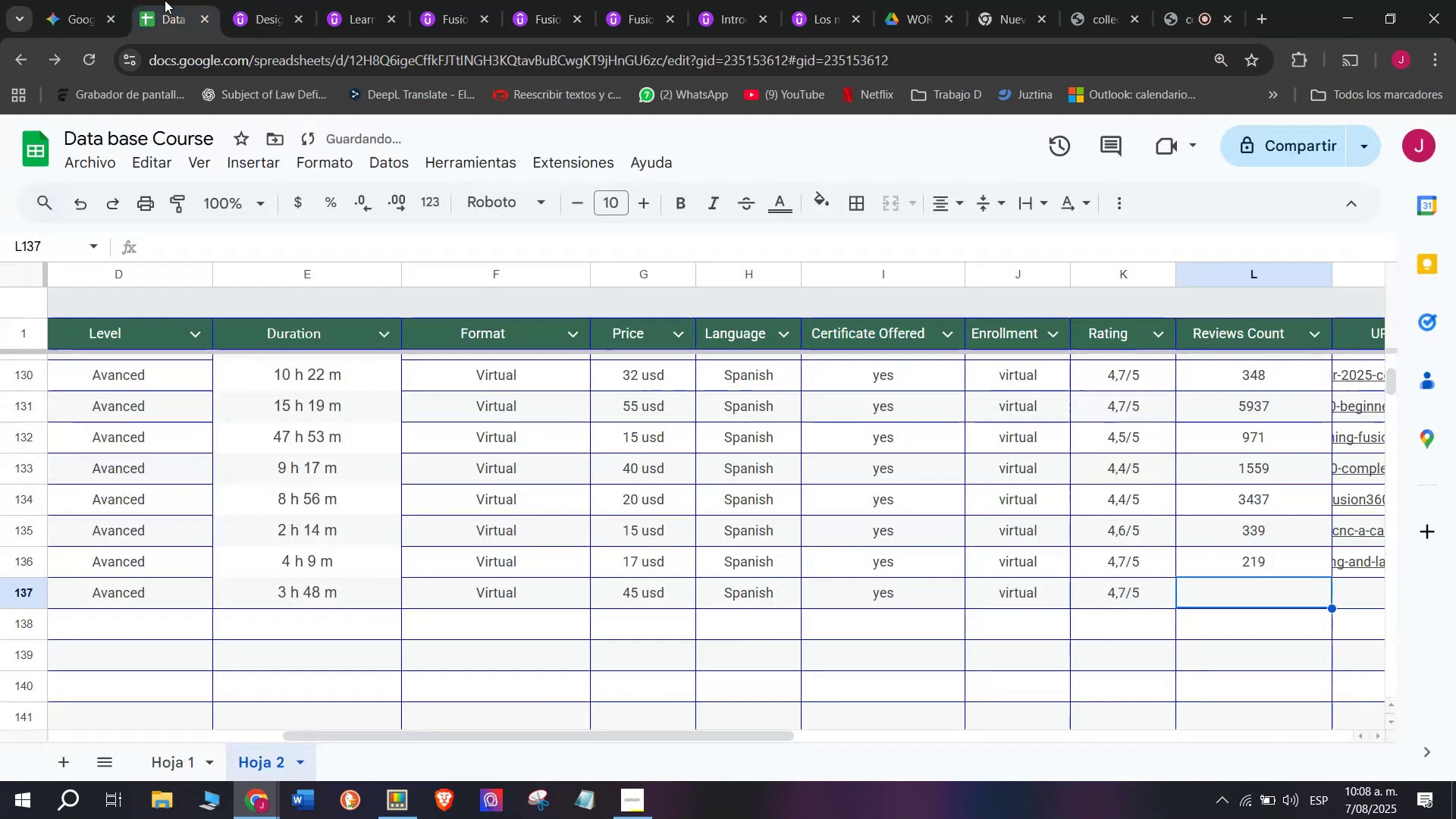 
type(221)
key(Backspace)
type(q)
key(Backspace)
type(qq)
key(Backspace)
type(331)
 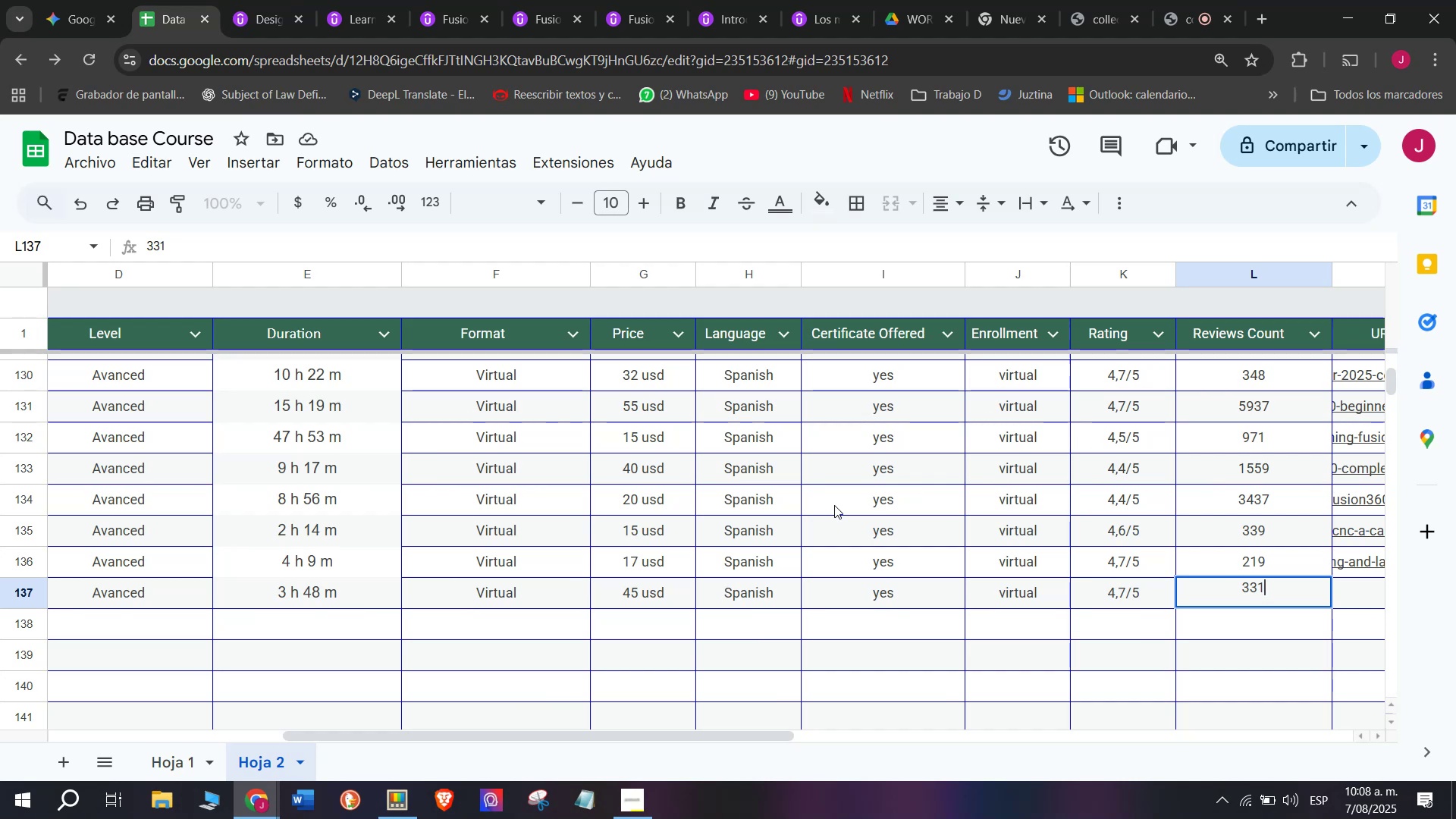 
wait(12.84)
 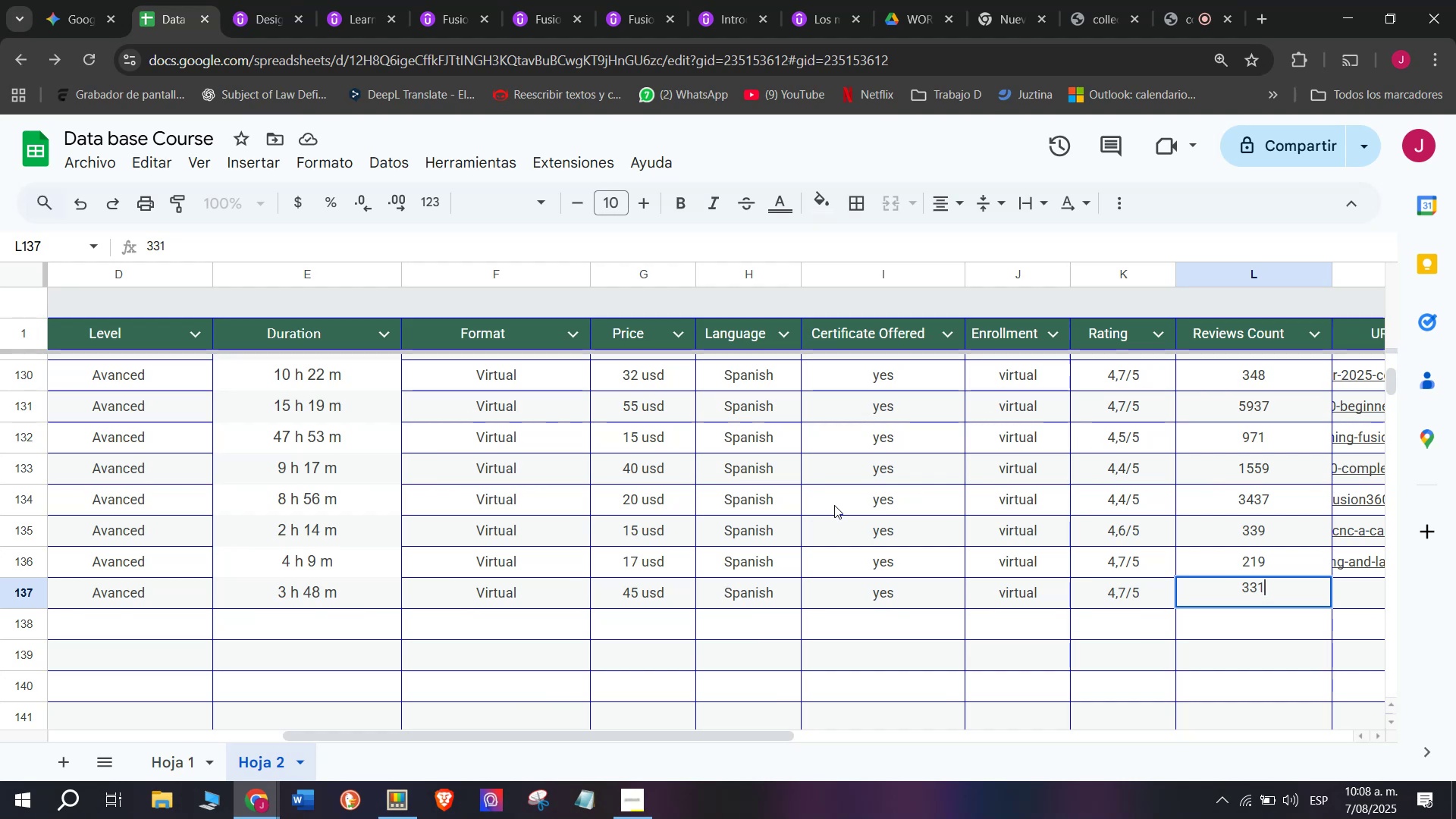 
left_click([1342, 585])
 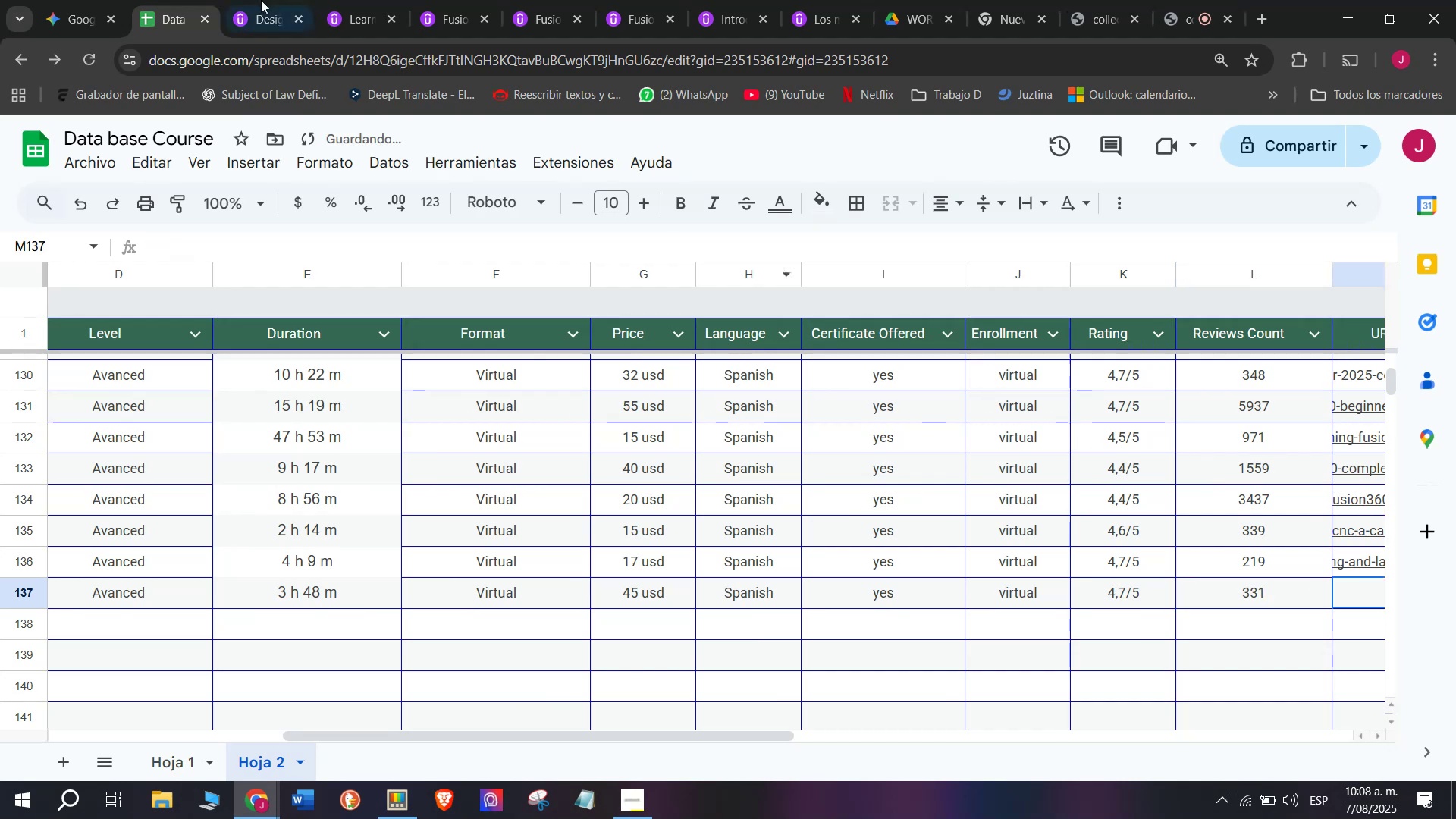 
left_click([253, 0])
 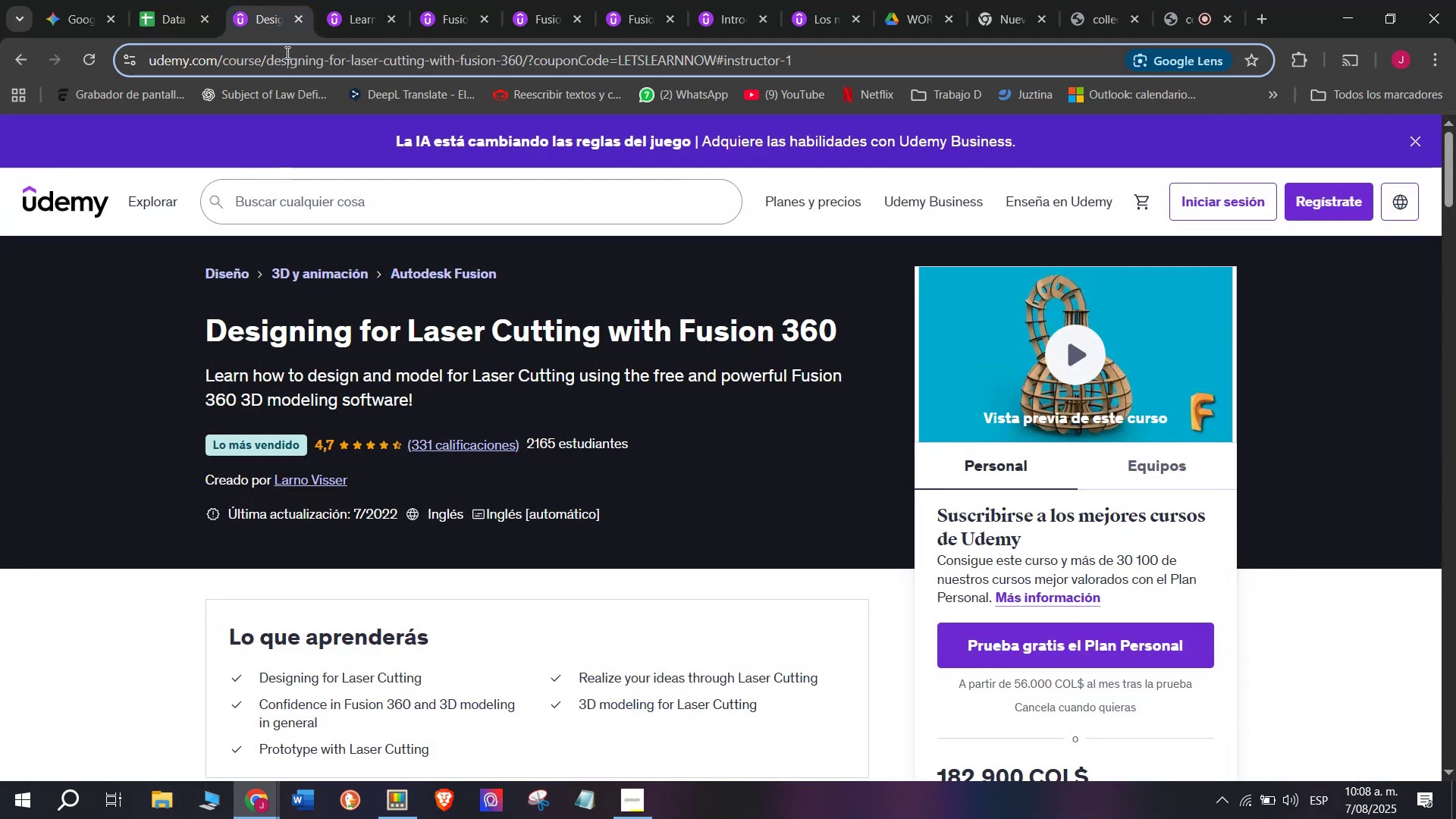 
triple_click([286, 52])
 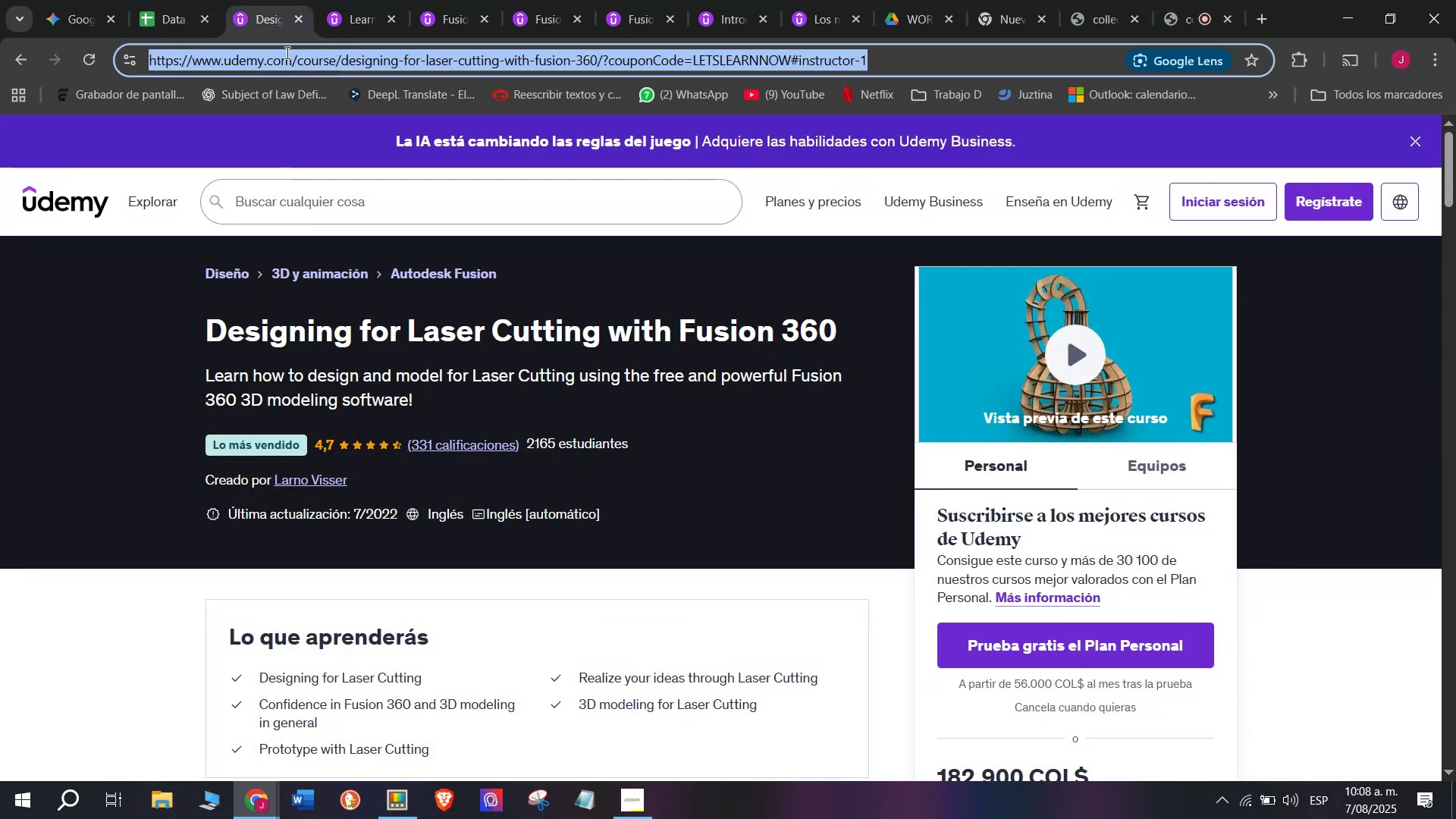 
triple_click([286, 52])
 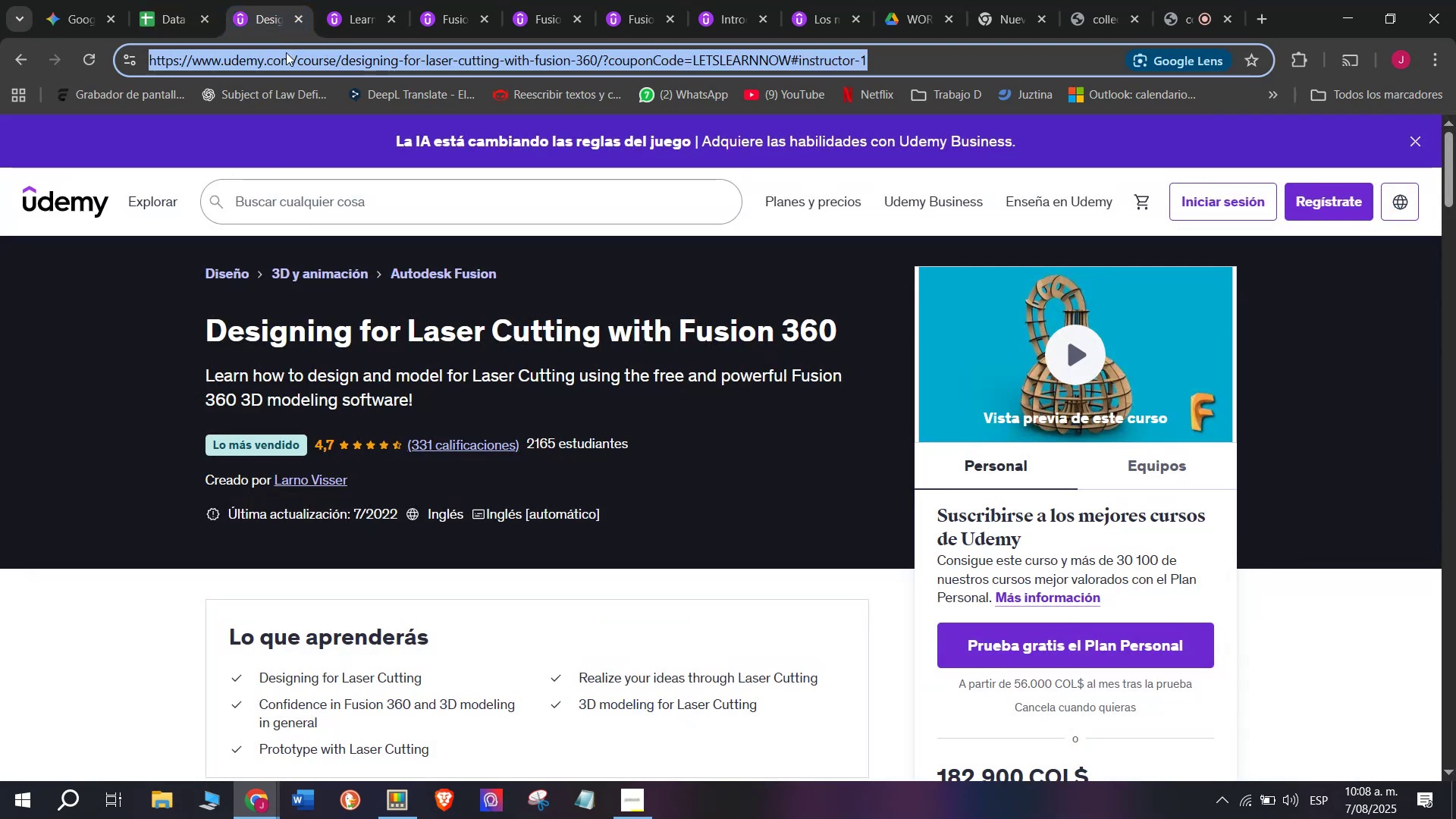 
key(Break)
 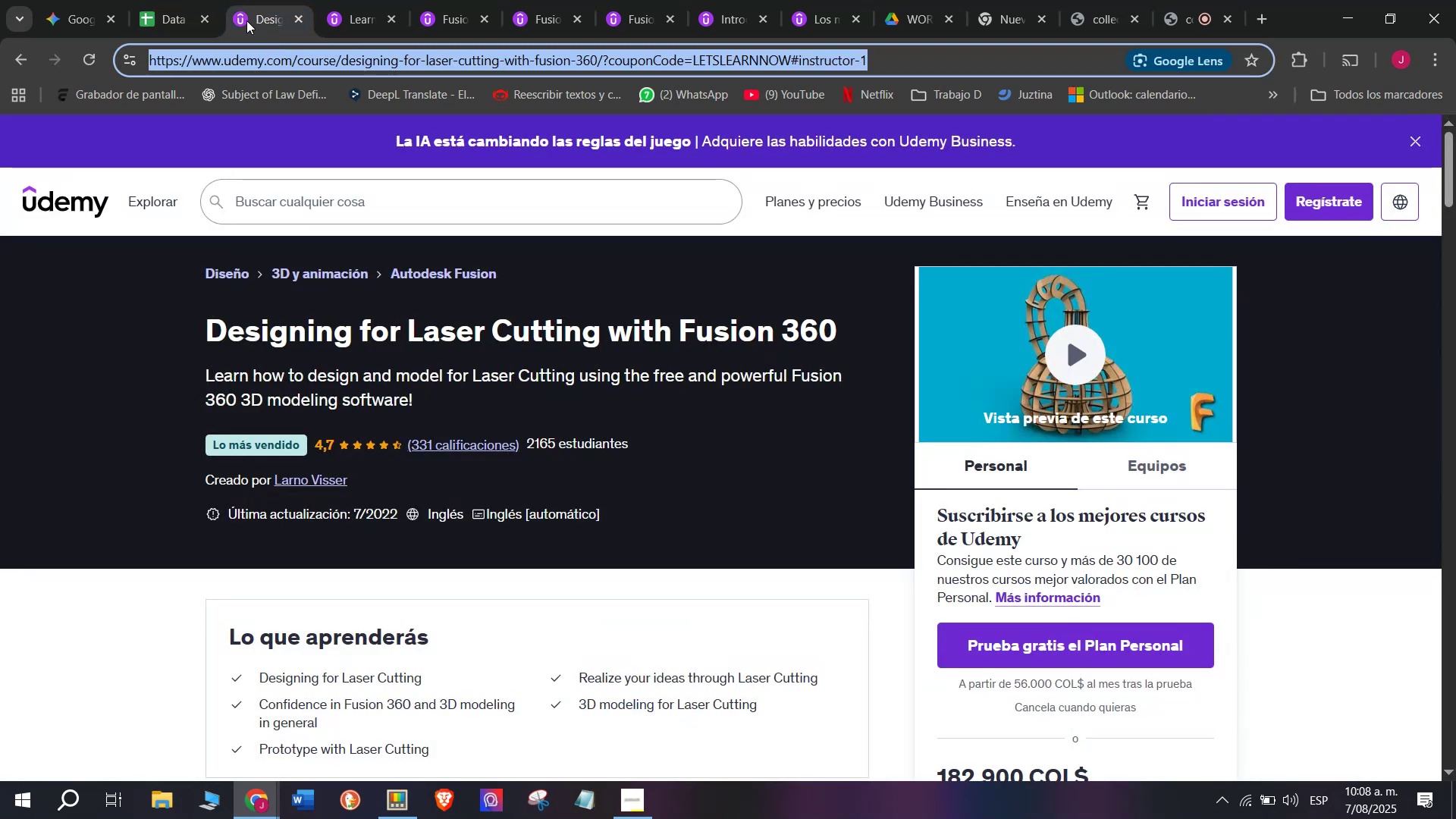 
key(Control+ControlLeft)
 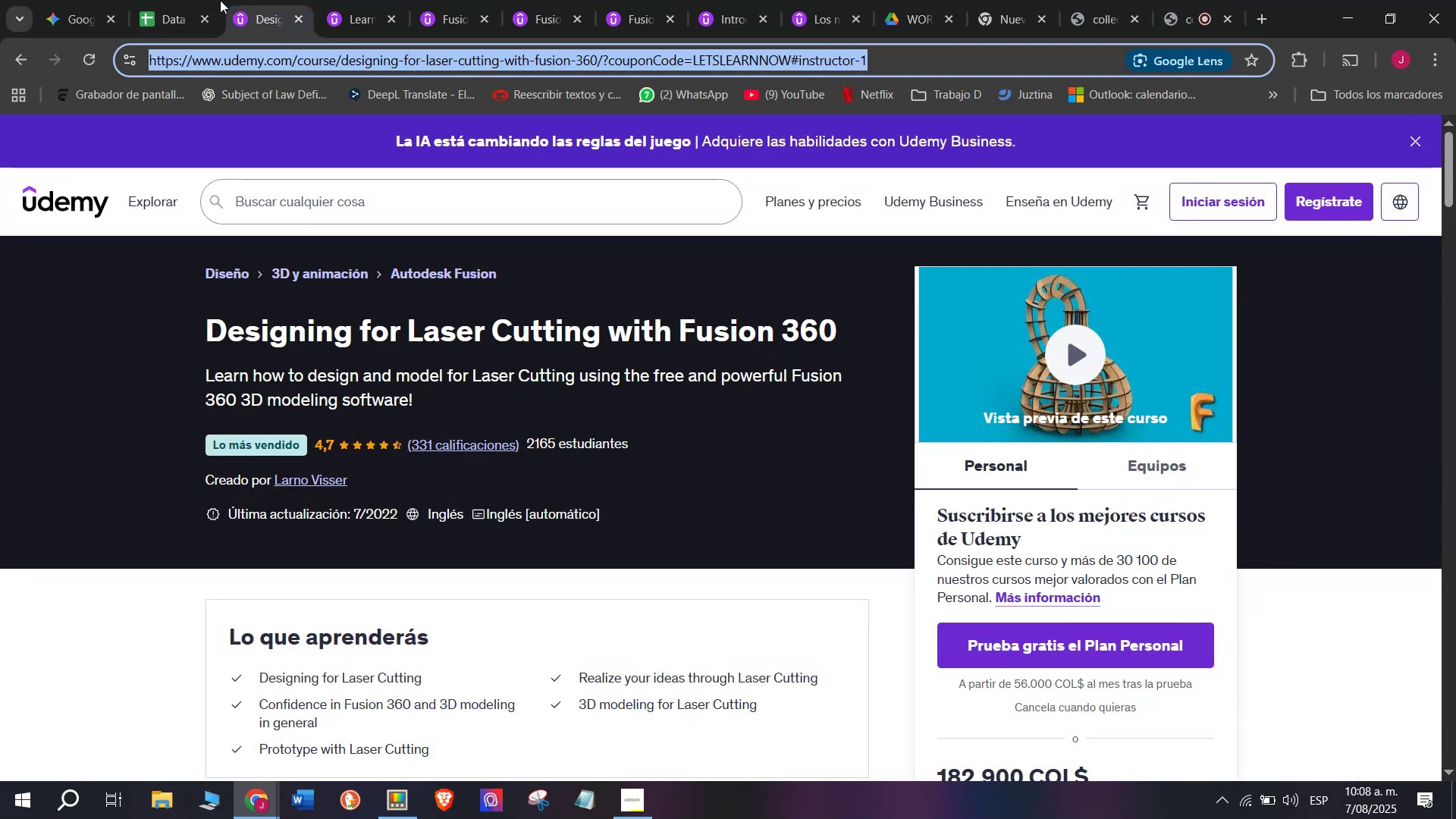 
key(Control+C)
 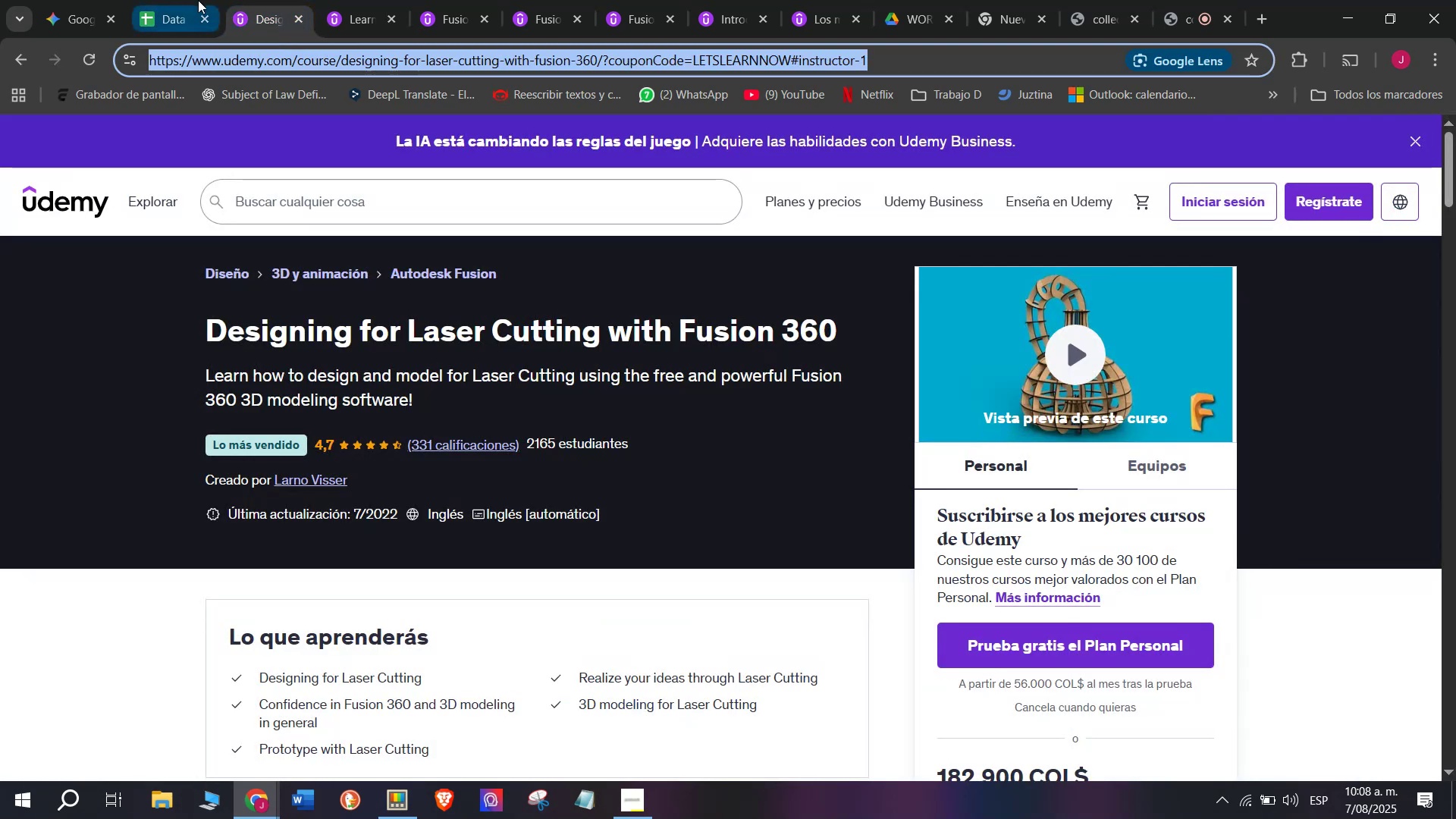 
triple_click([198, 0])
 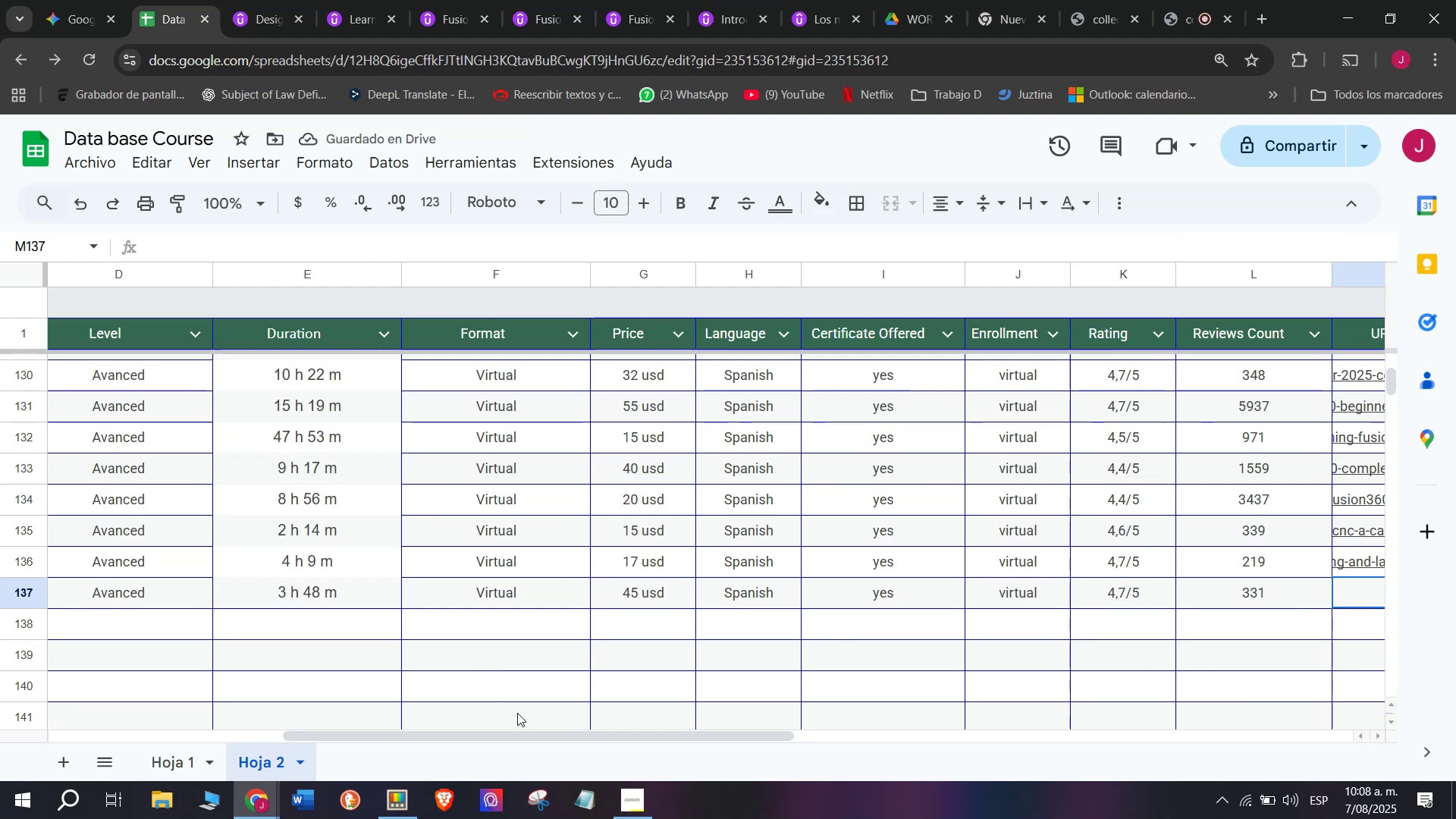 
left_click_drag(start_coordinate=[536, 736], to_coordinate=[733, 740])
 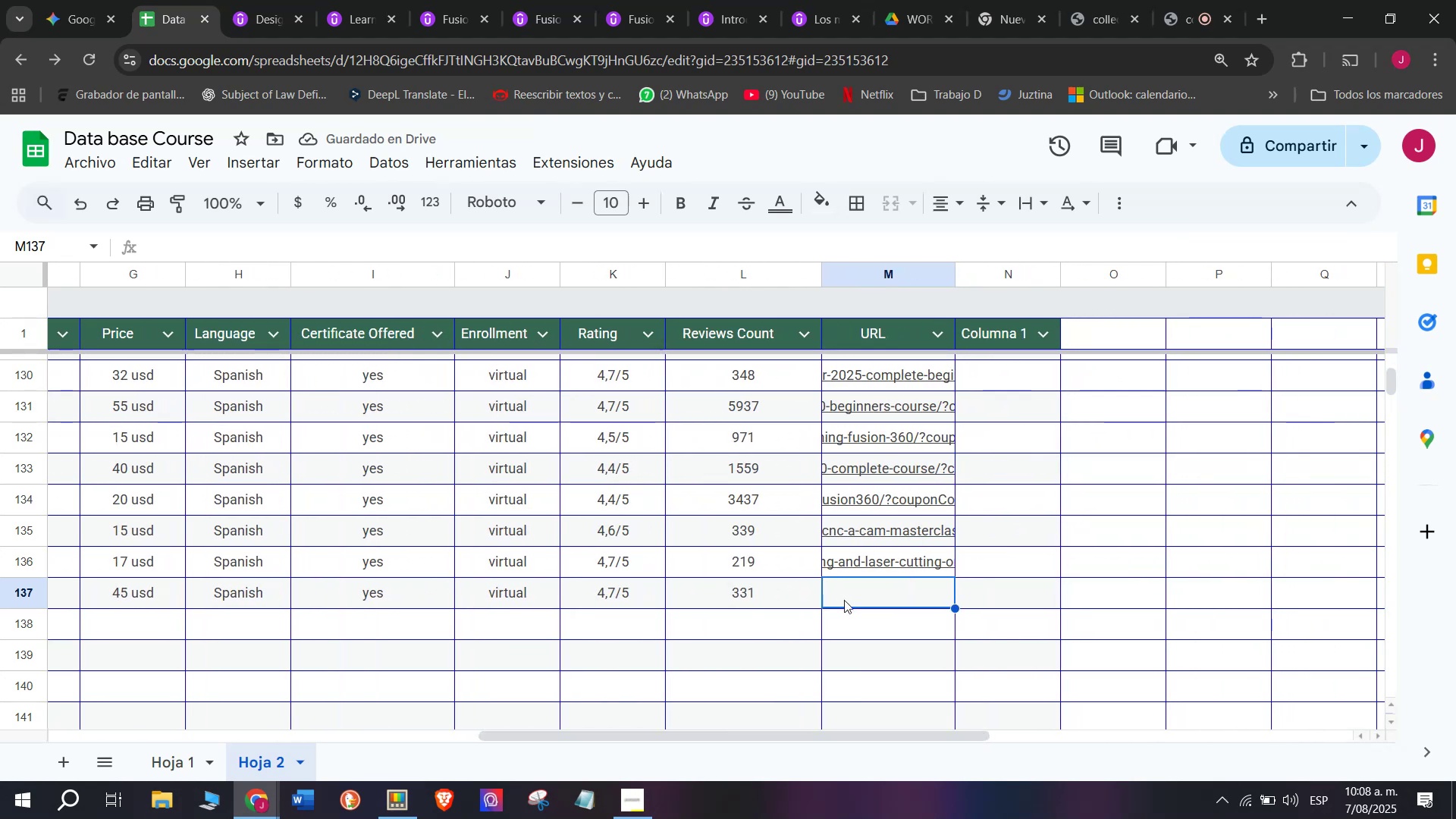 
key(Control+ControlLeft)
 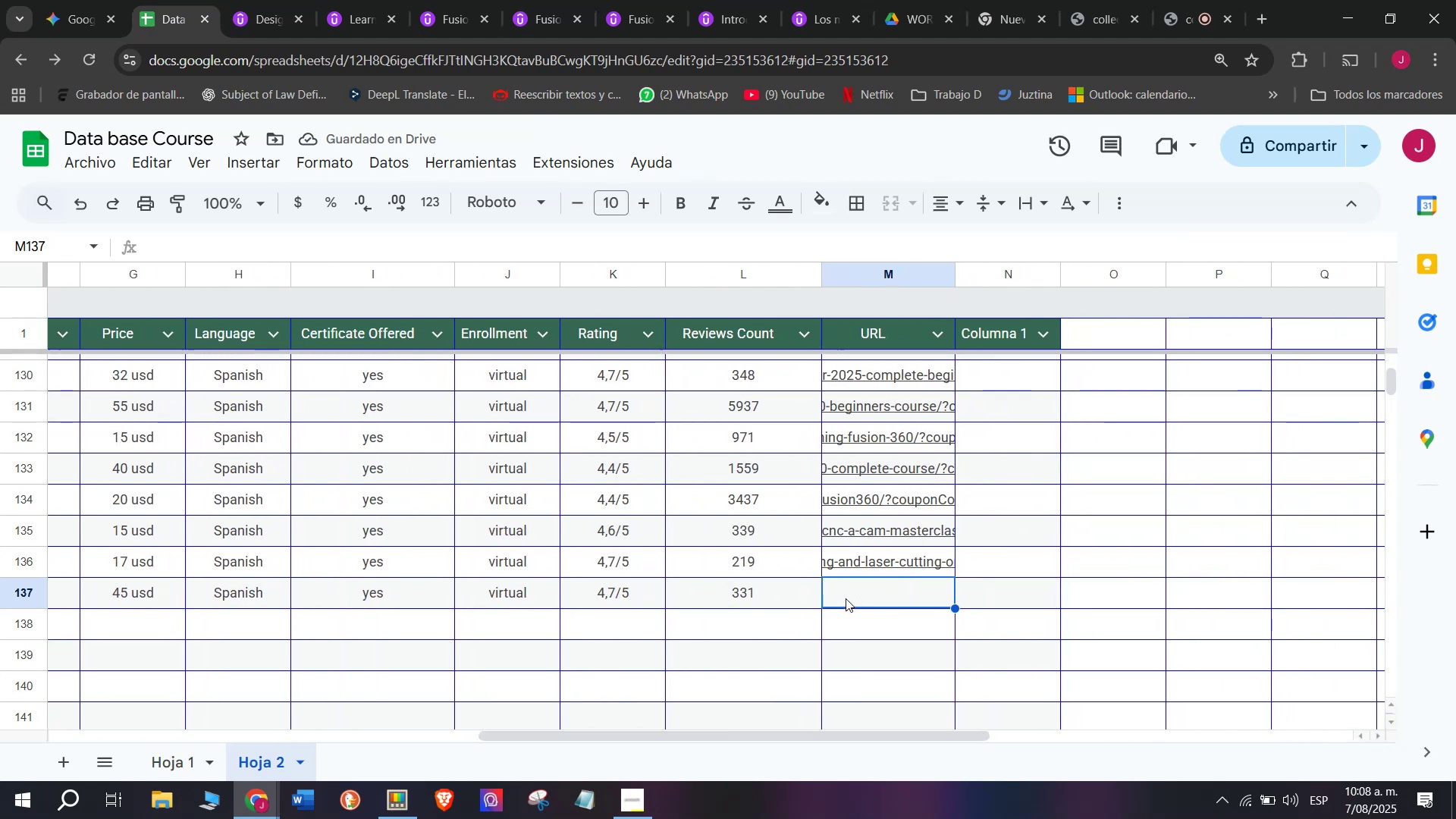 
key(Z)
 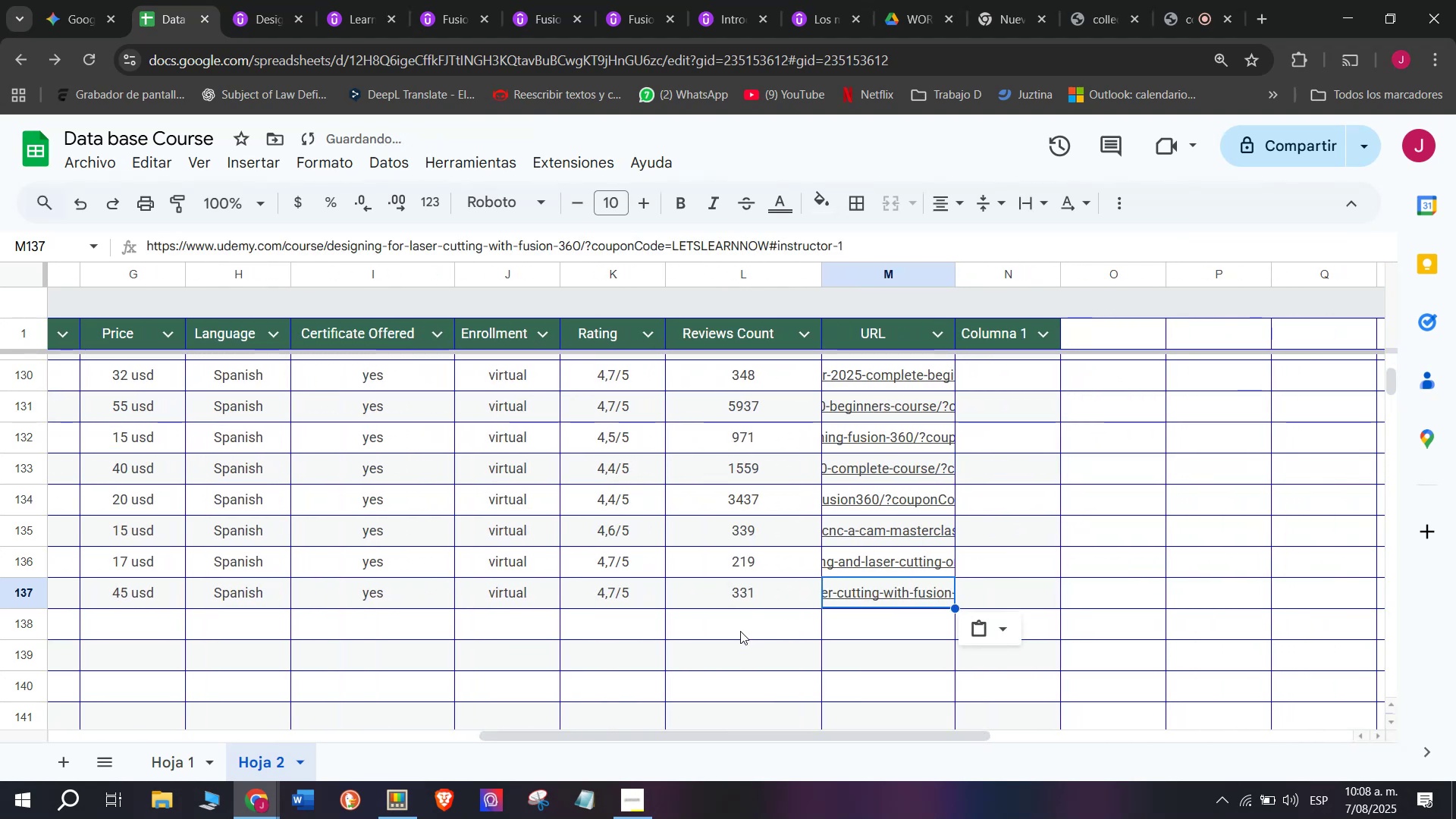 
key(Control+V)
 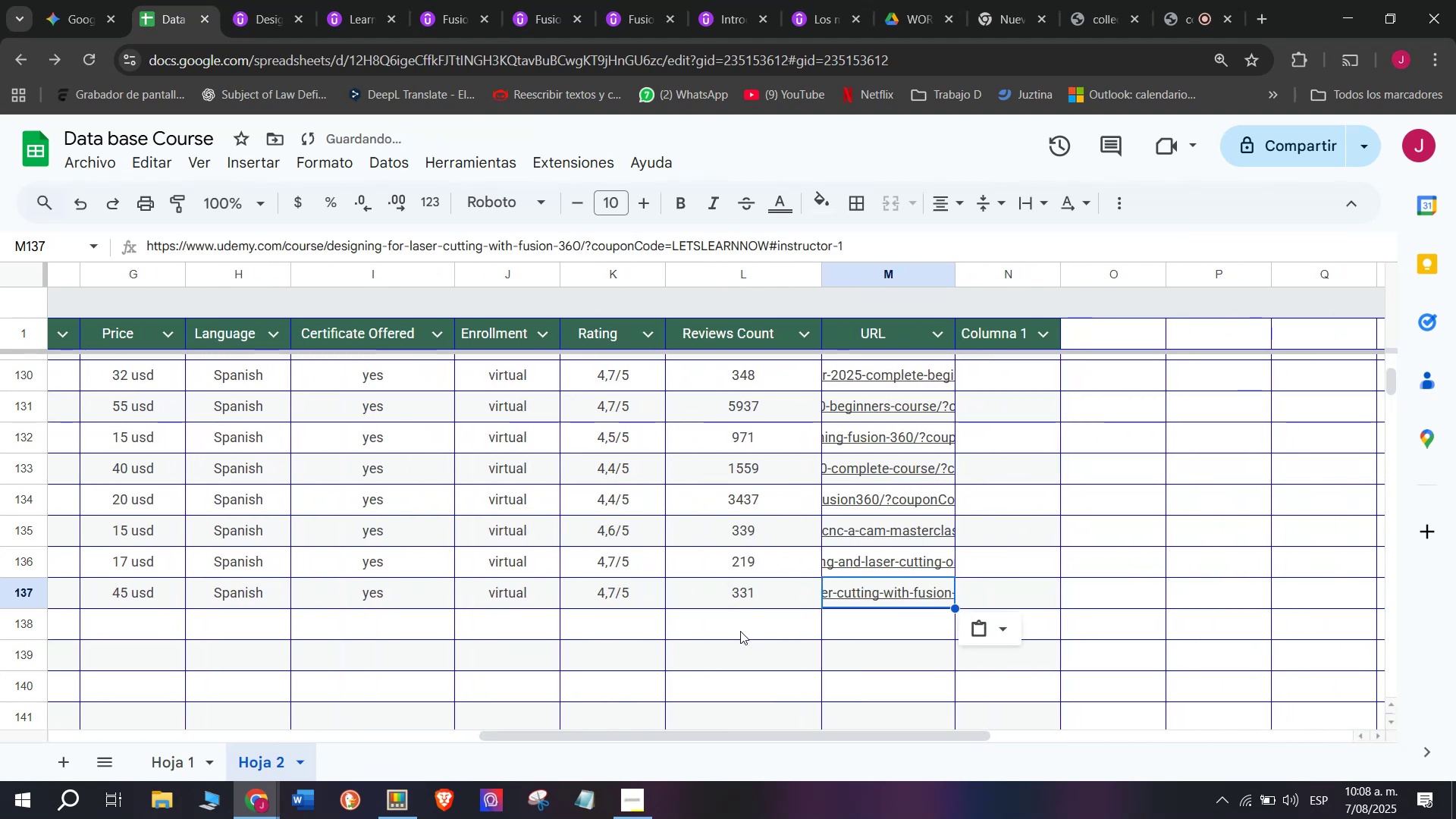 
left_click([740, 631])
 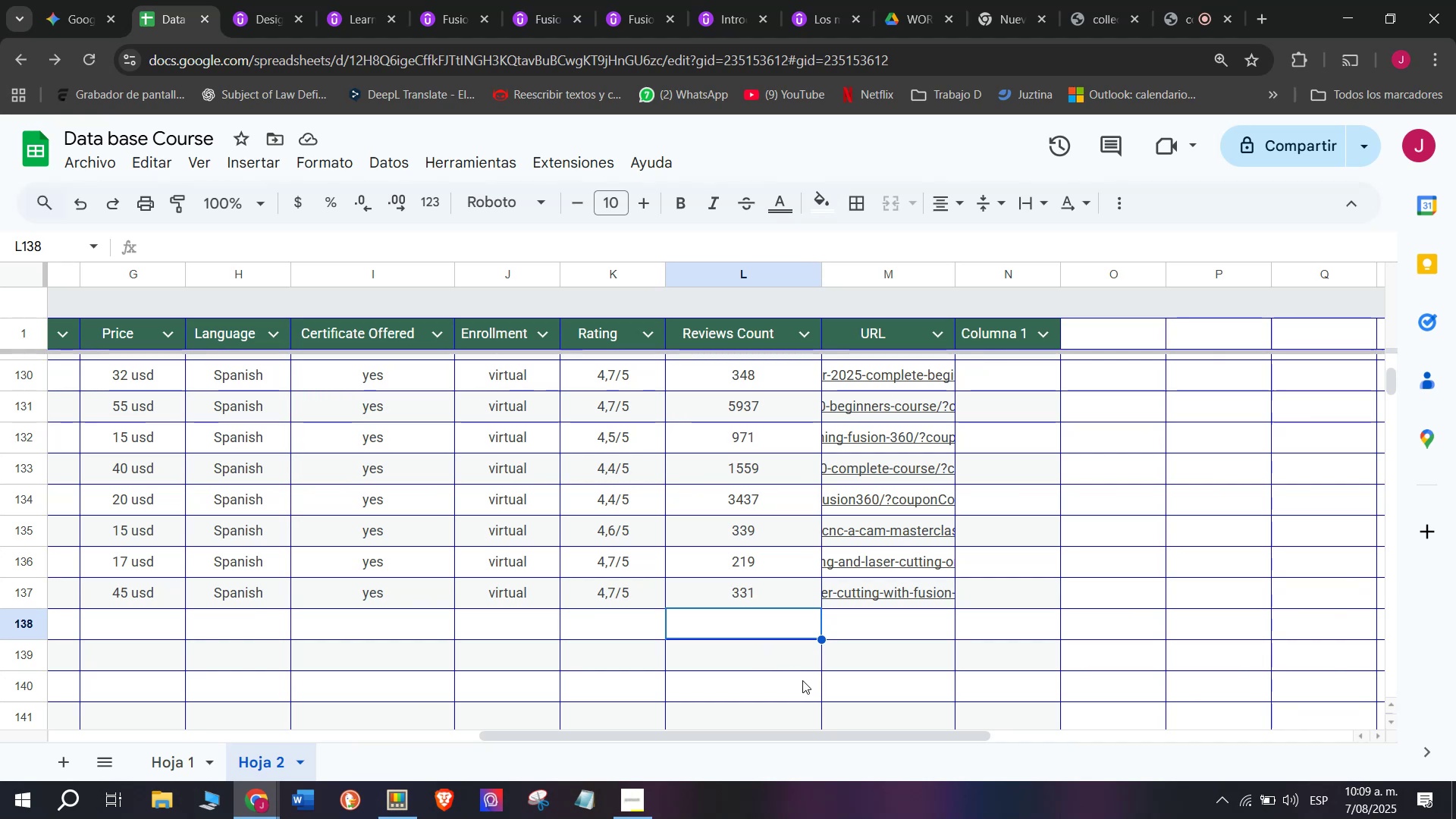 
wait(73.53)
 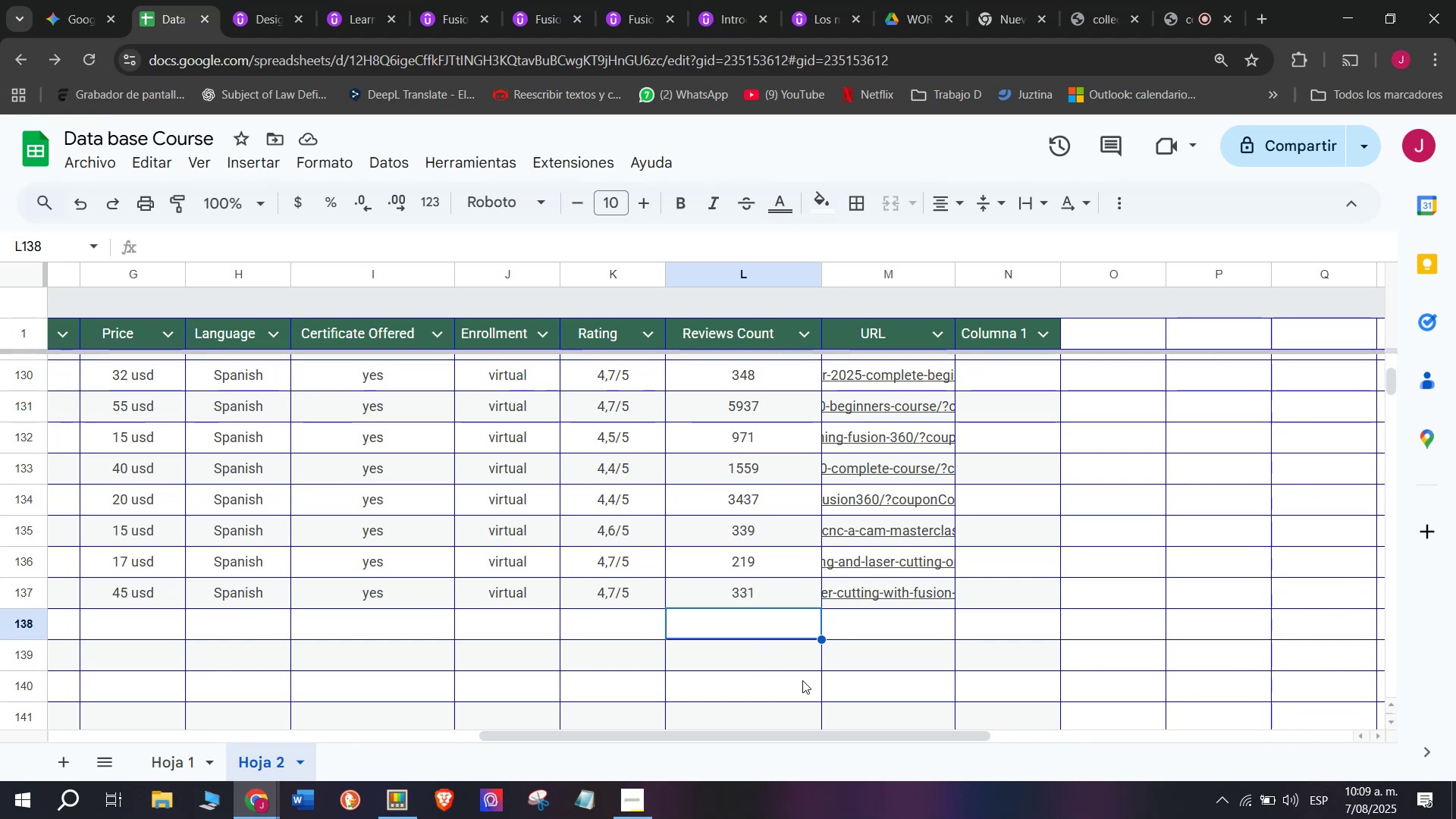 
scroll: coordinate [166, 623], scroll_direction: up, amount: 4.0
 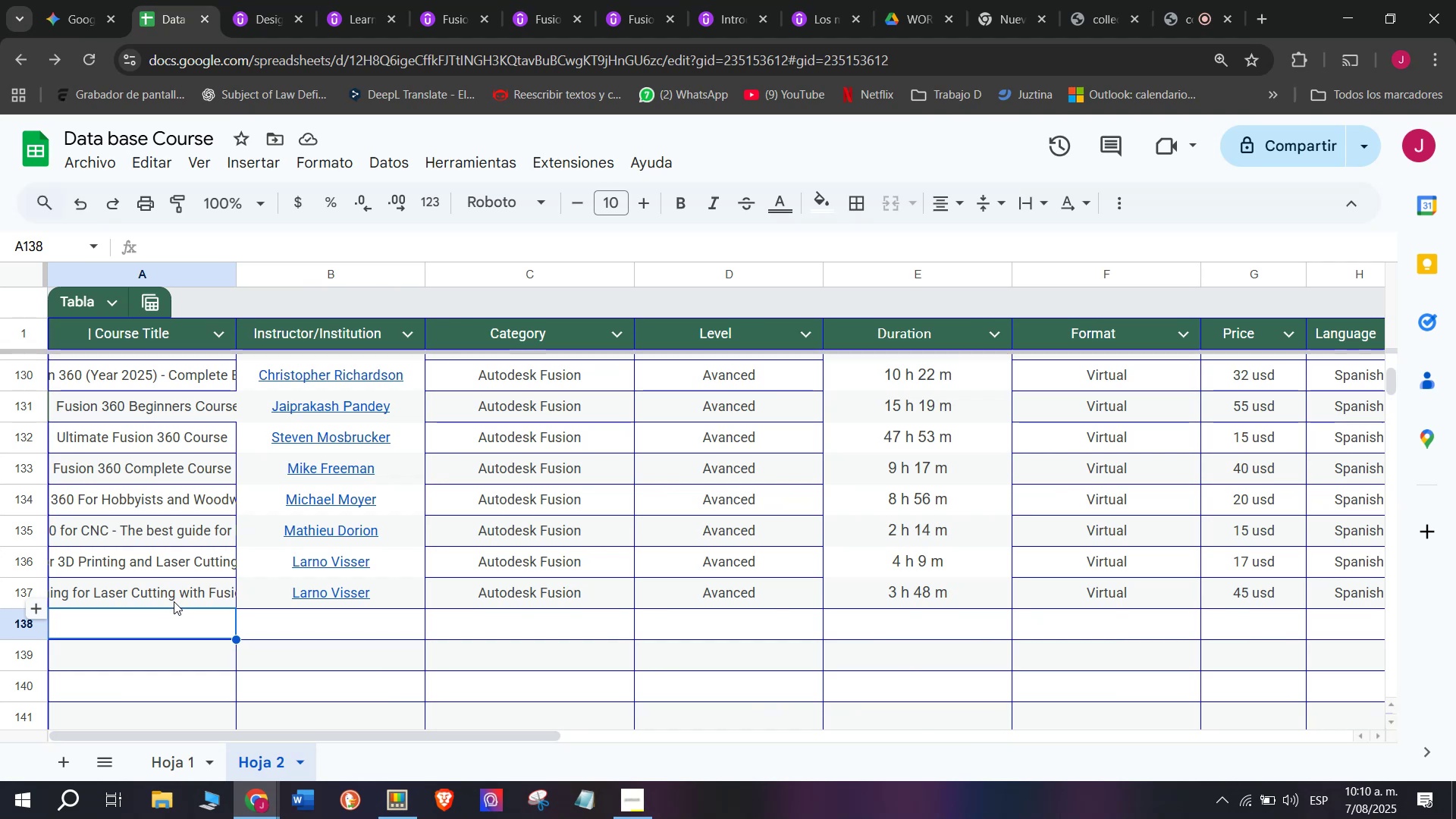 
wait(5.35)
 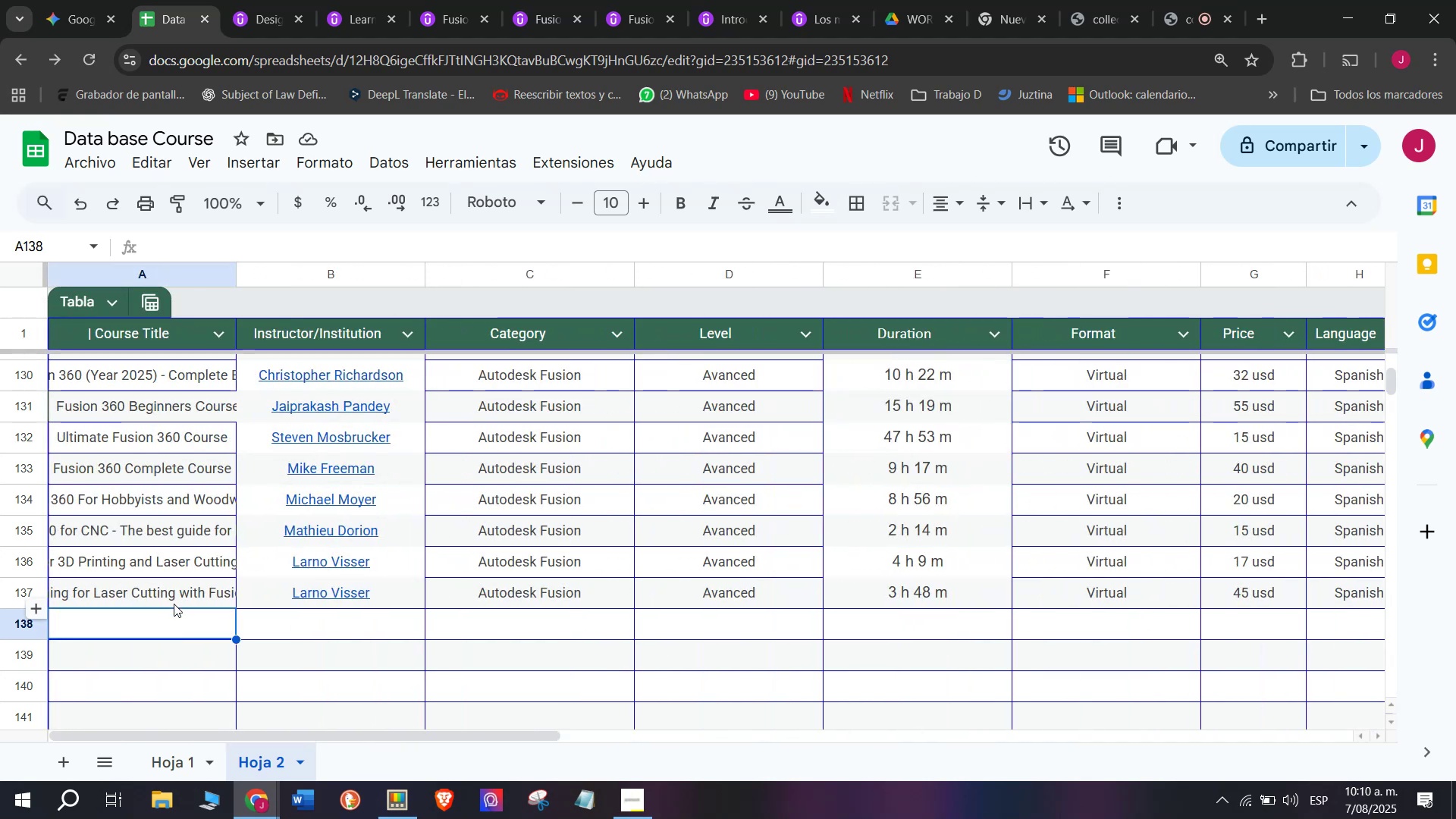 
left_click([236, 0])
 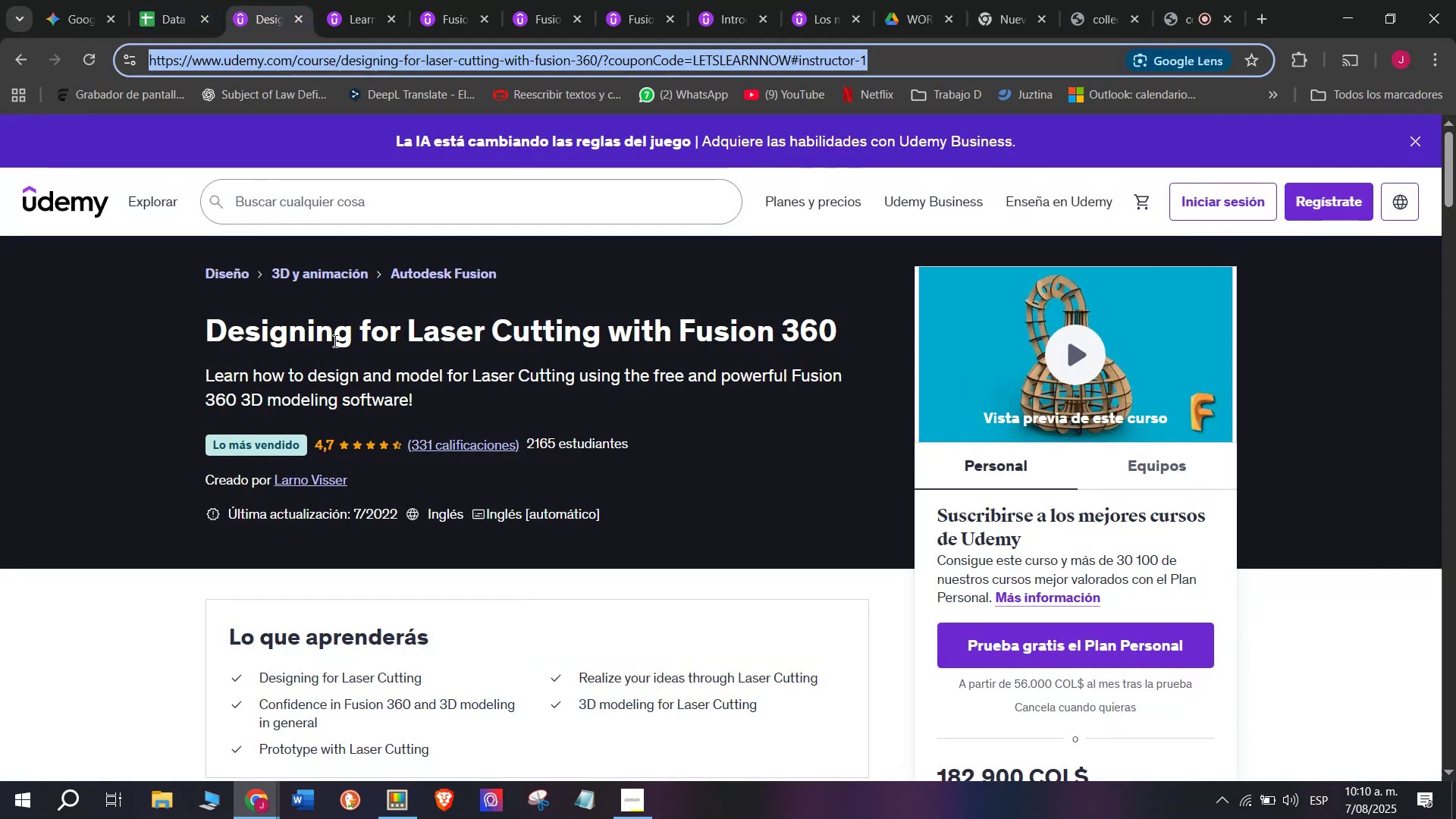 
key(Control+ControlLeft)
 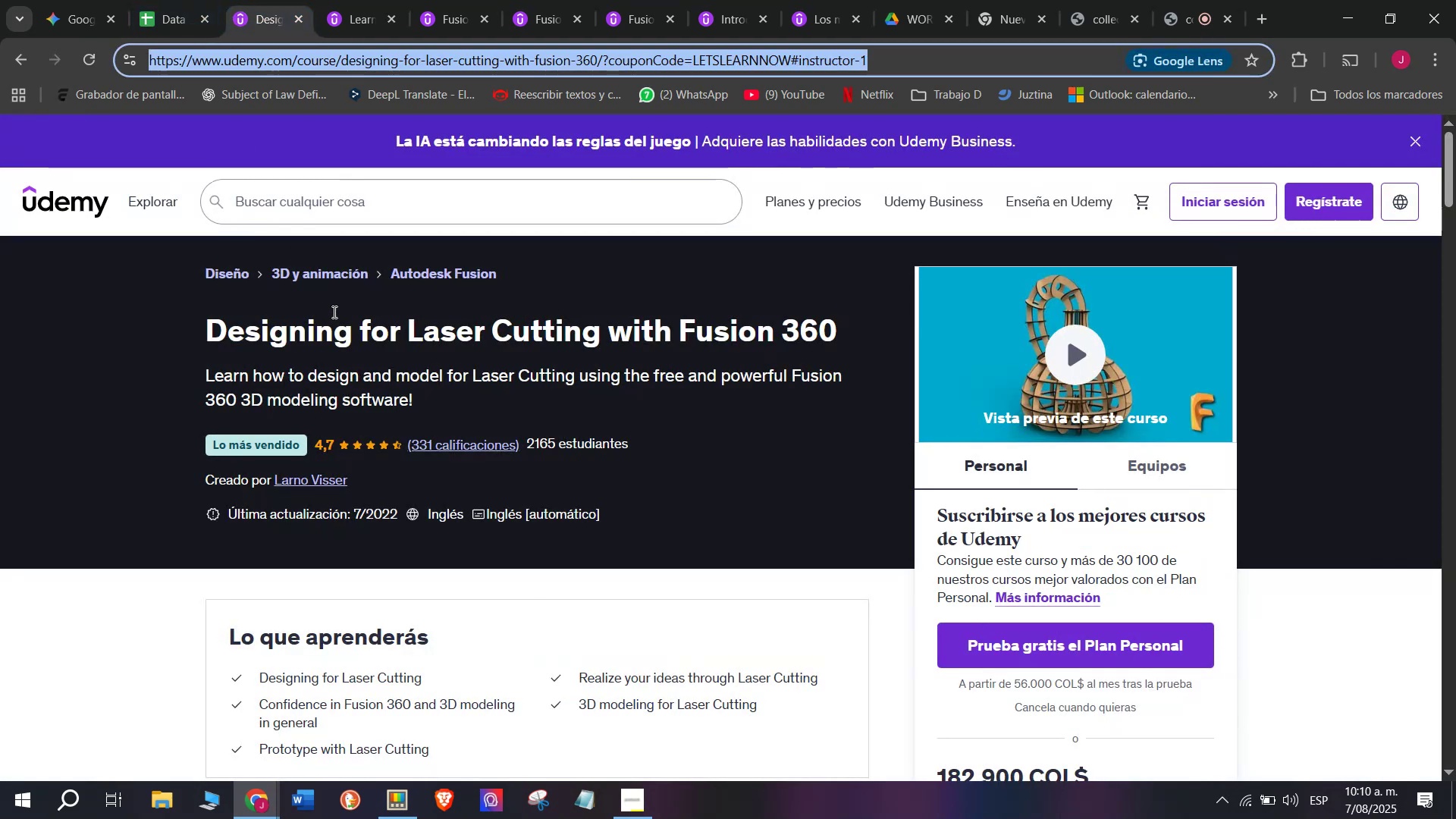 
key(Control+C)
 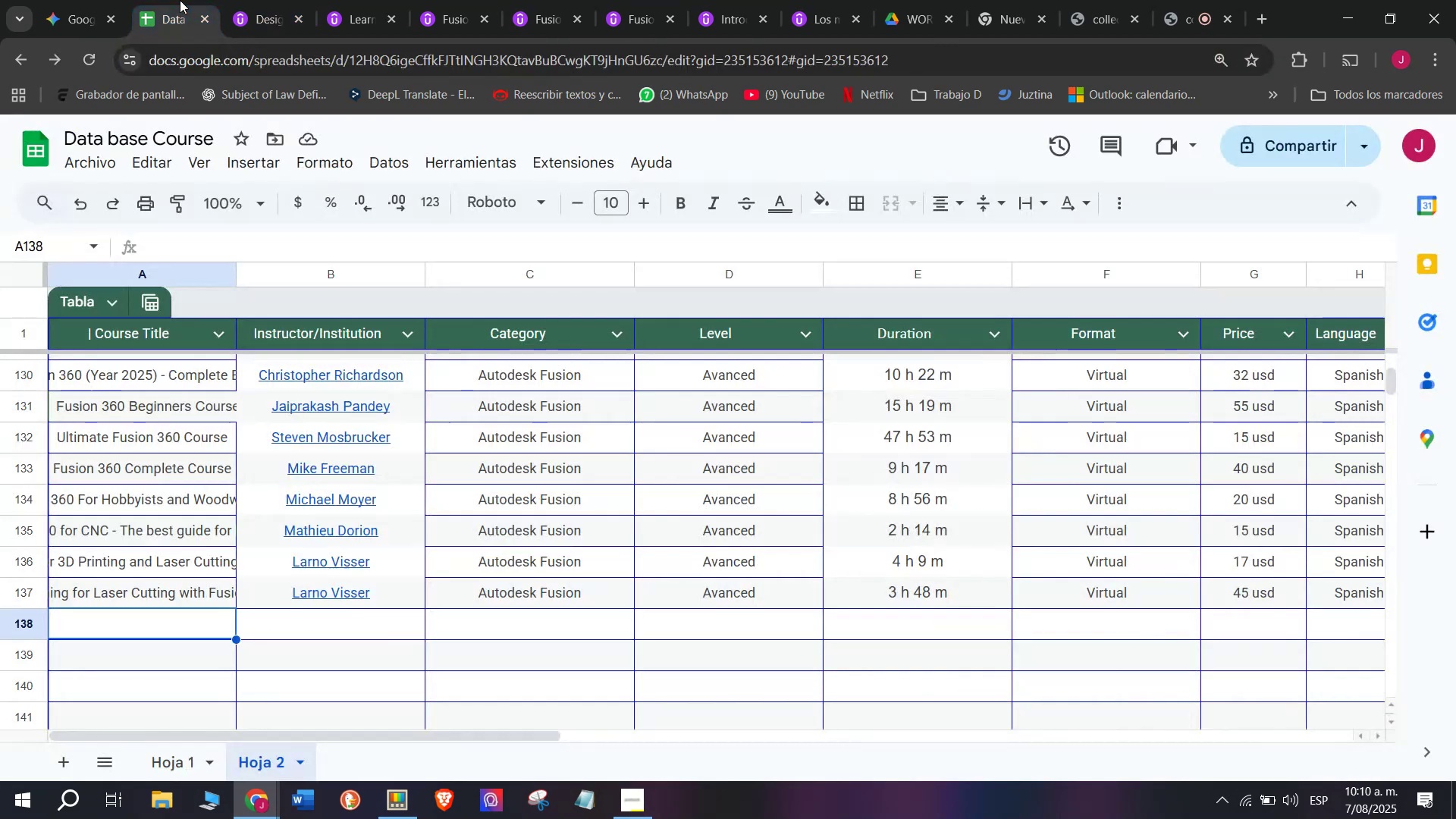 
double_click([271, 0])
 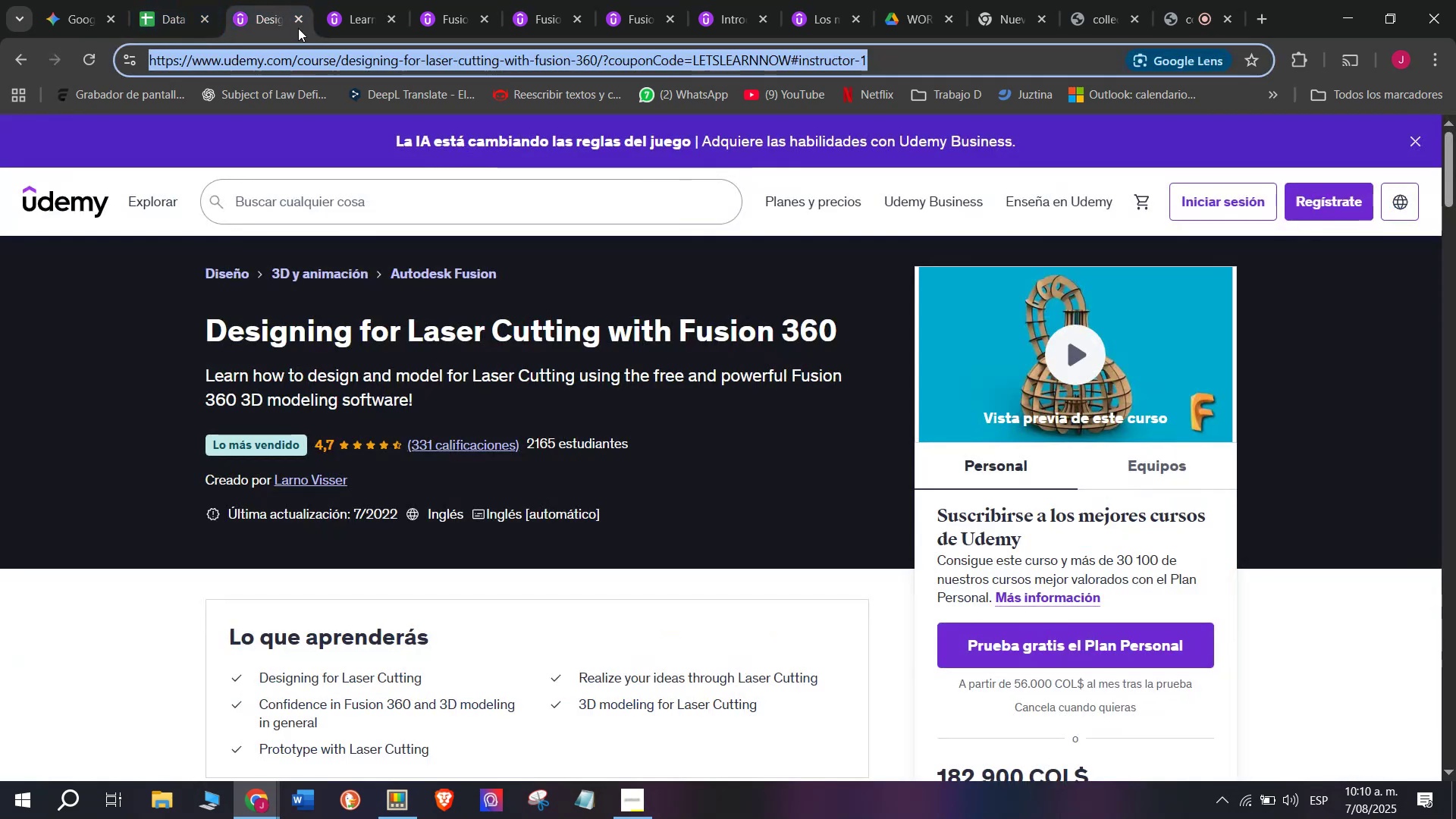 
triple_click([298, 28])
 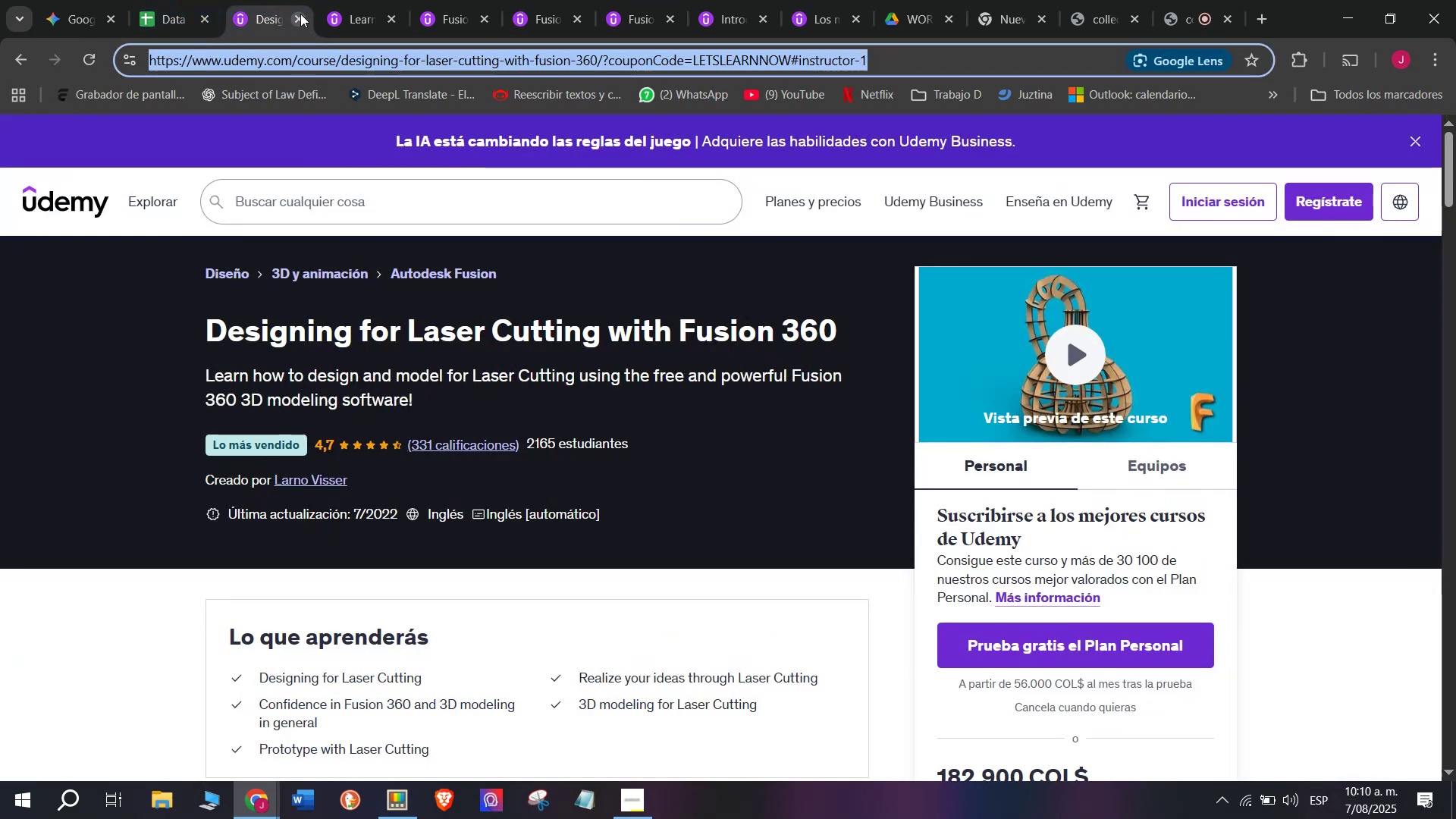 
triple_click([300, 14])
 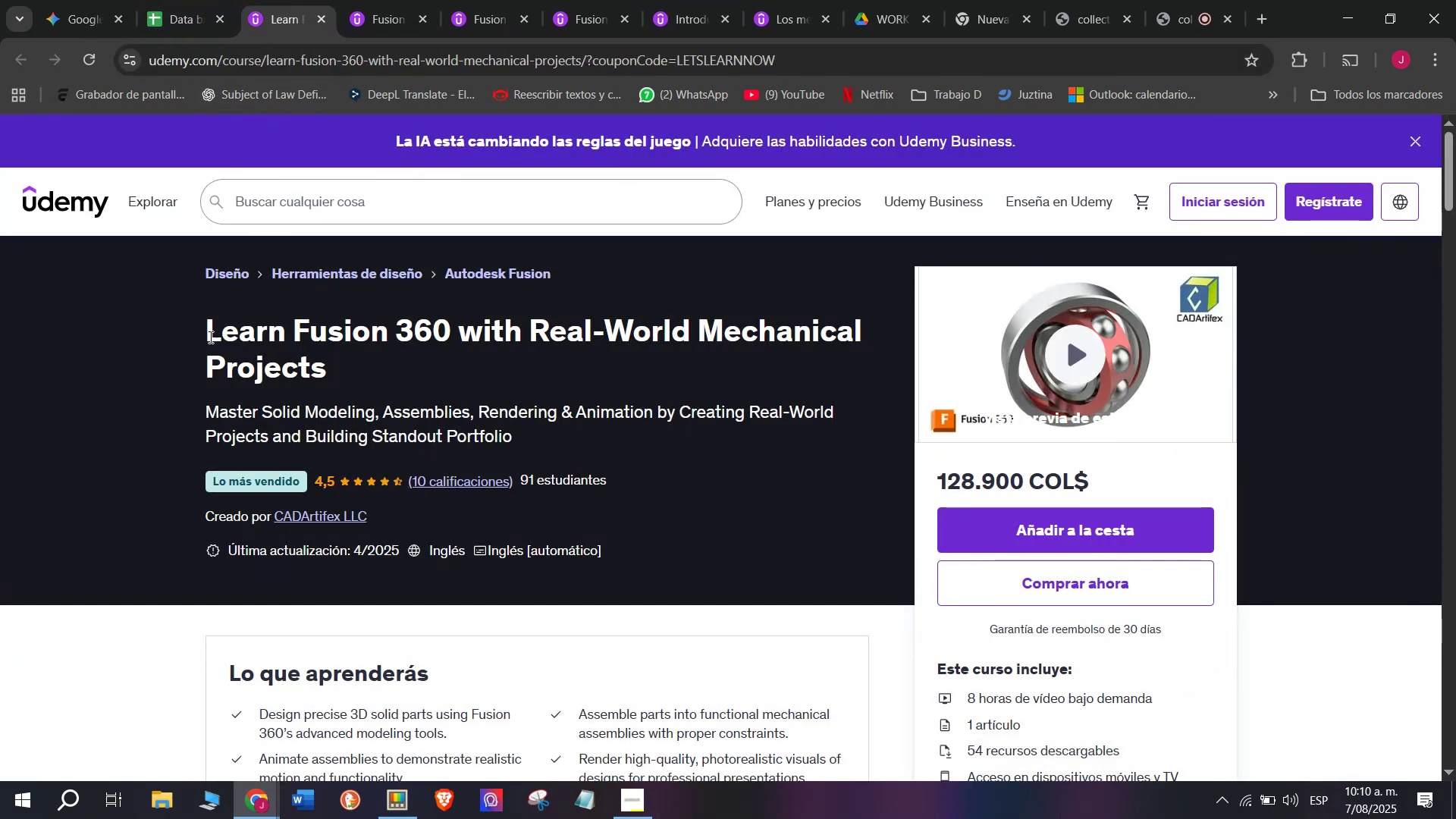 
left_click_drag(start_coordinate=[196, 331], to_coordinate=[381, 375])
 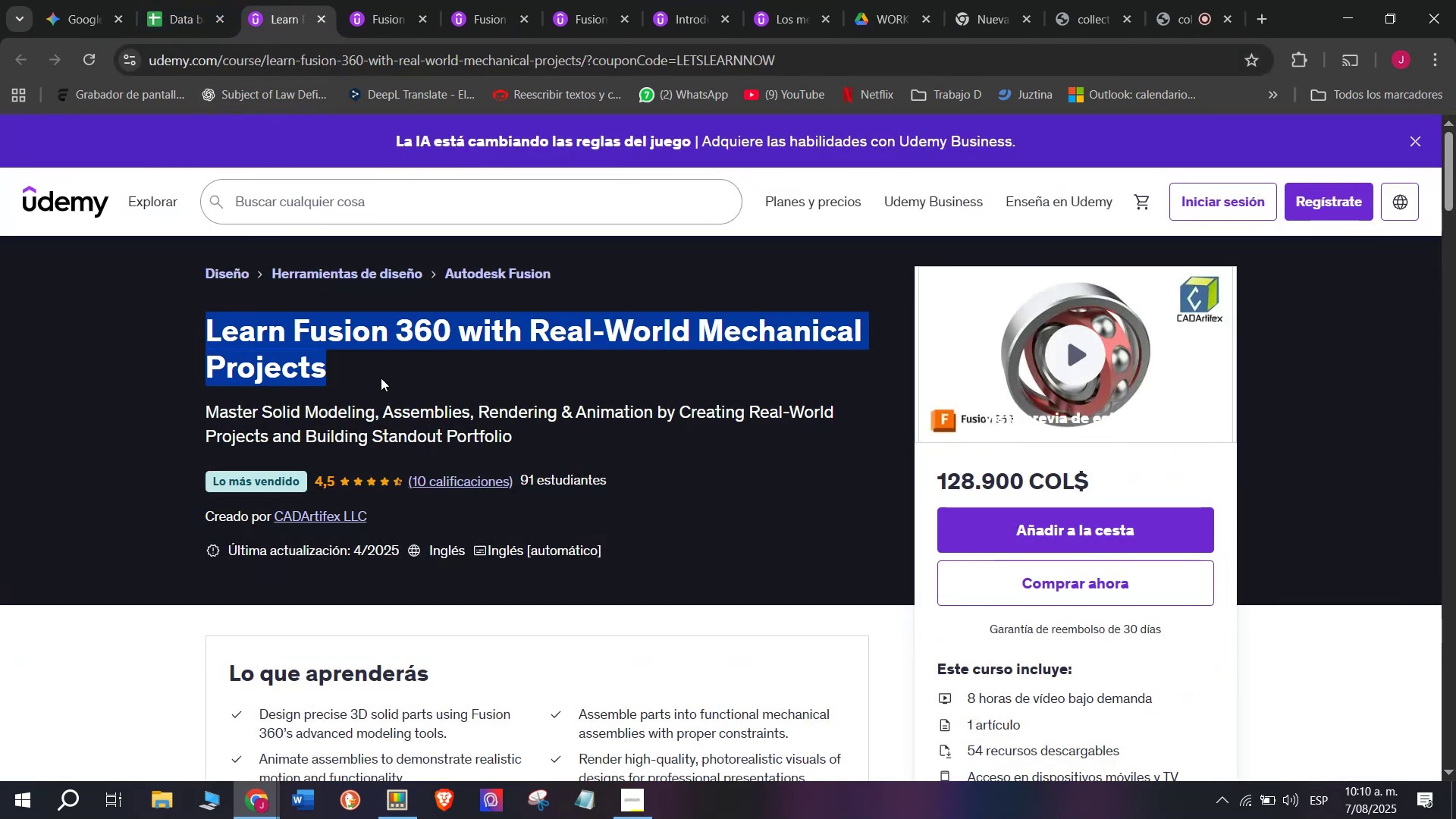 
key(Control+C)
 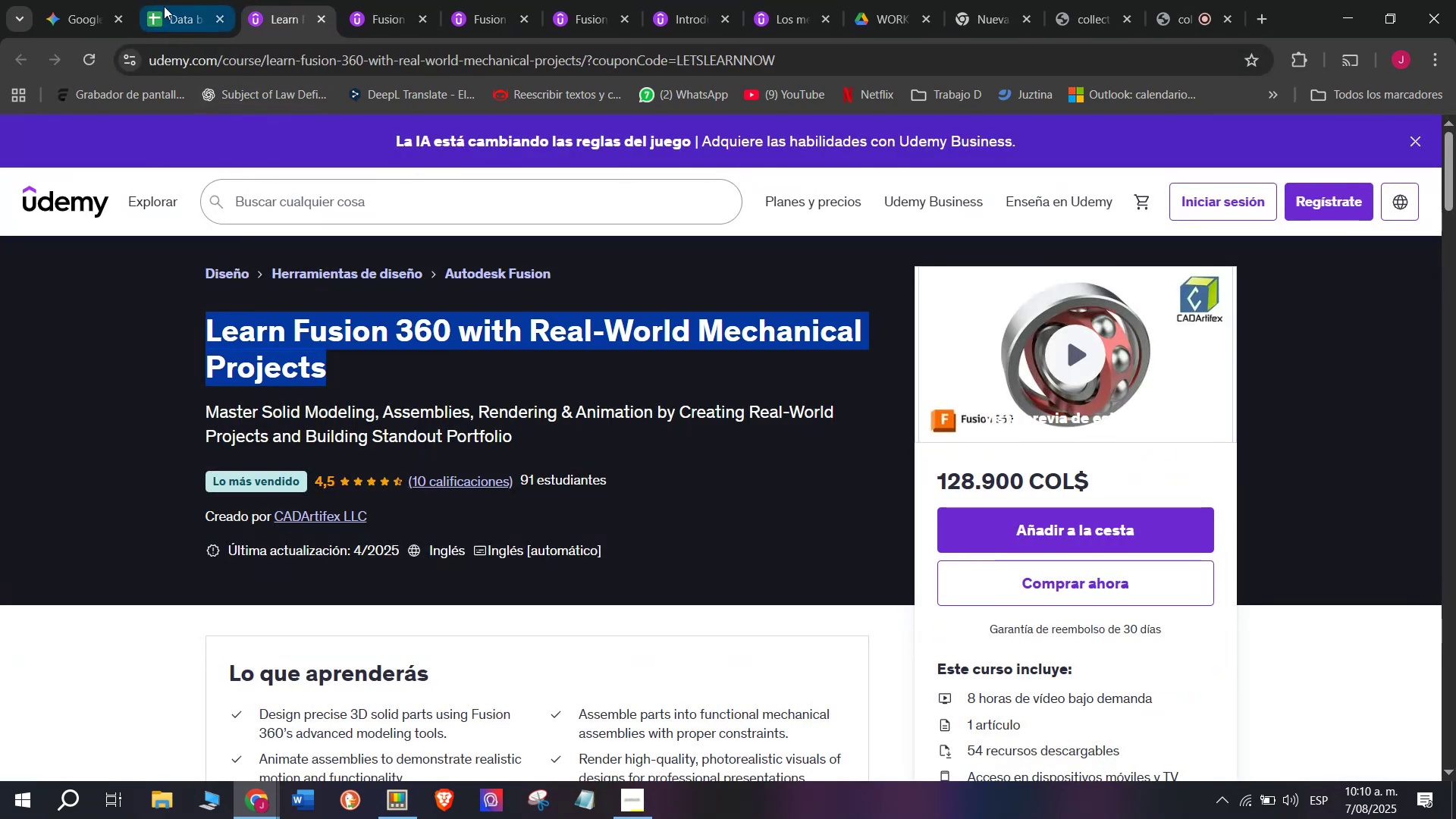 
key(Break)
 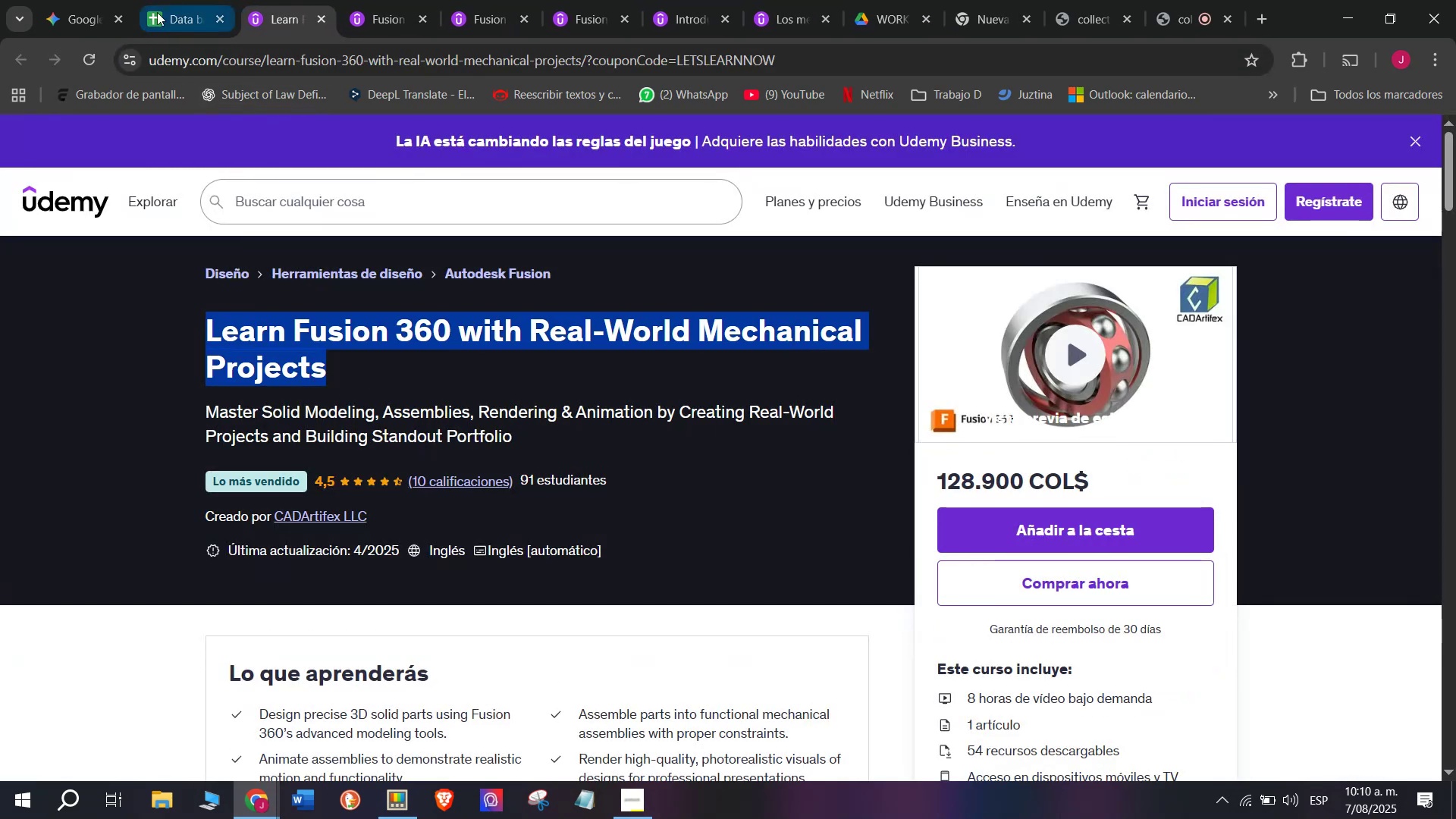 
key(Control+ControlLeft)
 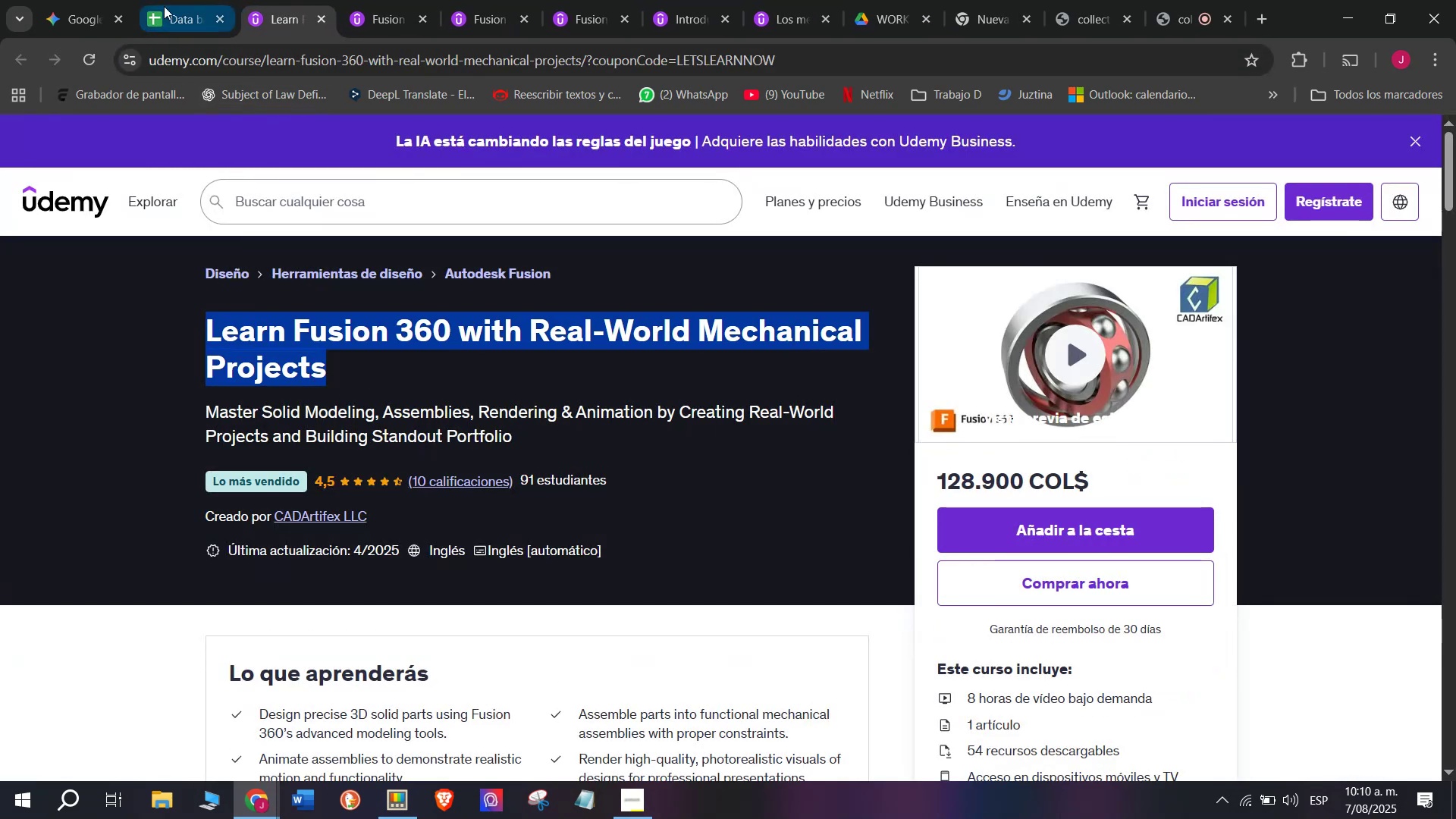 
left_click([168, 0])
 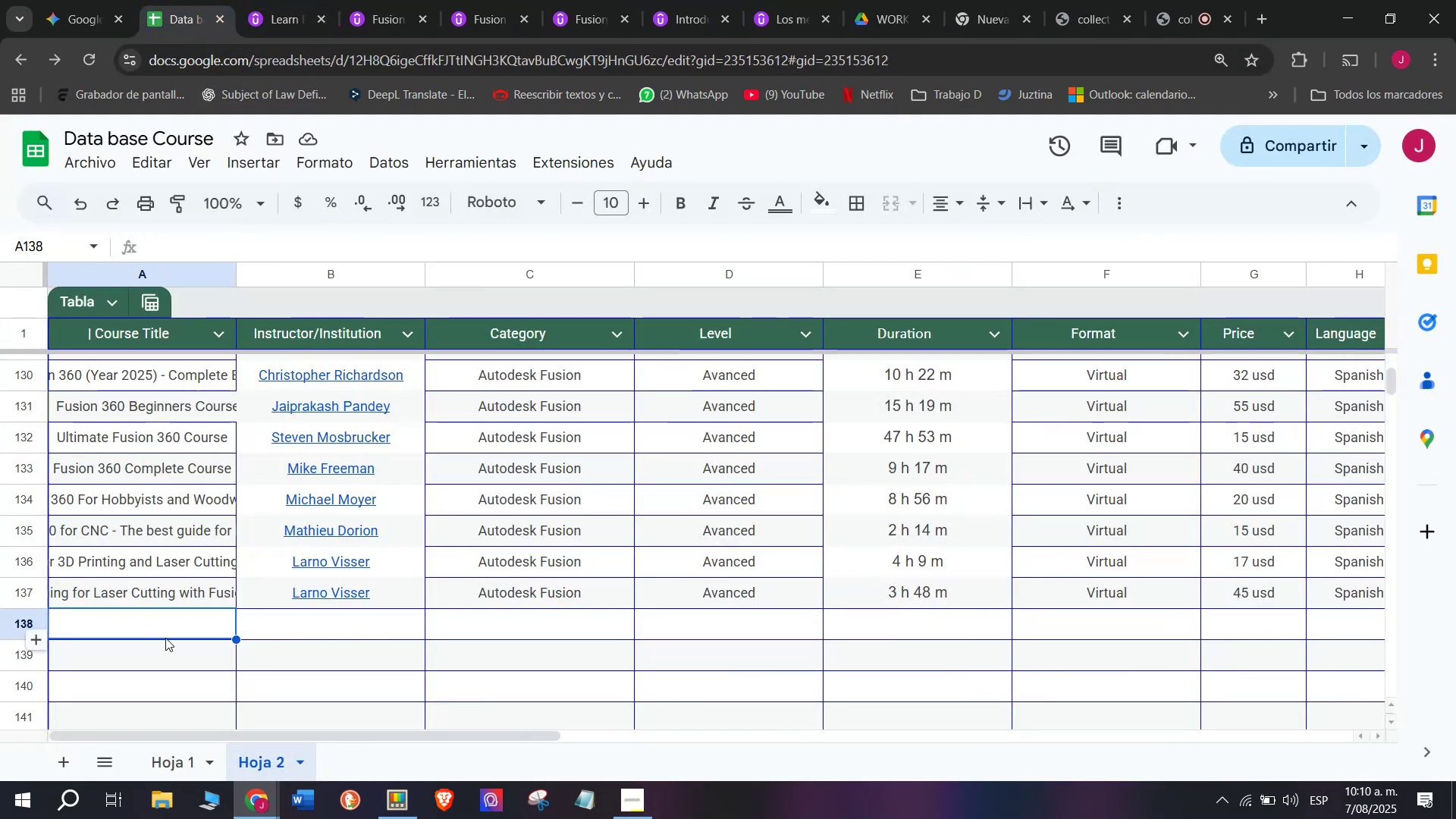 
double_click([165, 636])
 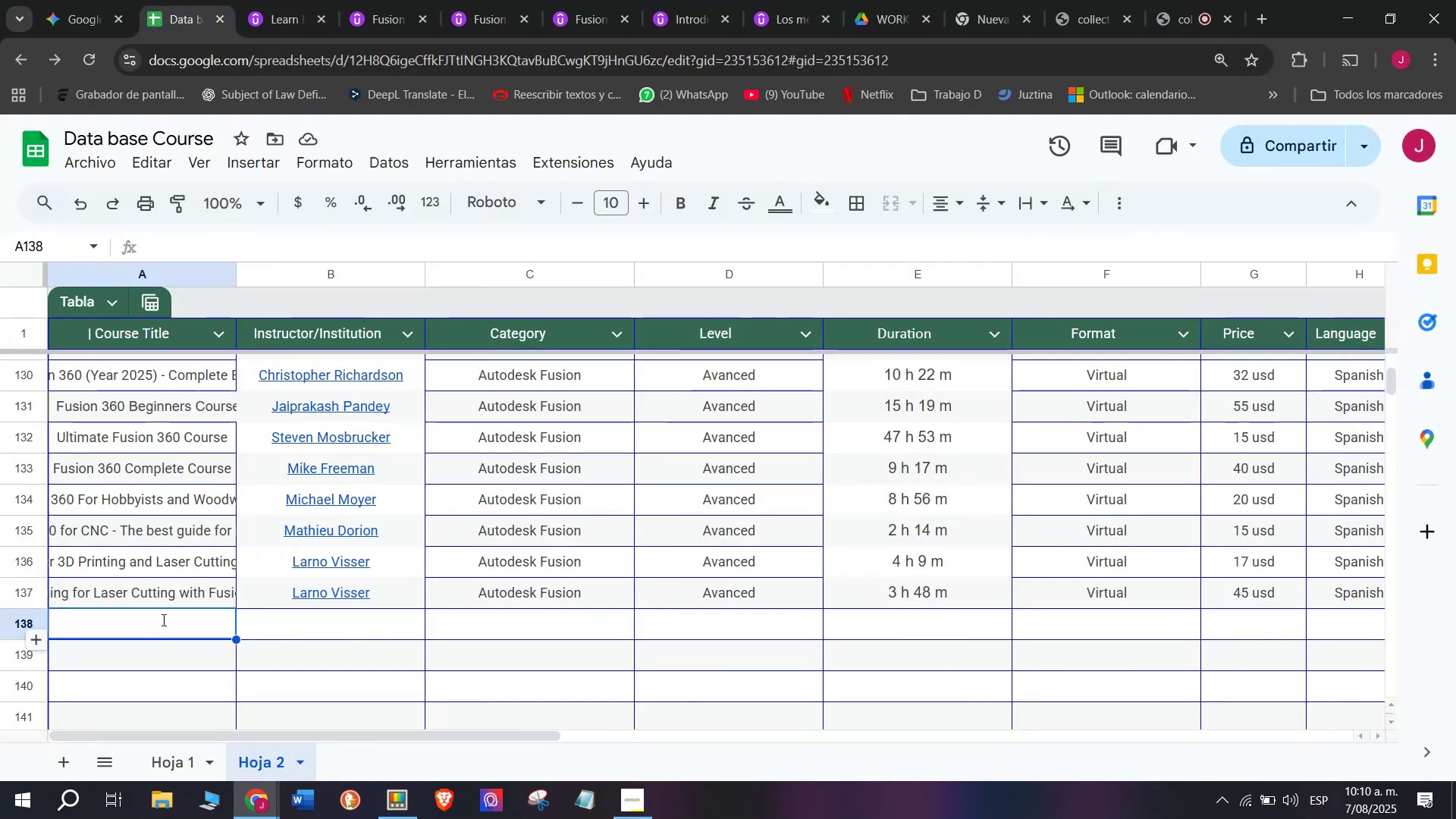 
key(Z)
 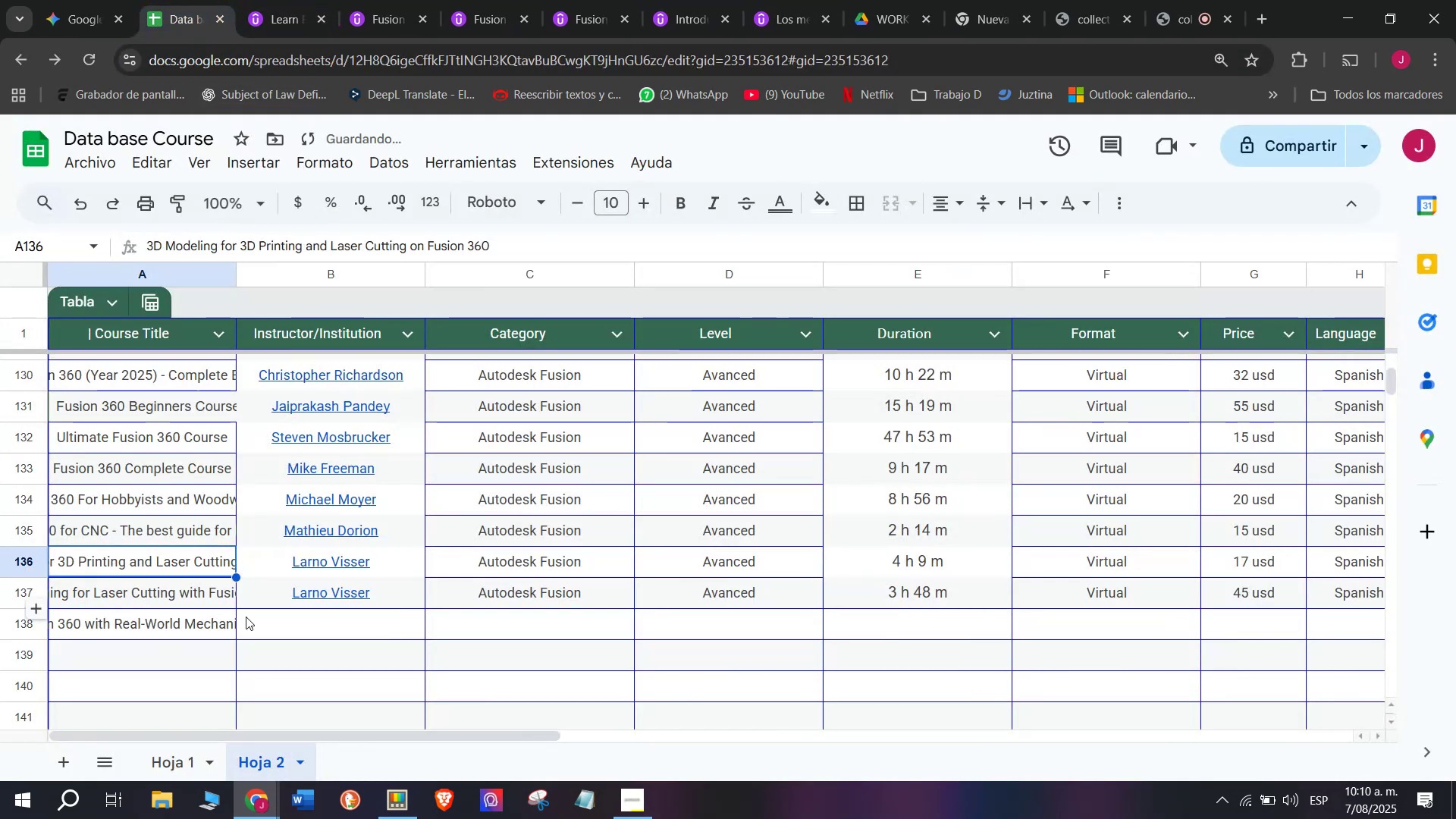 
key(Control+ControlLeft)
 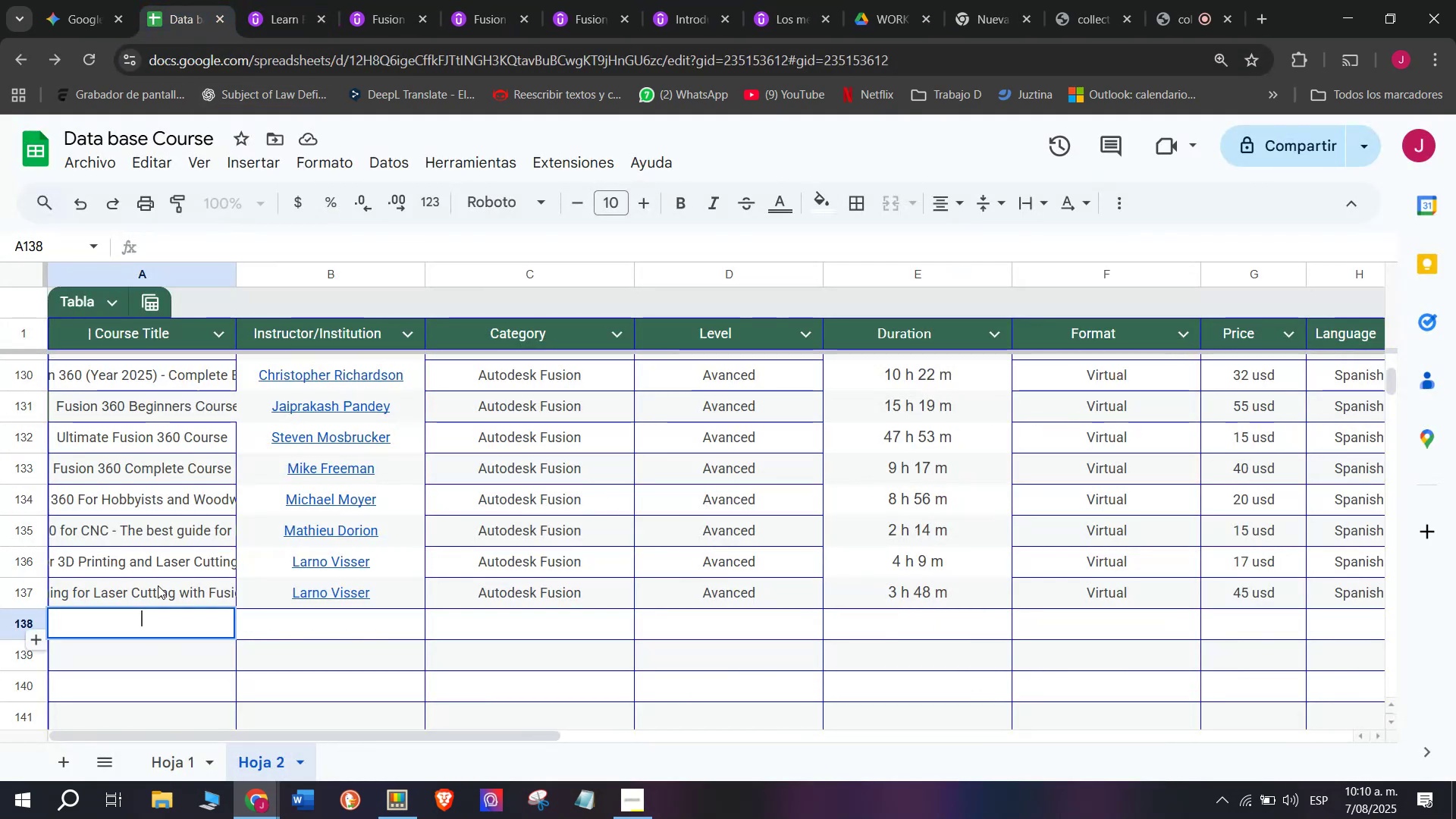 
key(Control+V)
 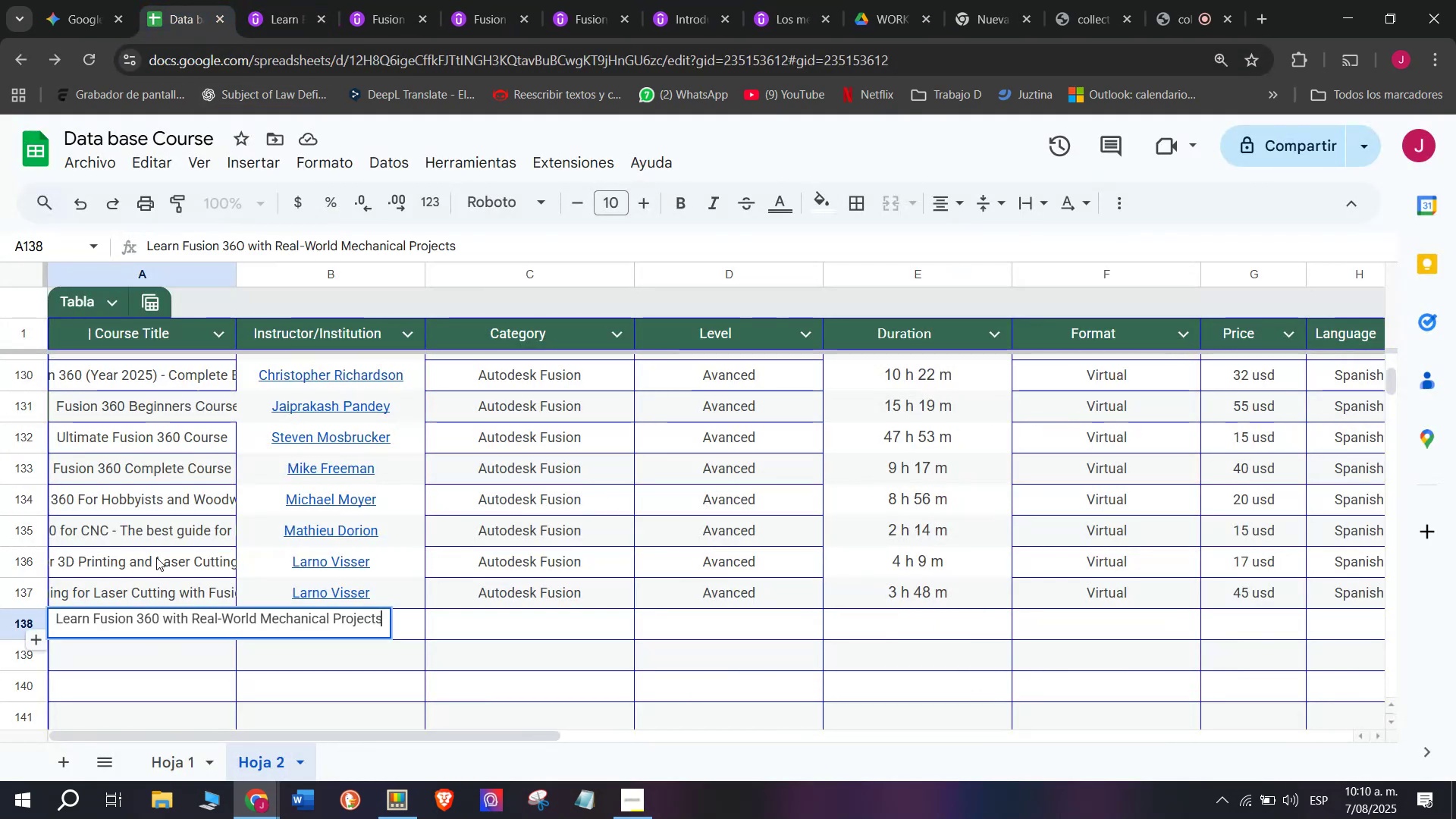 
triple_click([156, 557])
 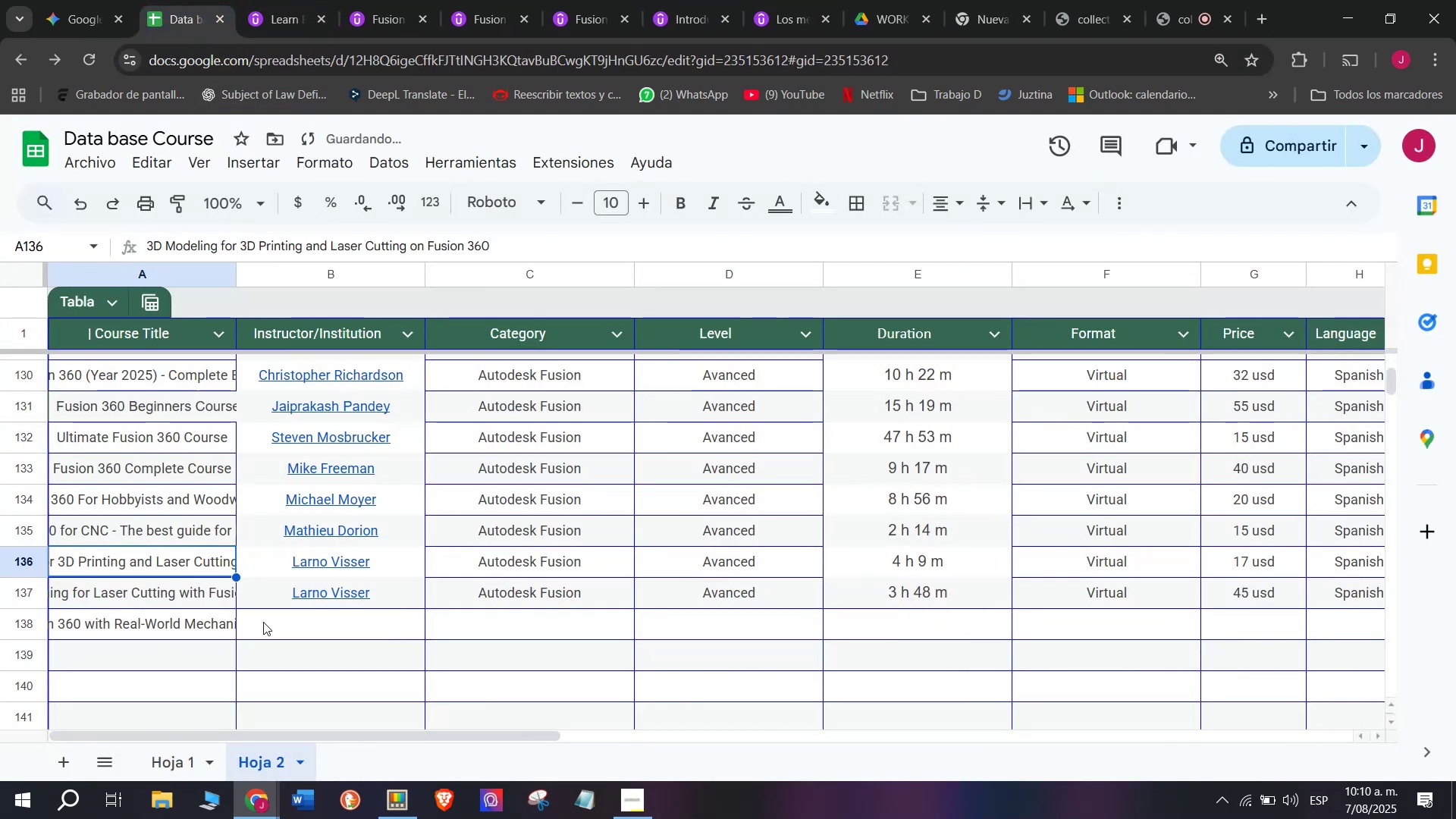 
triple_click([263, 620])
 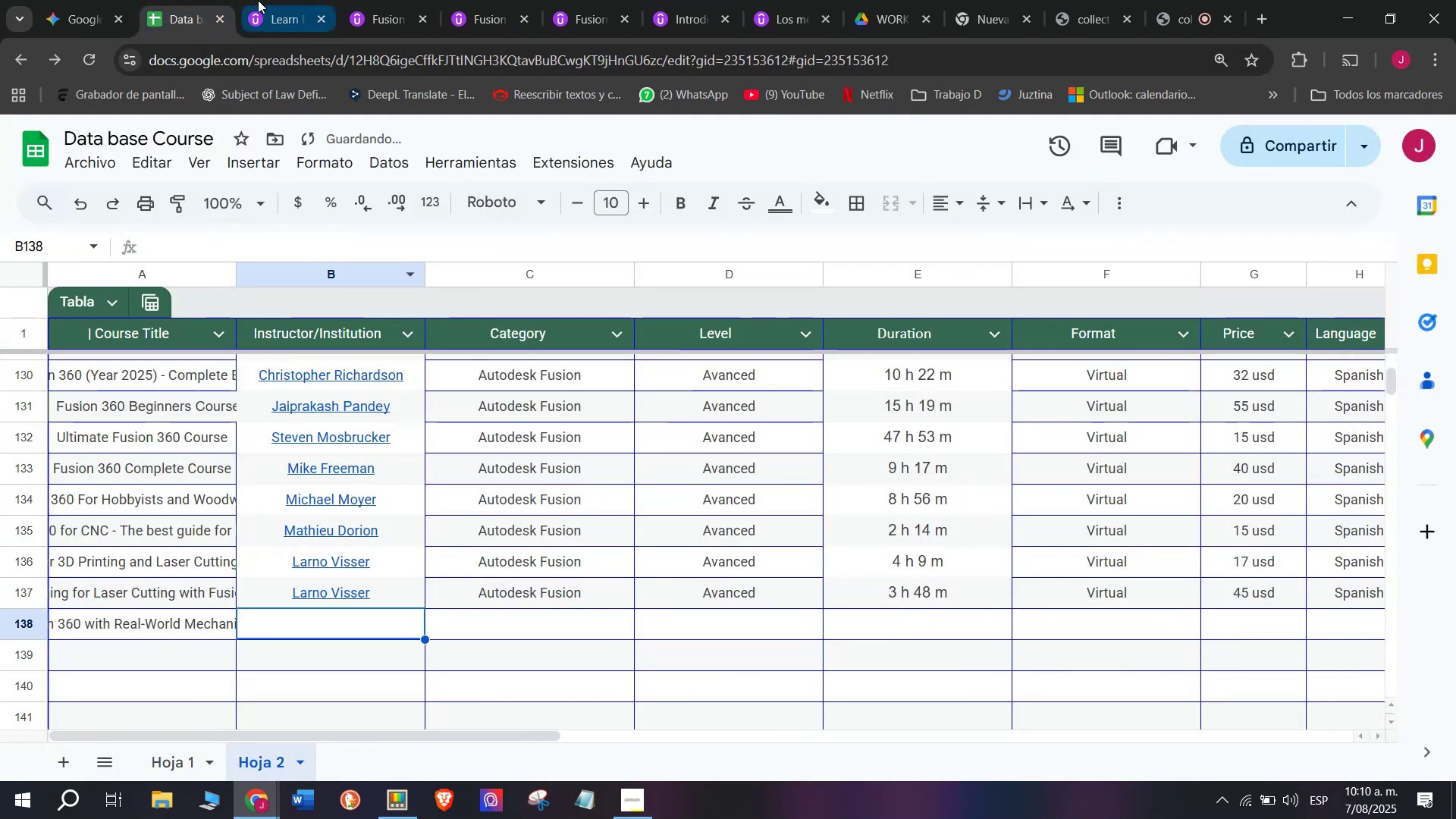 
left_click([265, 0])
 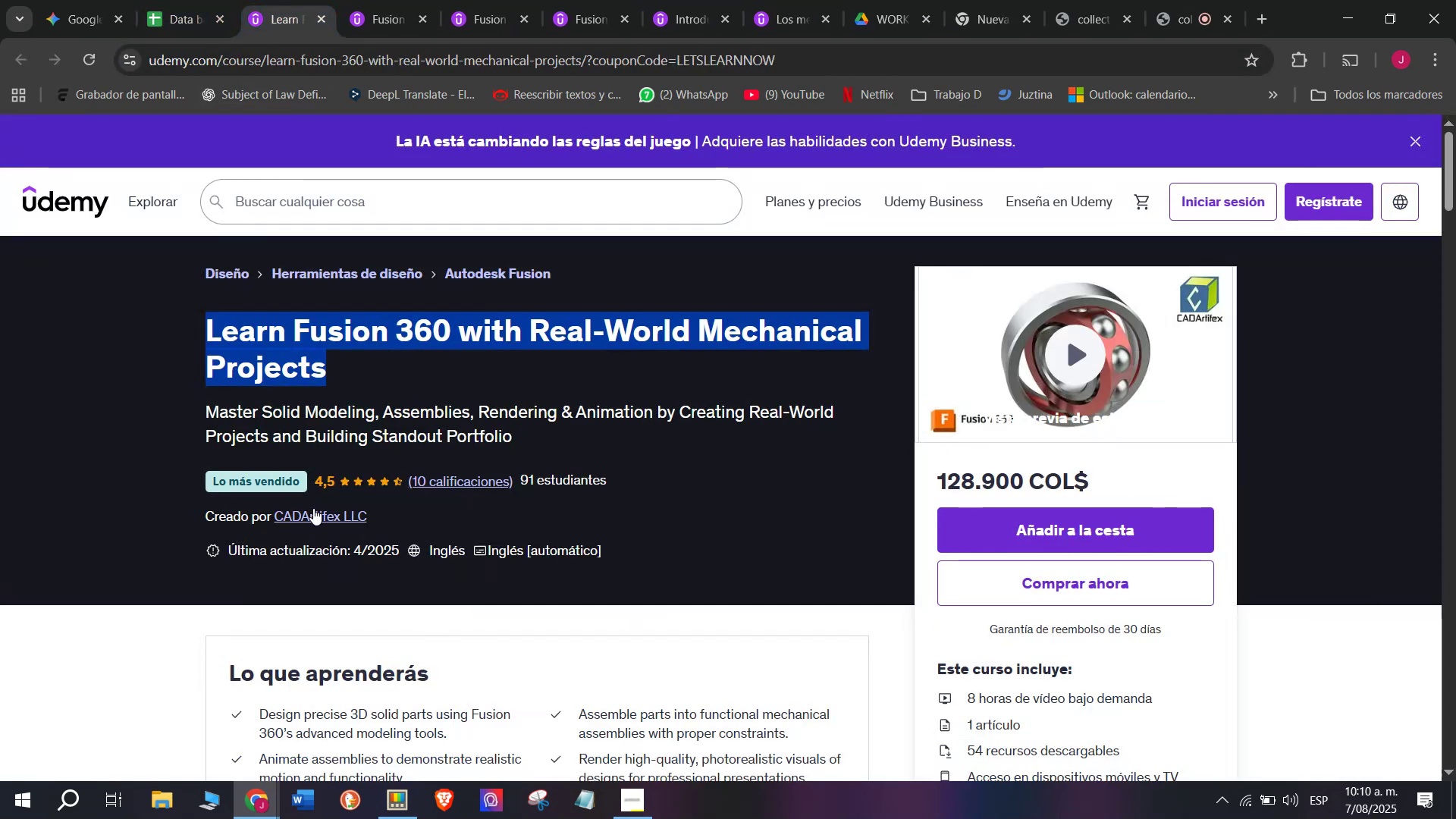 
left_click([320, 519])
 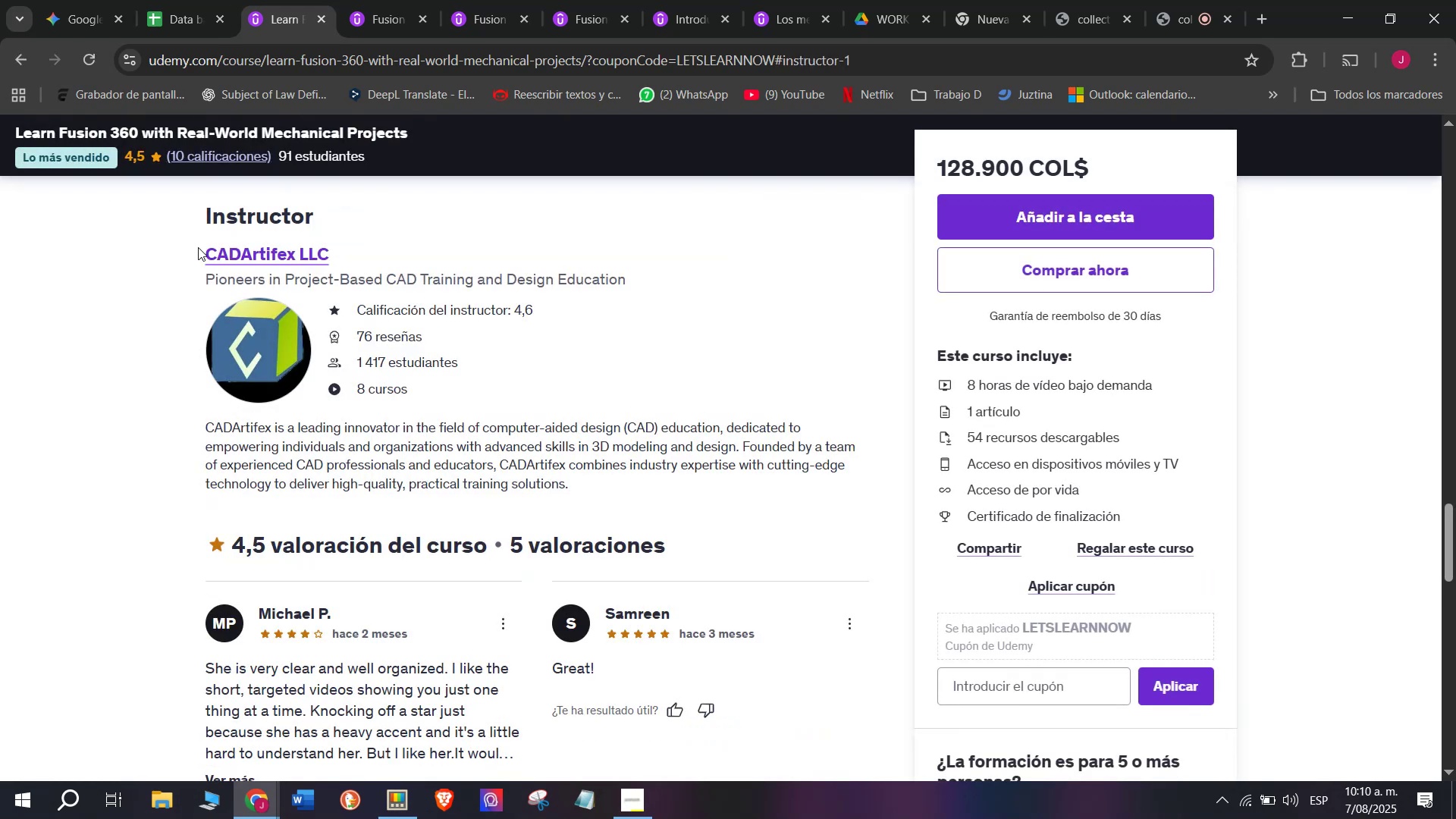 
left_click_drag(start_coordinate=[198, 249], to_coordinate=[356, 237])
 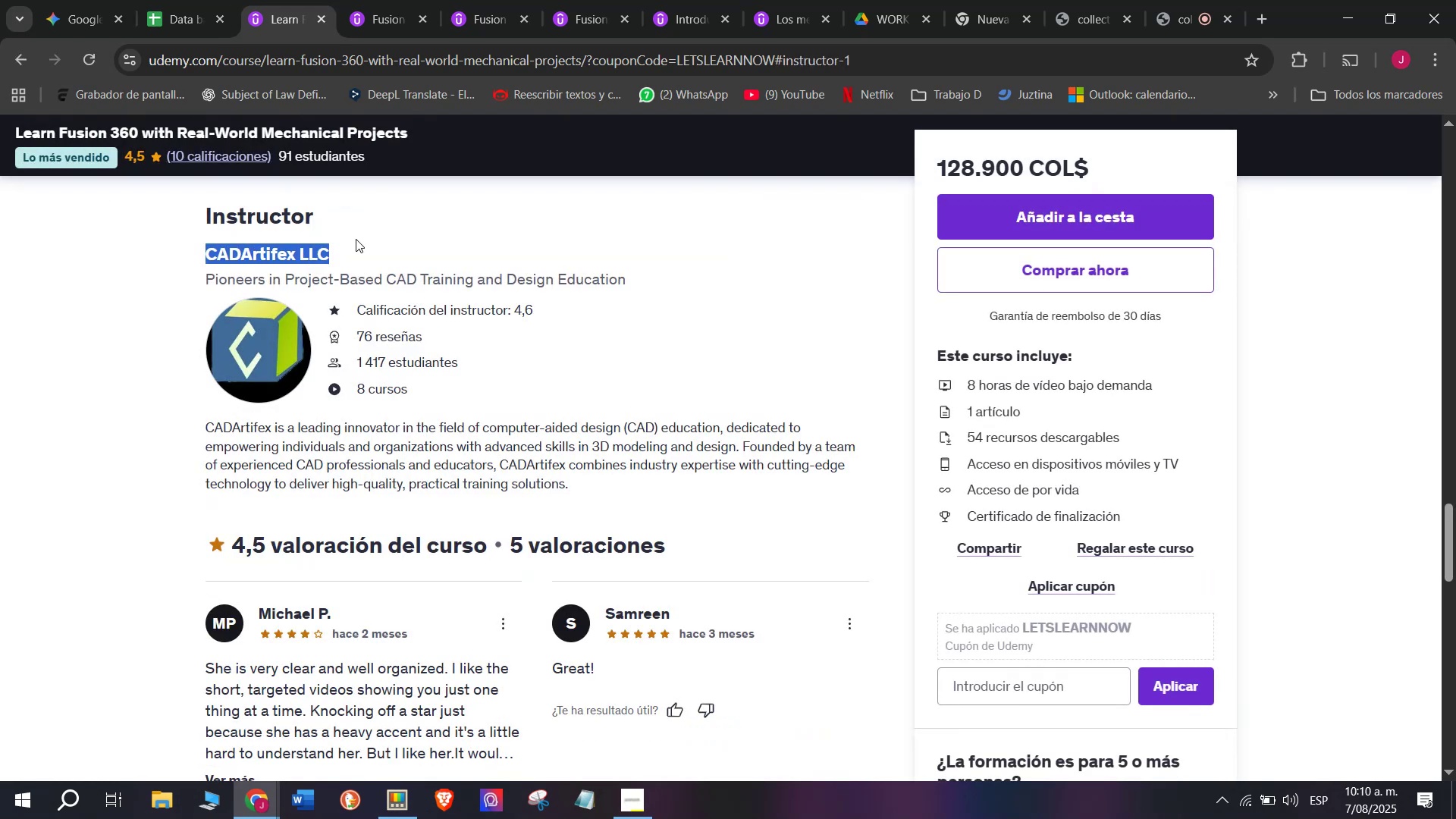 
key(Break)
 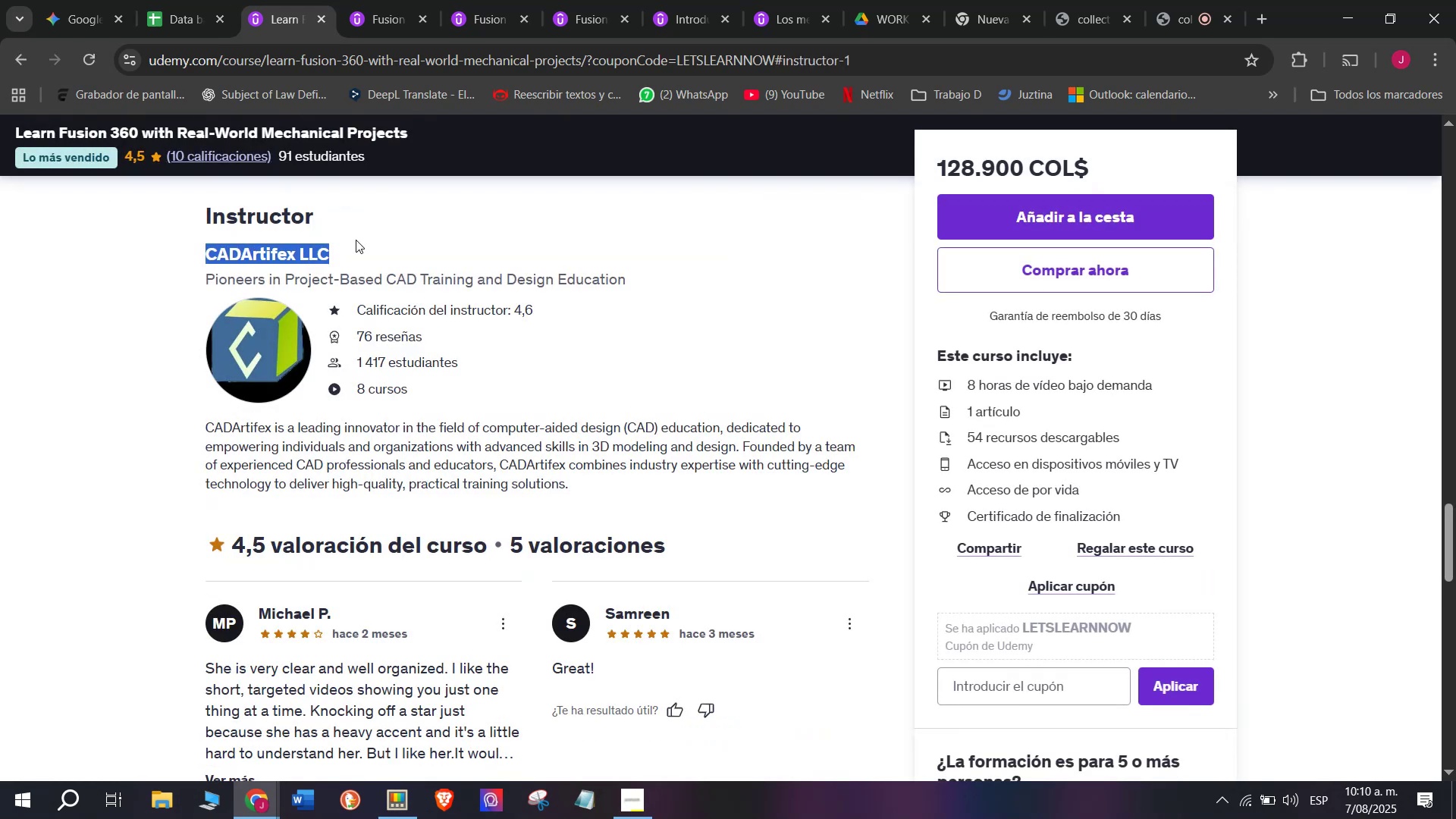 
key(Control+ControlLeft)
 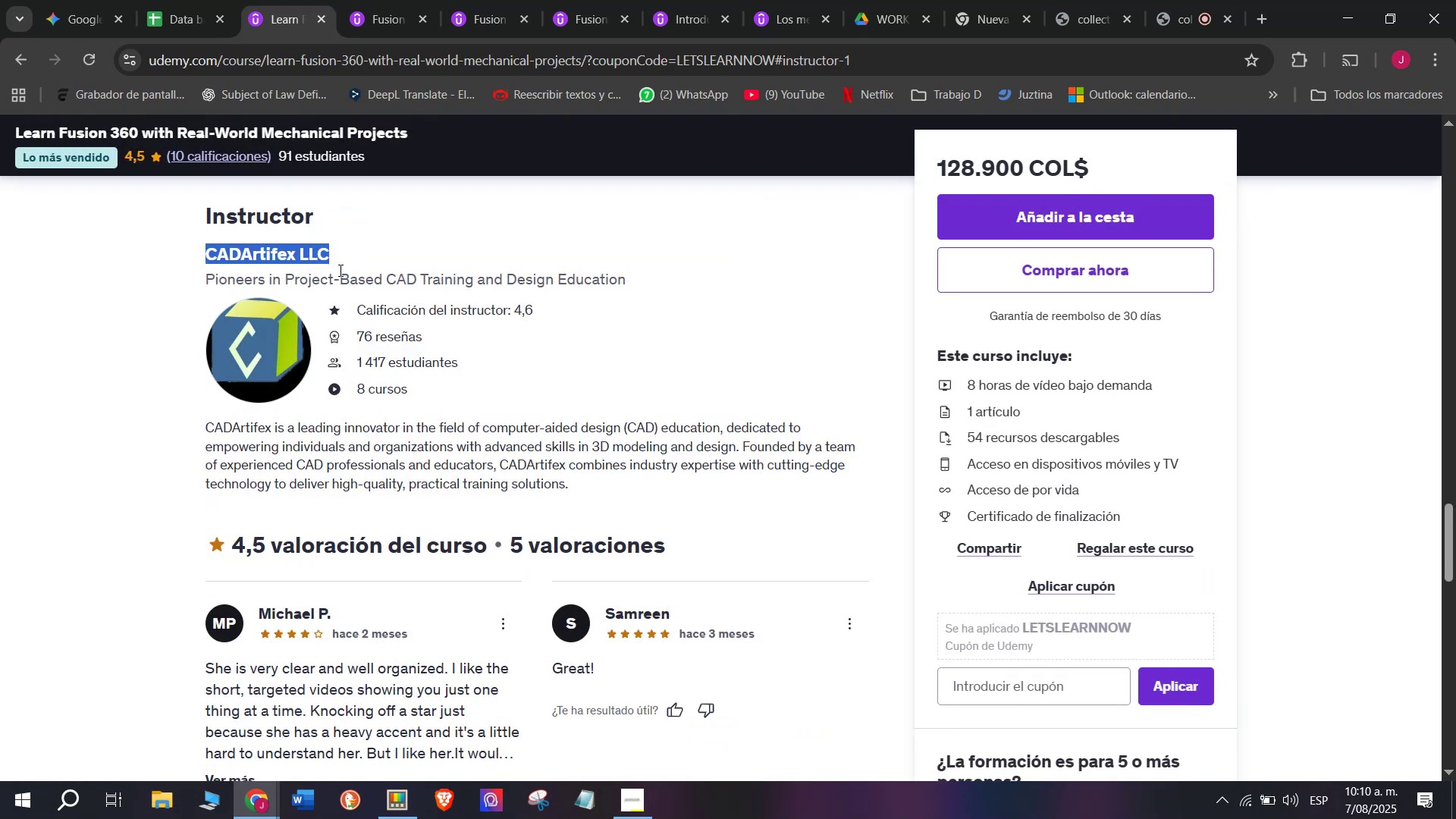 
key(Control+C)
 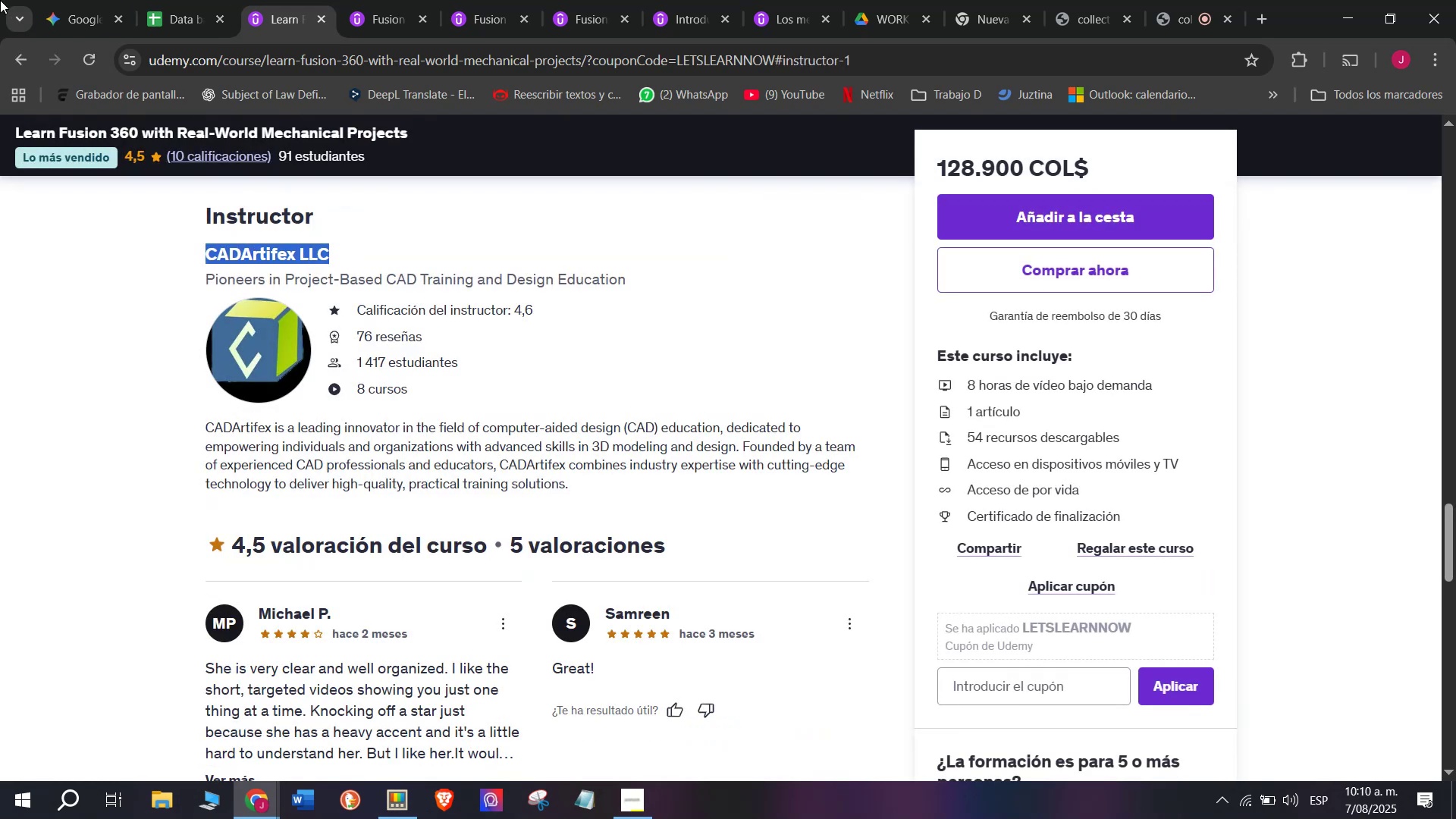 
left_click([189, 0])
 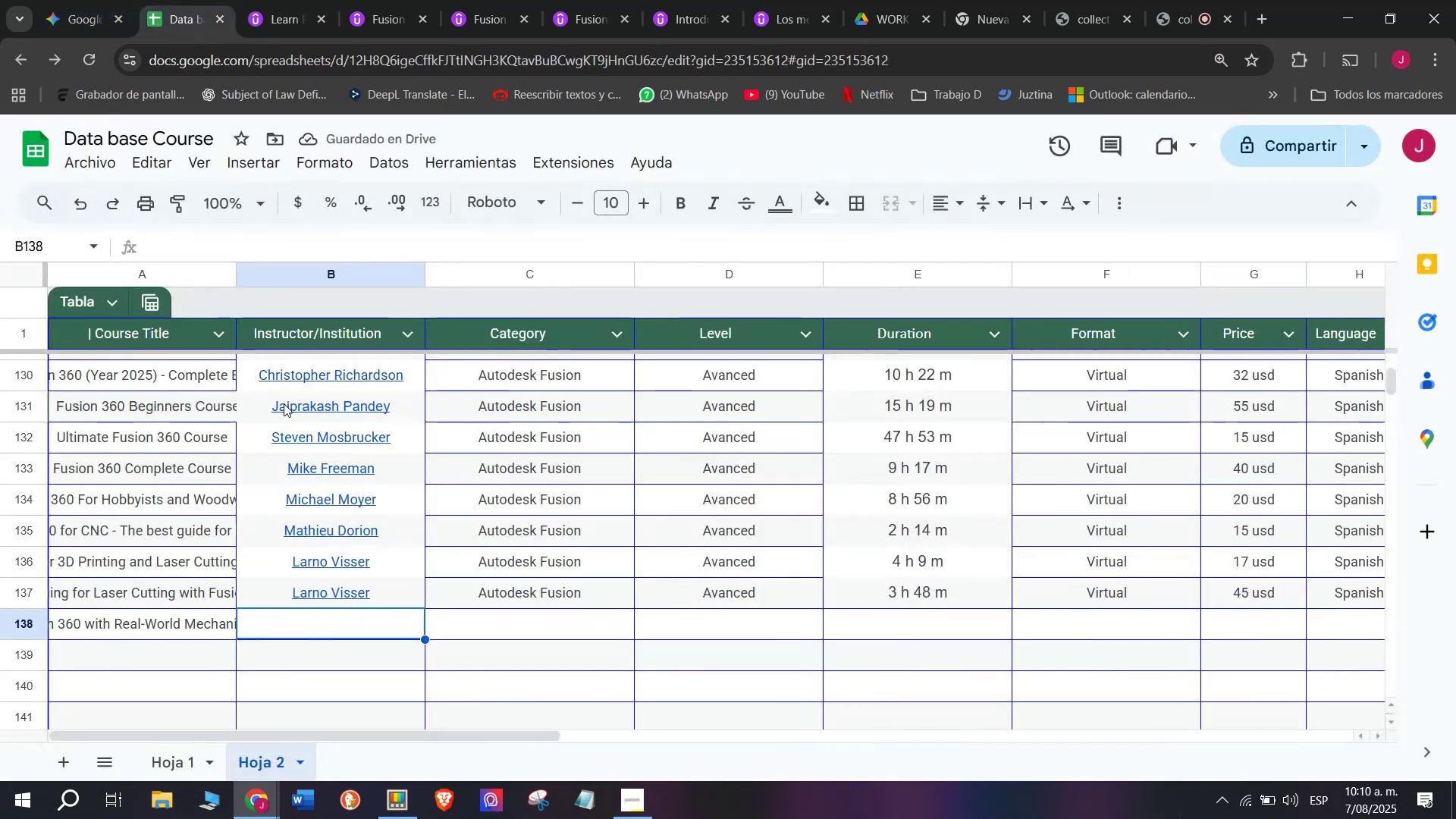 
key(Control+ControlLeft)
 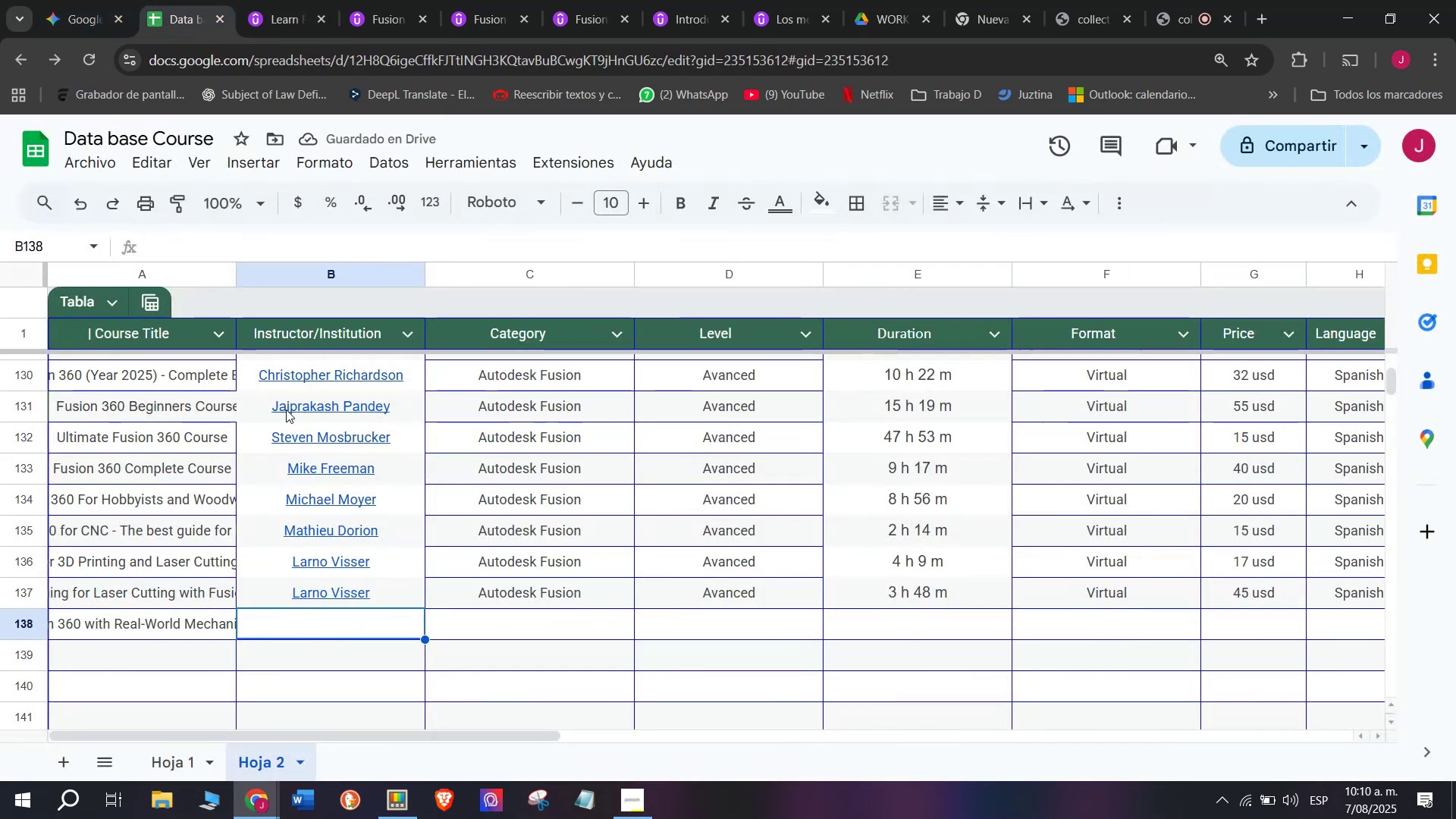 
key(Z)
 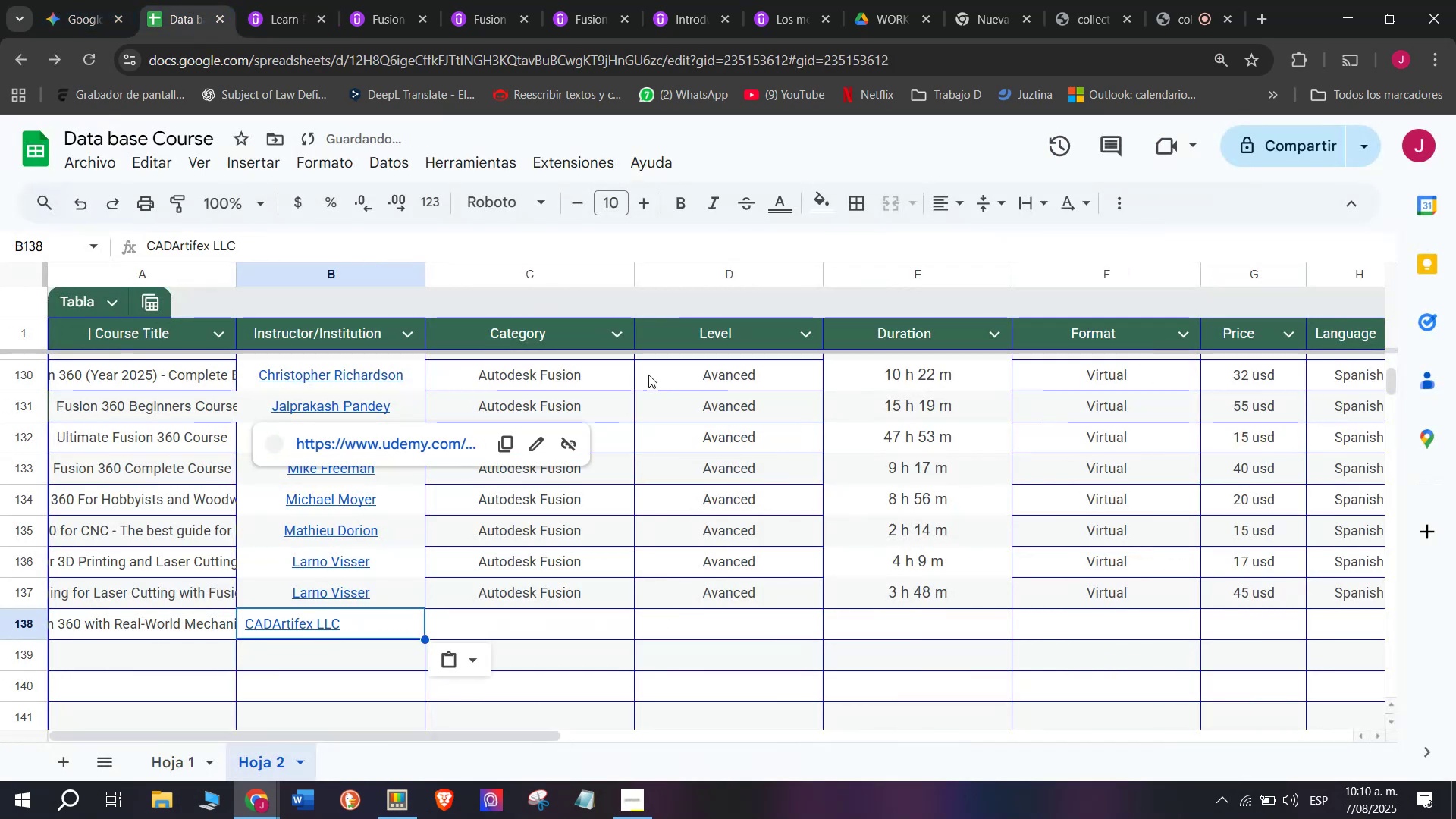 
key(Control+V)
 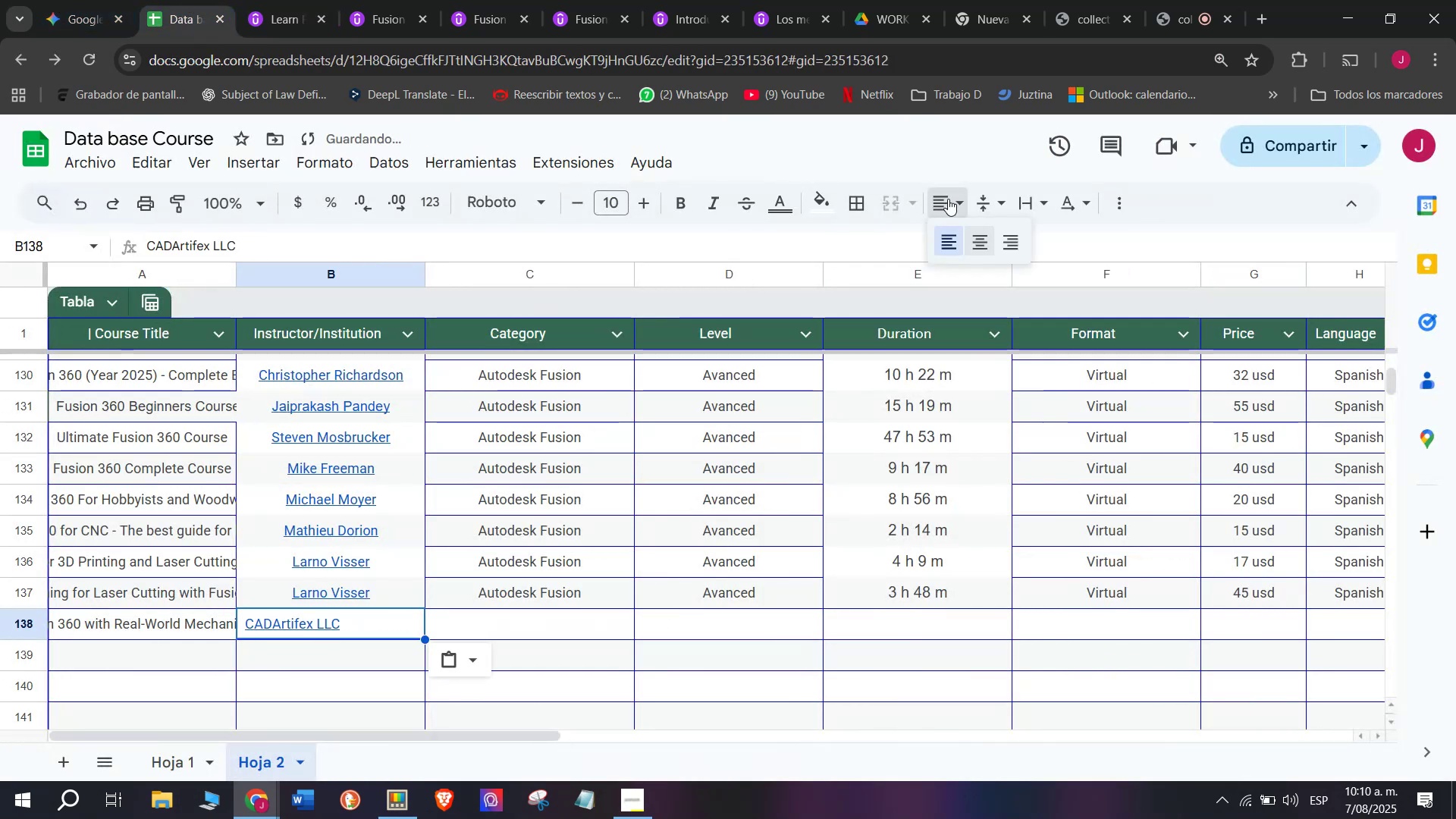 
double_click([983, 231])
 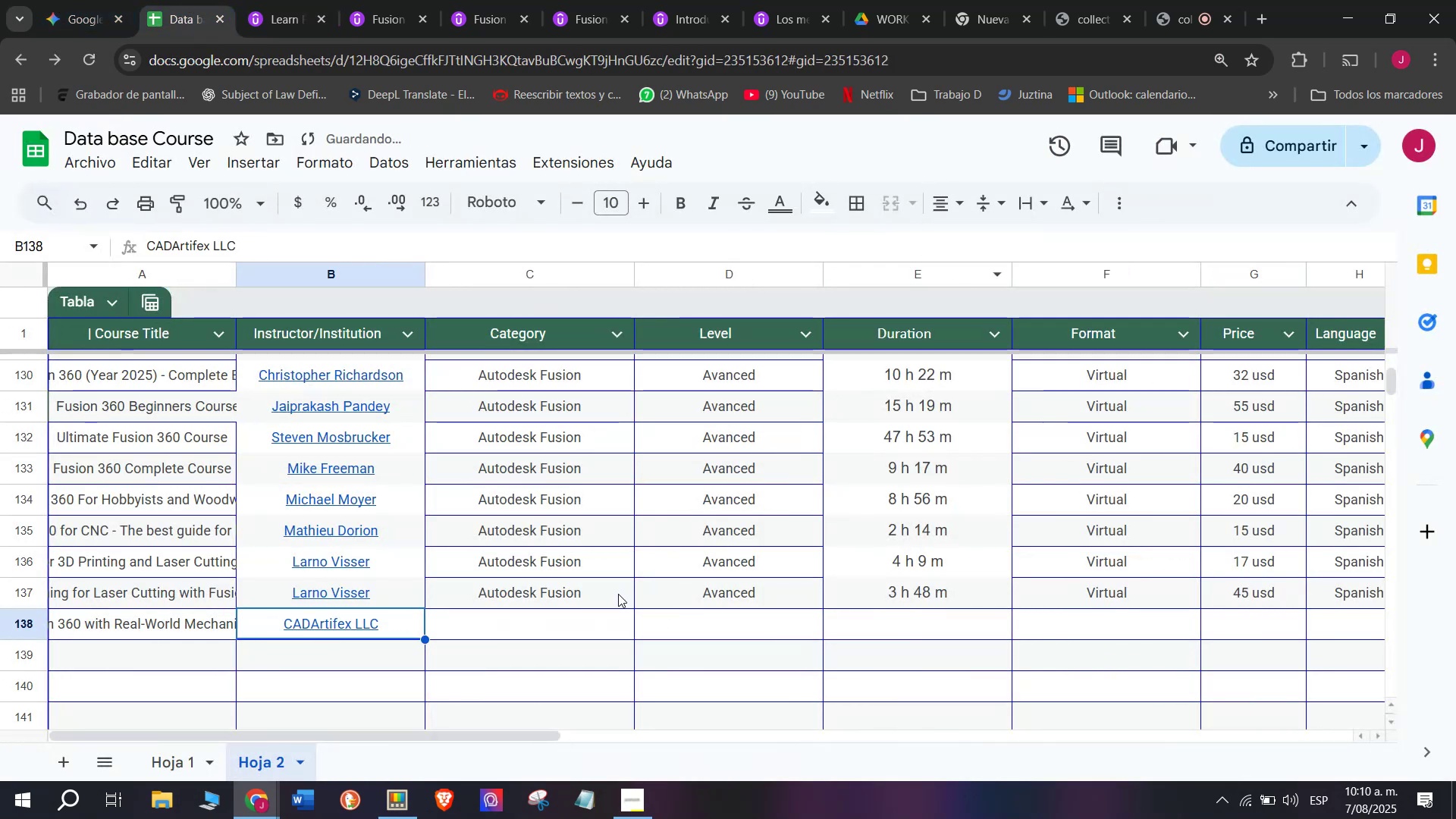 
key(Control+ControlLeft)
 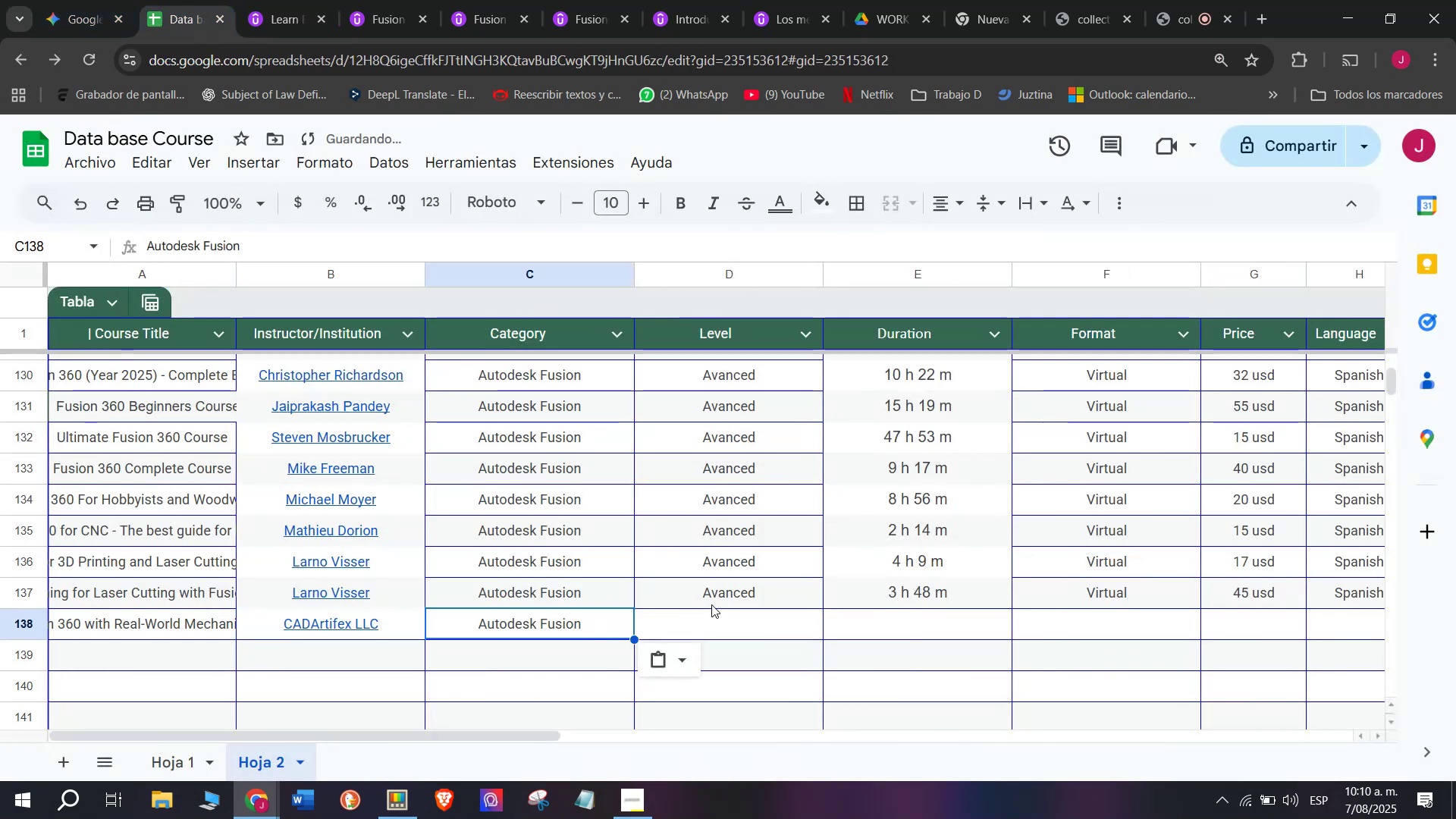 
key(Break)
 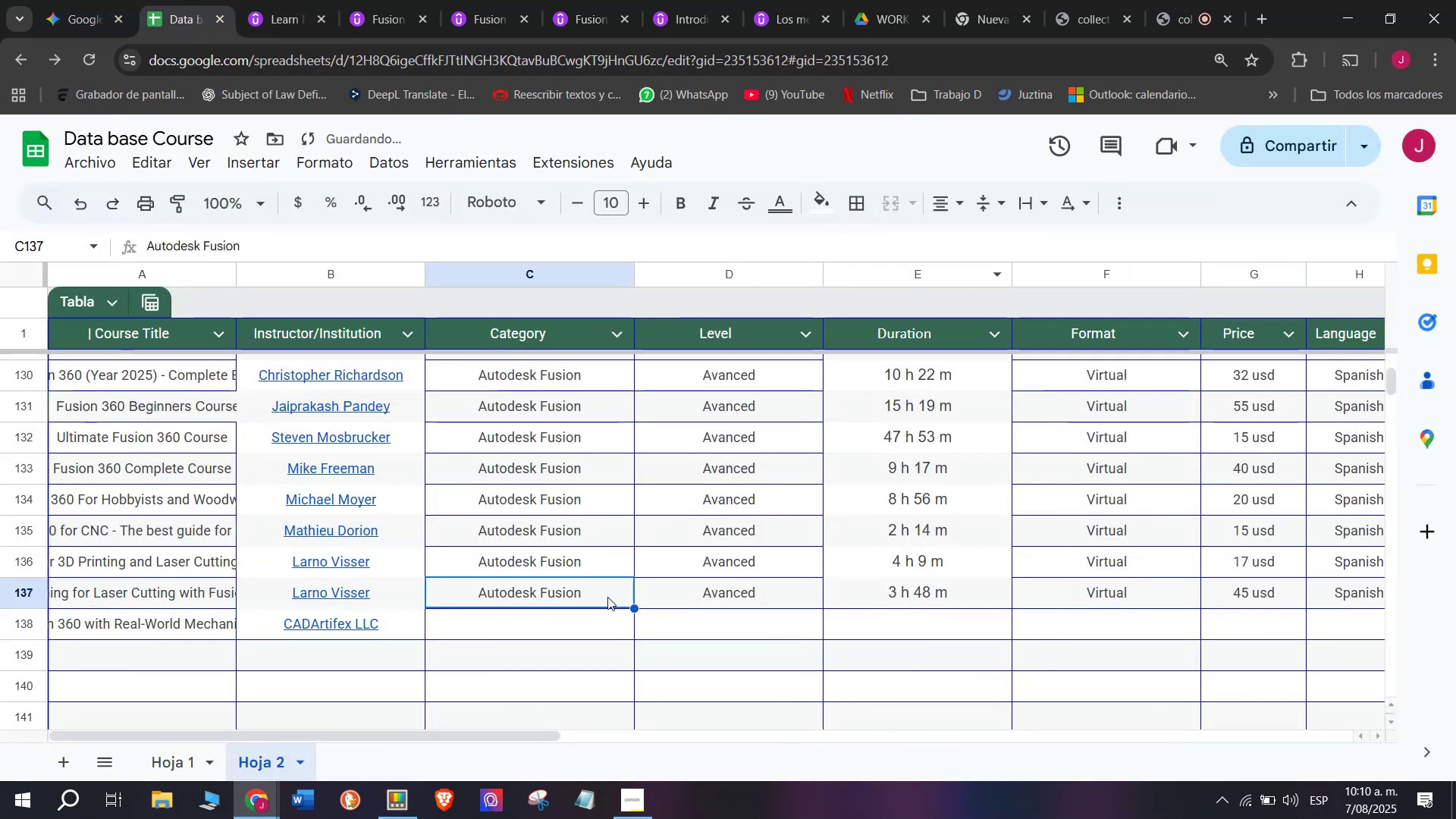 
key(Control+C)
 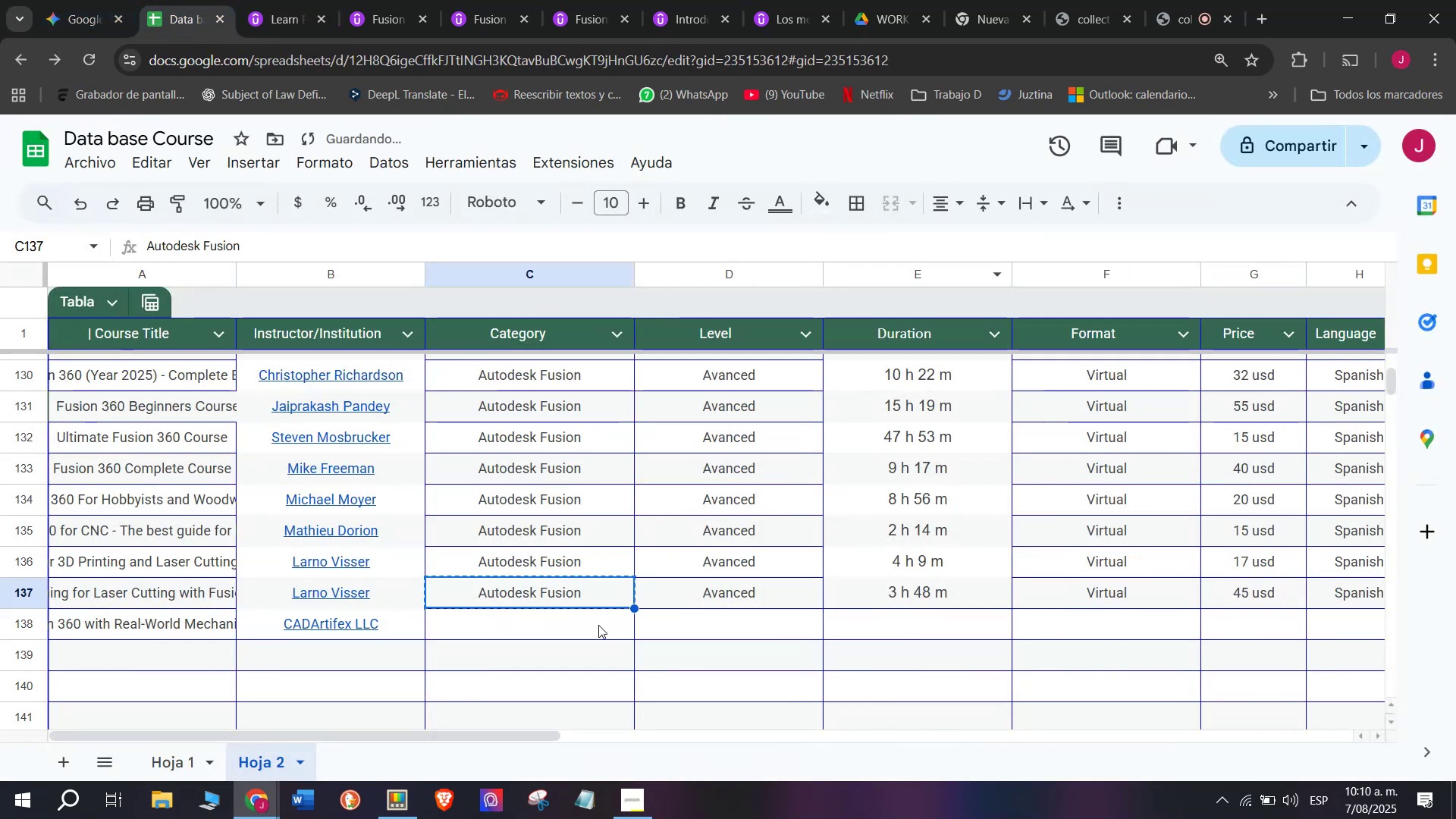 
double_click([598, 625])
 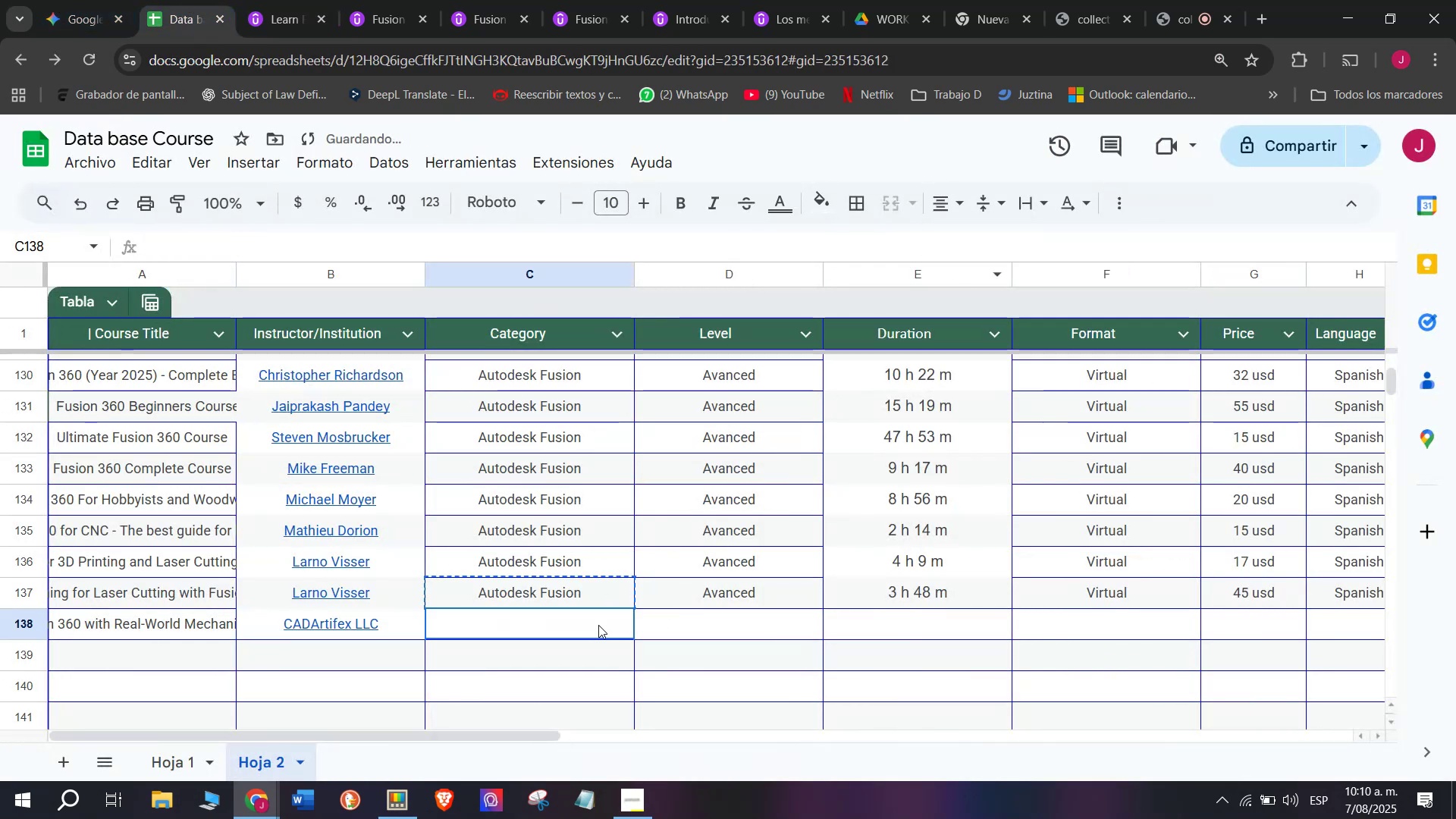 
key(Control+ControlLeft)
 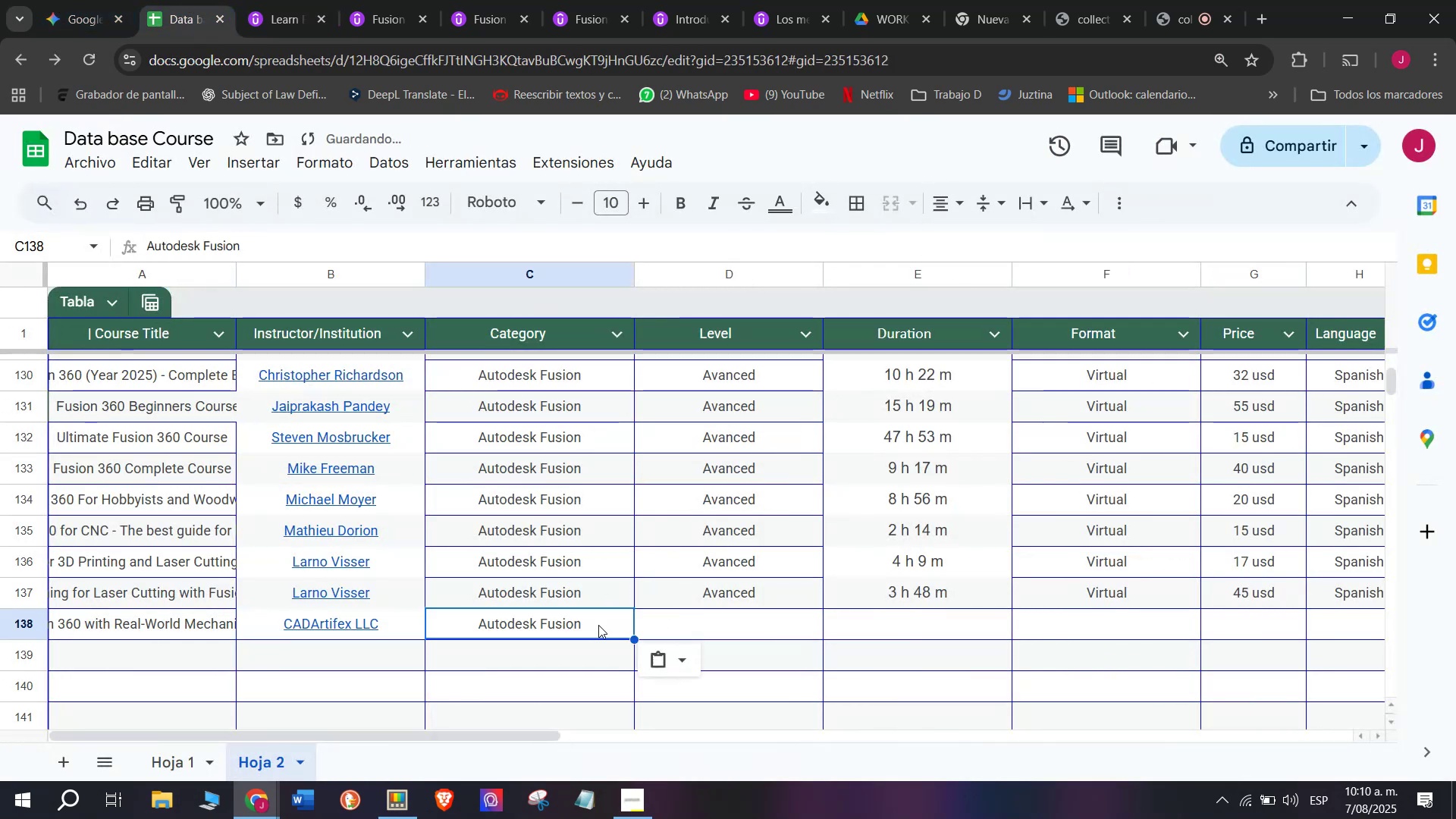 
key(Z)
 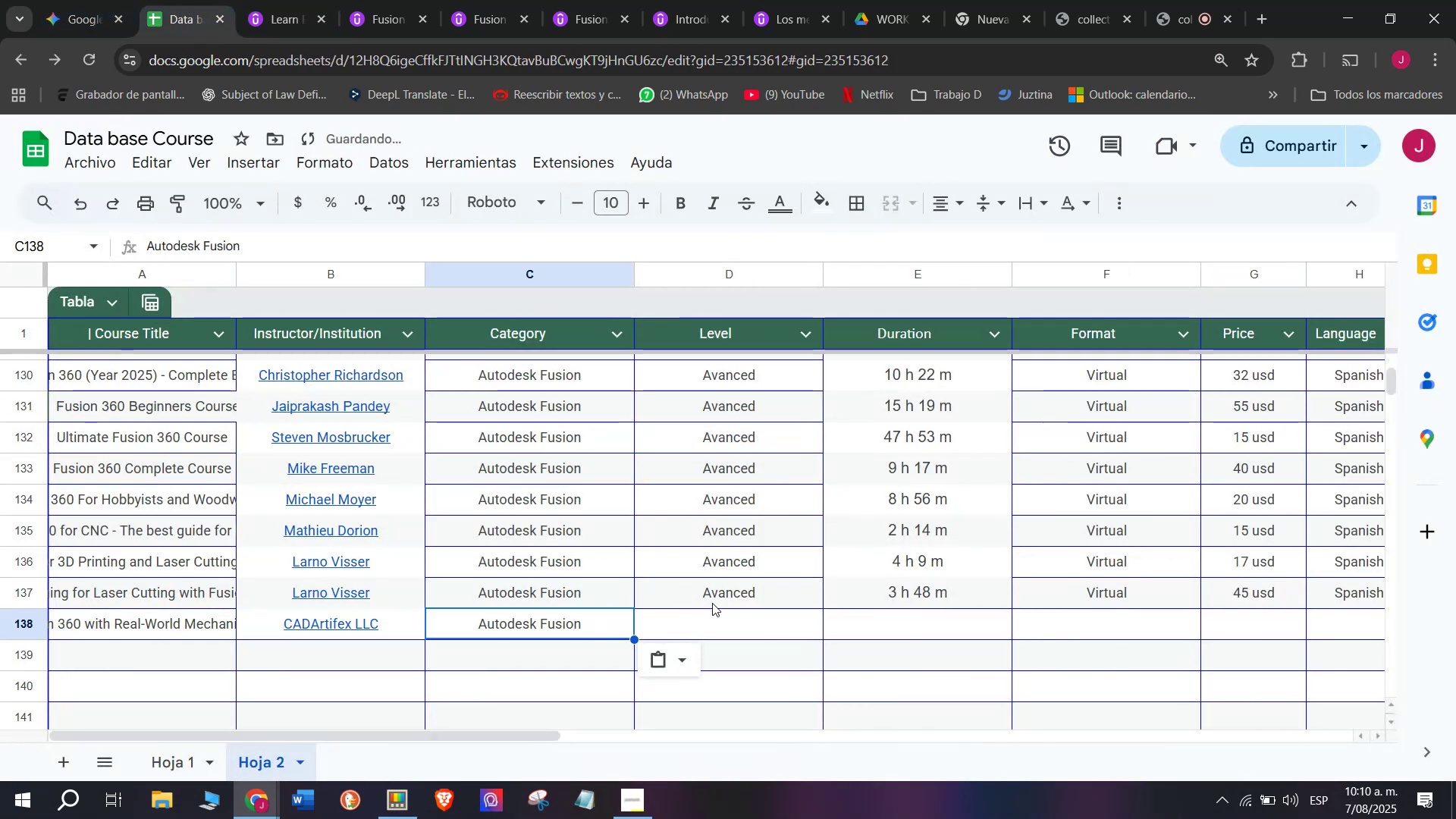 
key(Control+V)
 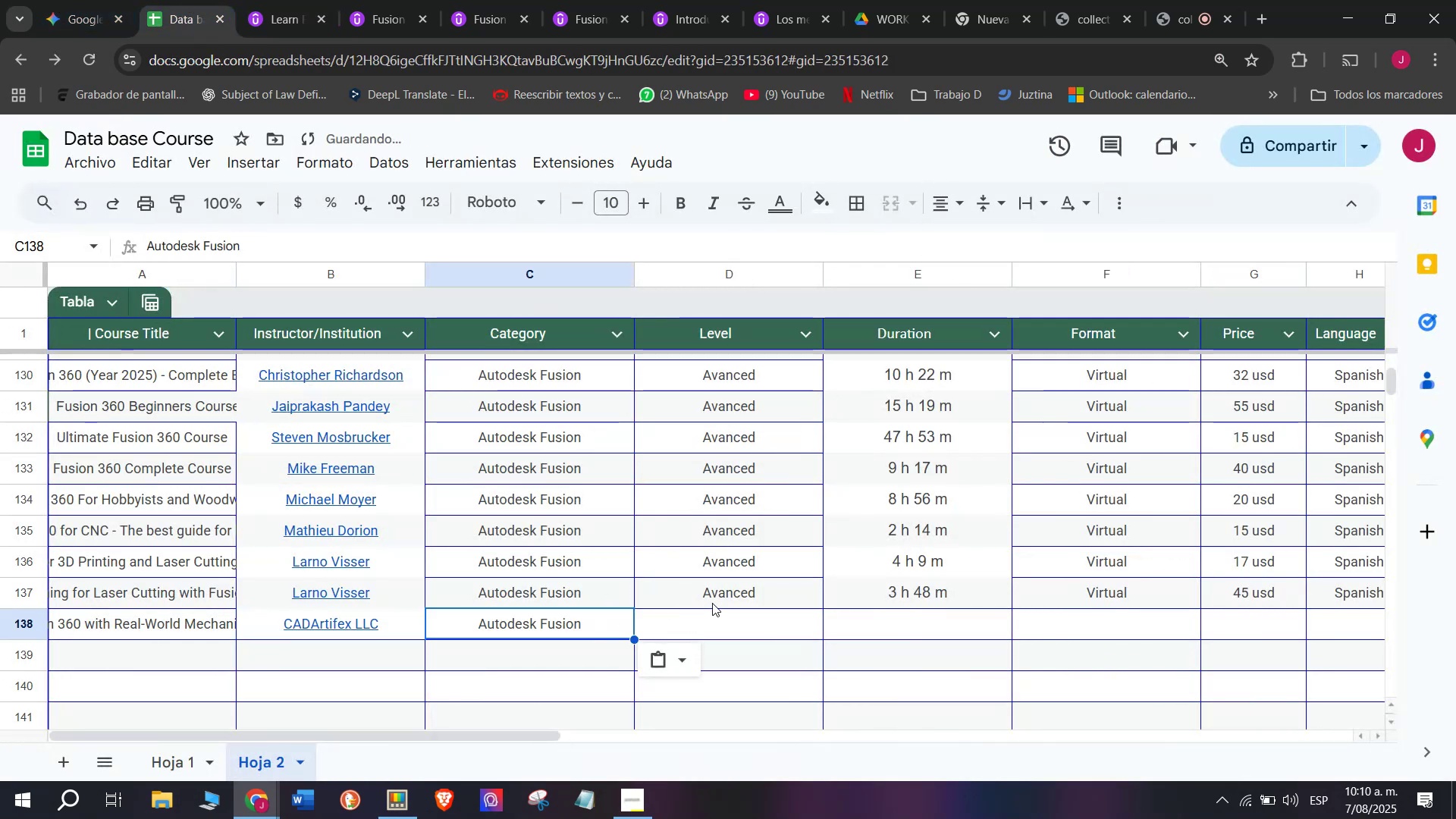 
left_click([712, 603])
 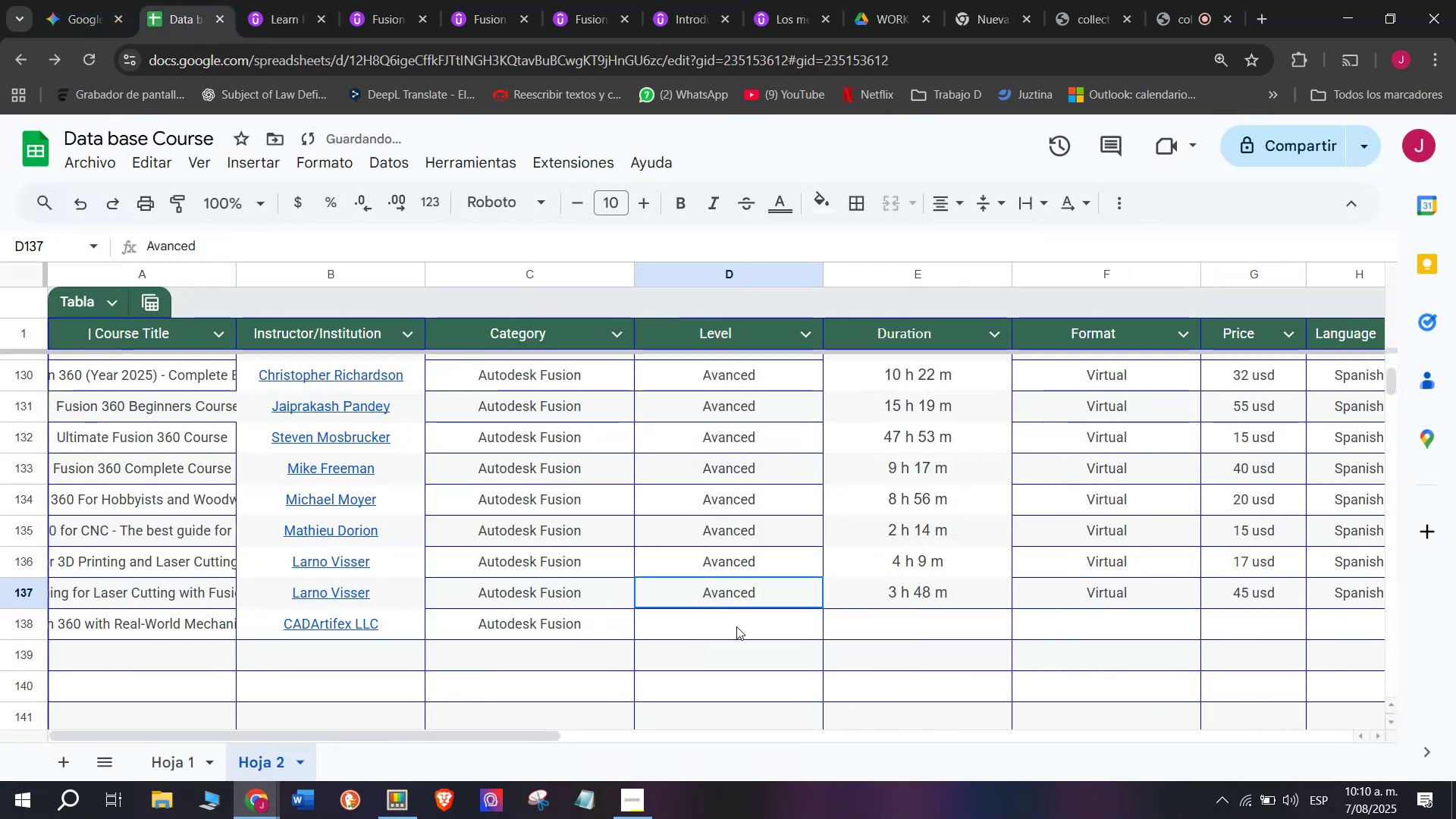 
key(Control+ControlLeft)
 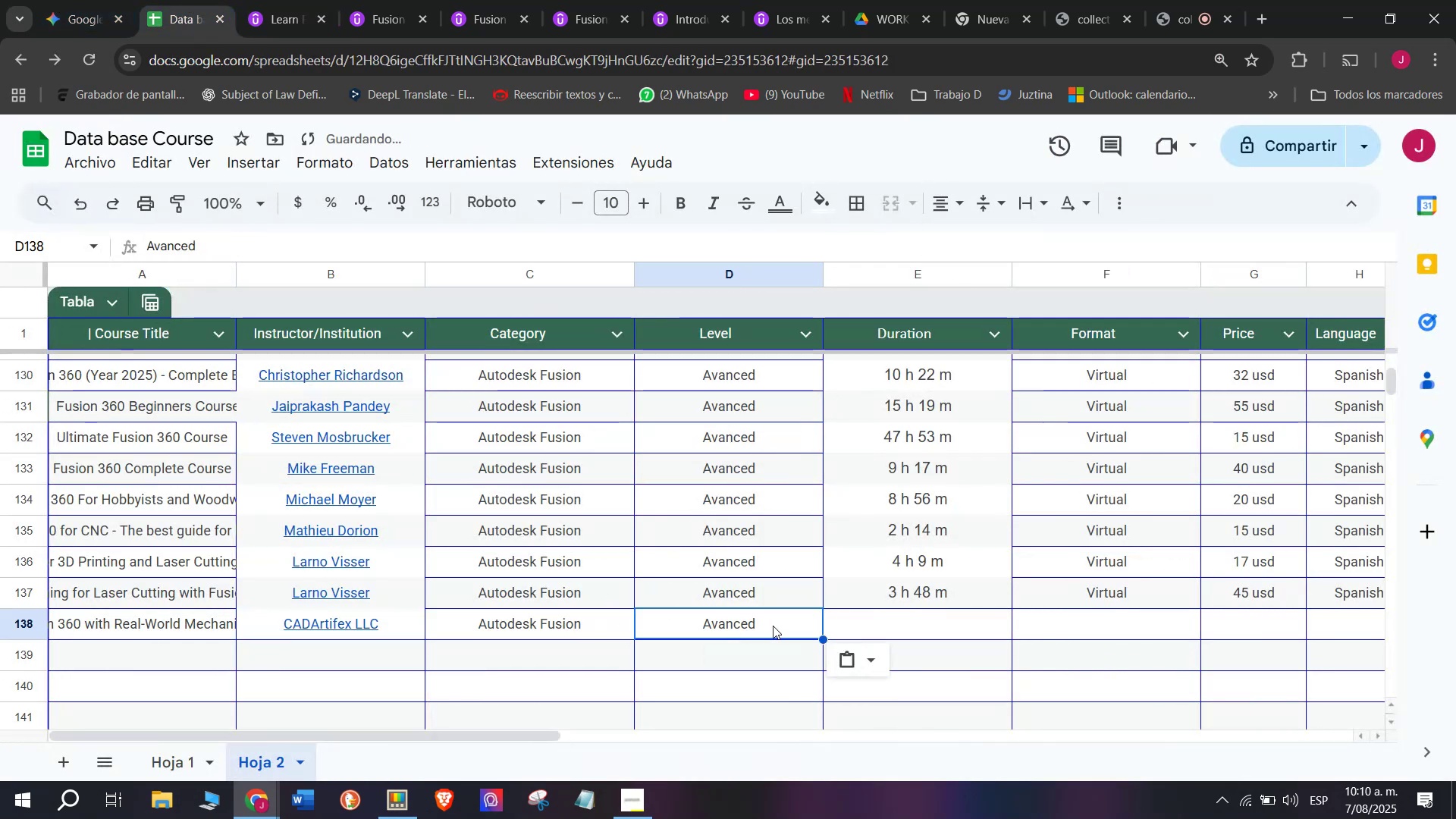 
key(Break)
 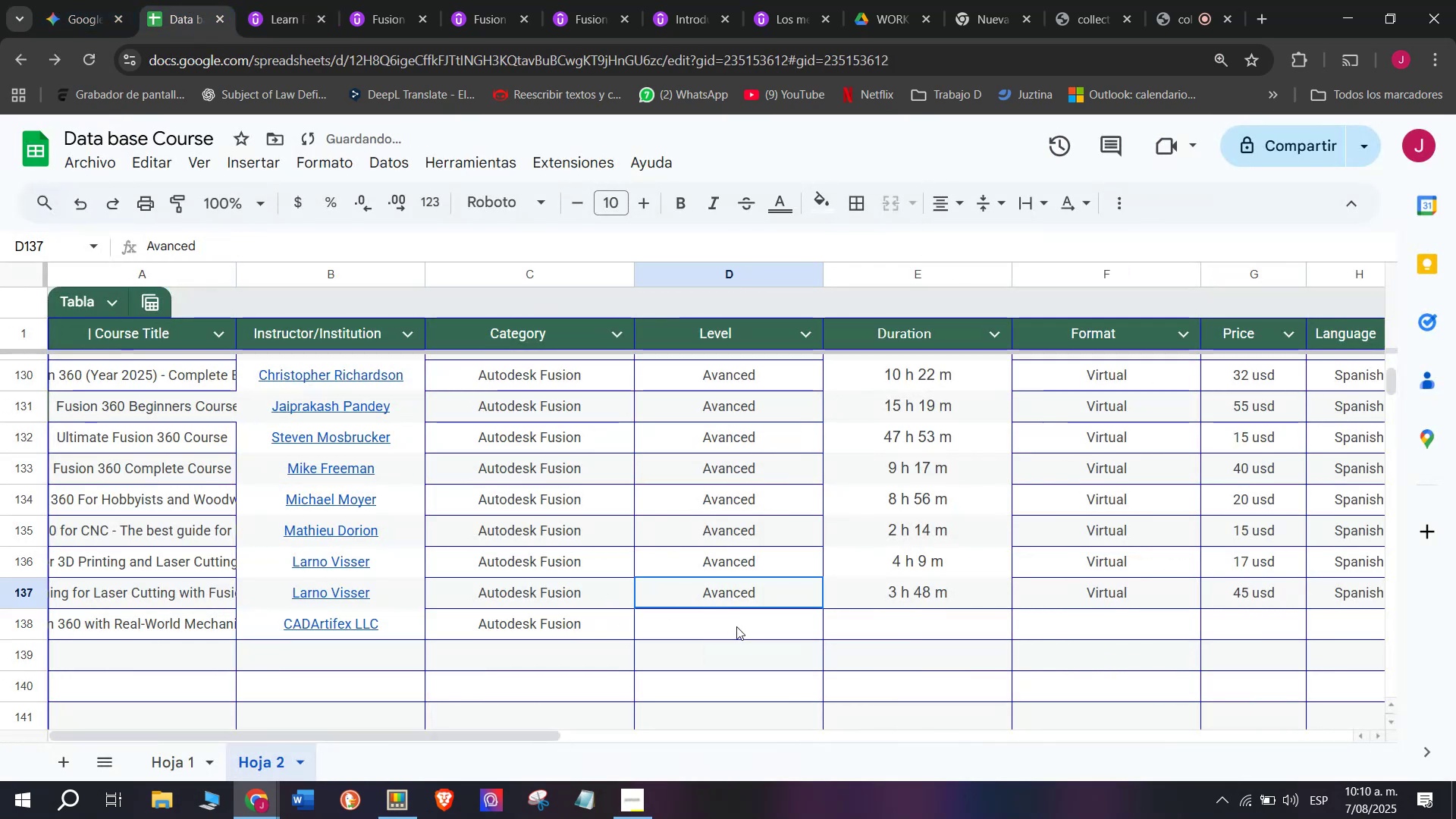 
key(Control+C)
 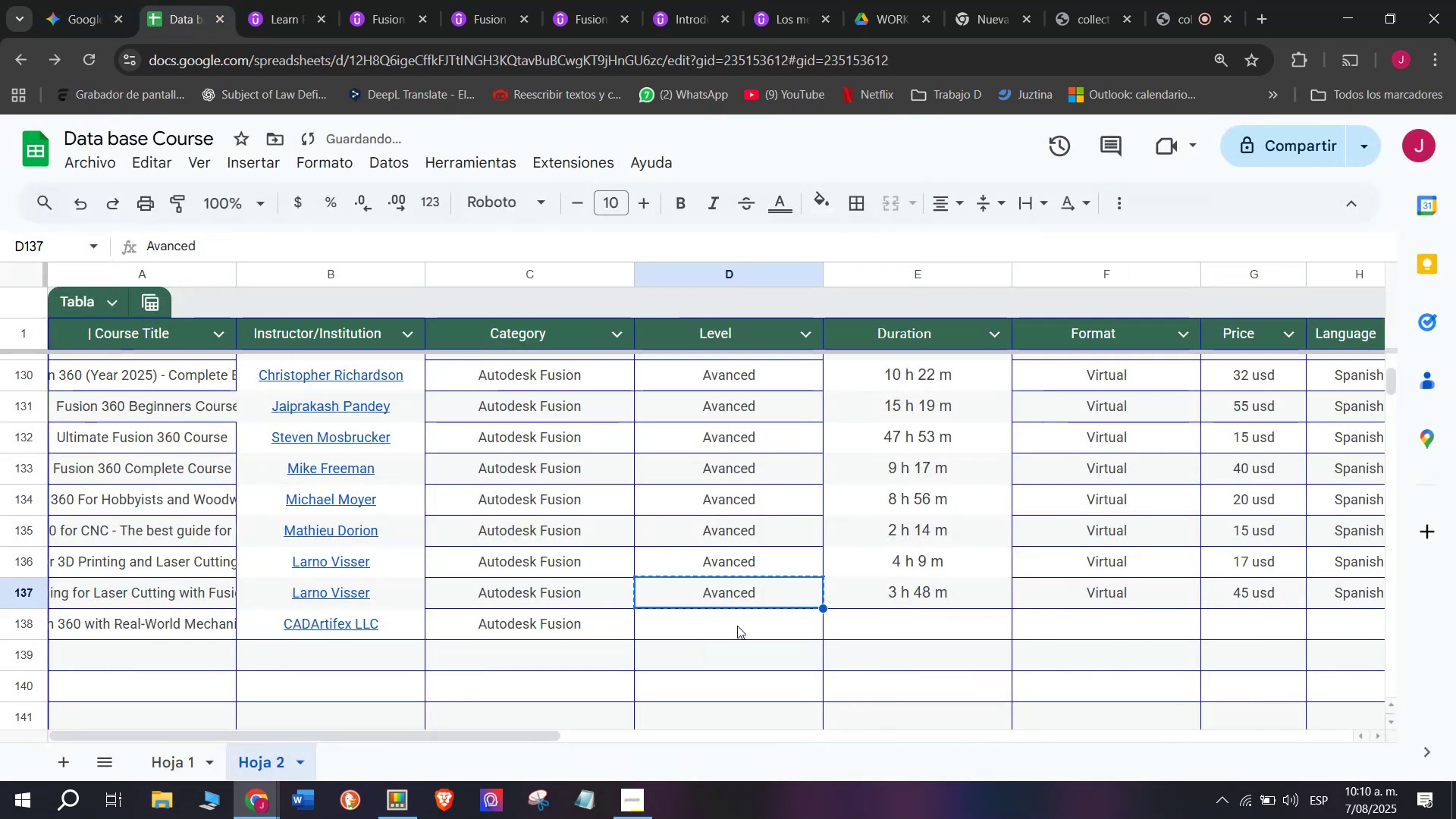 
left_click([737, 626])
 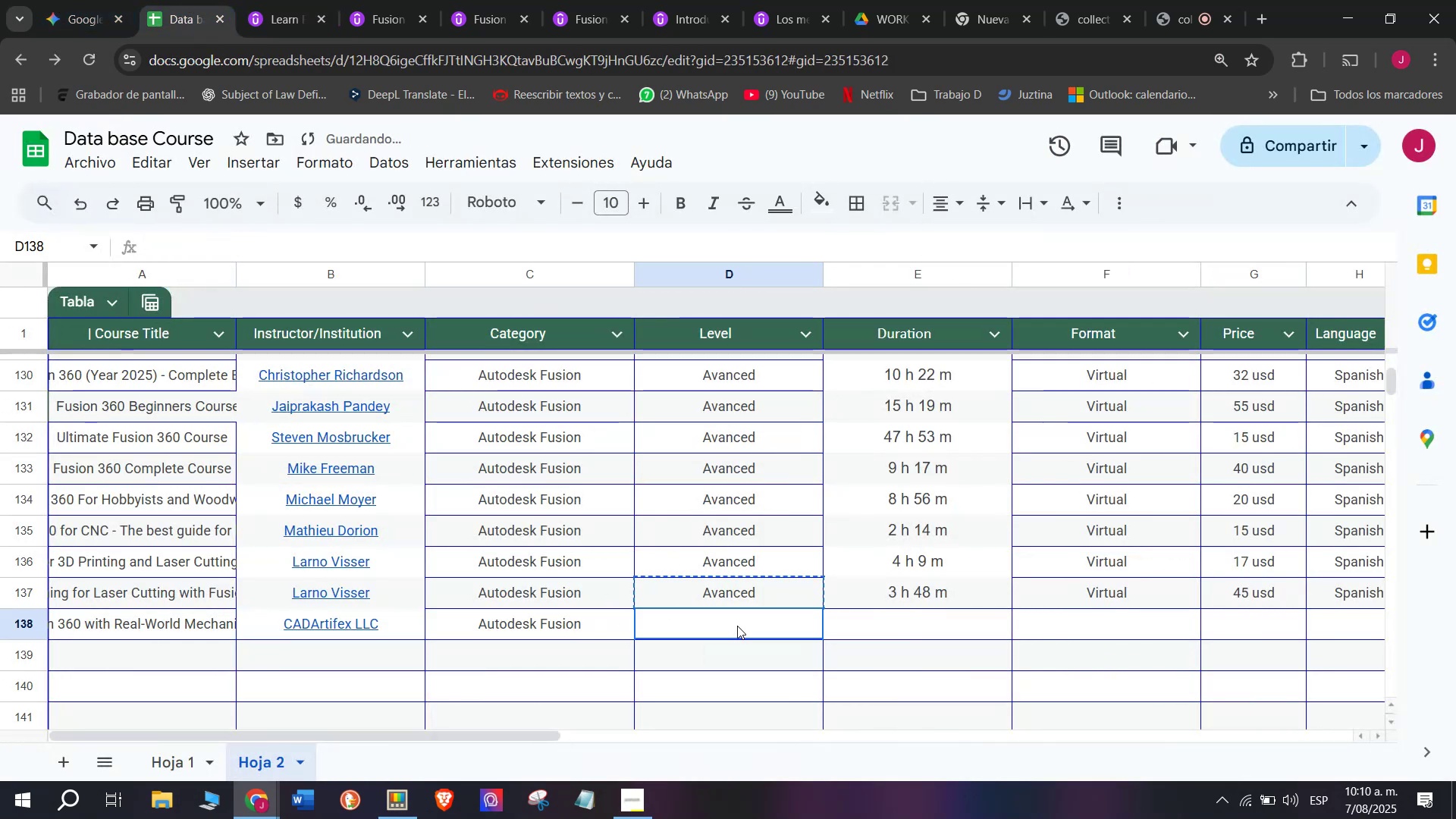 
key(Z)
 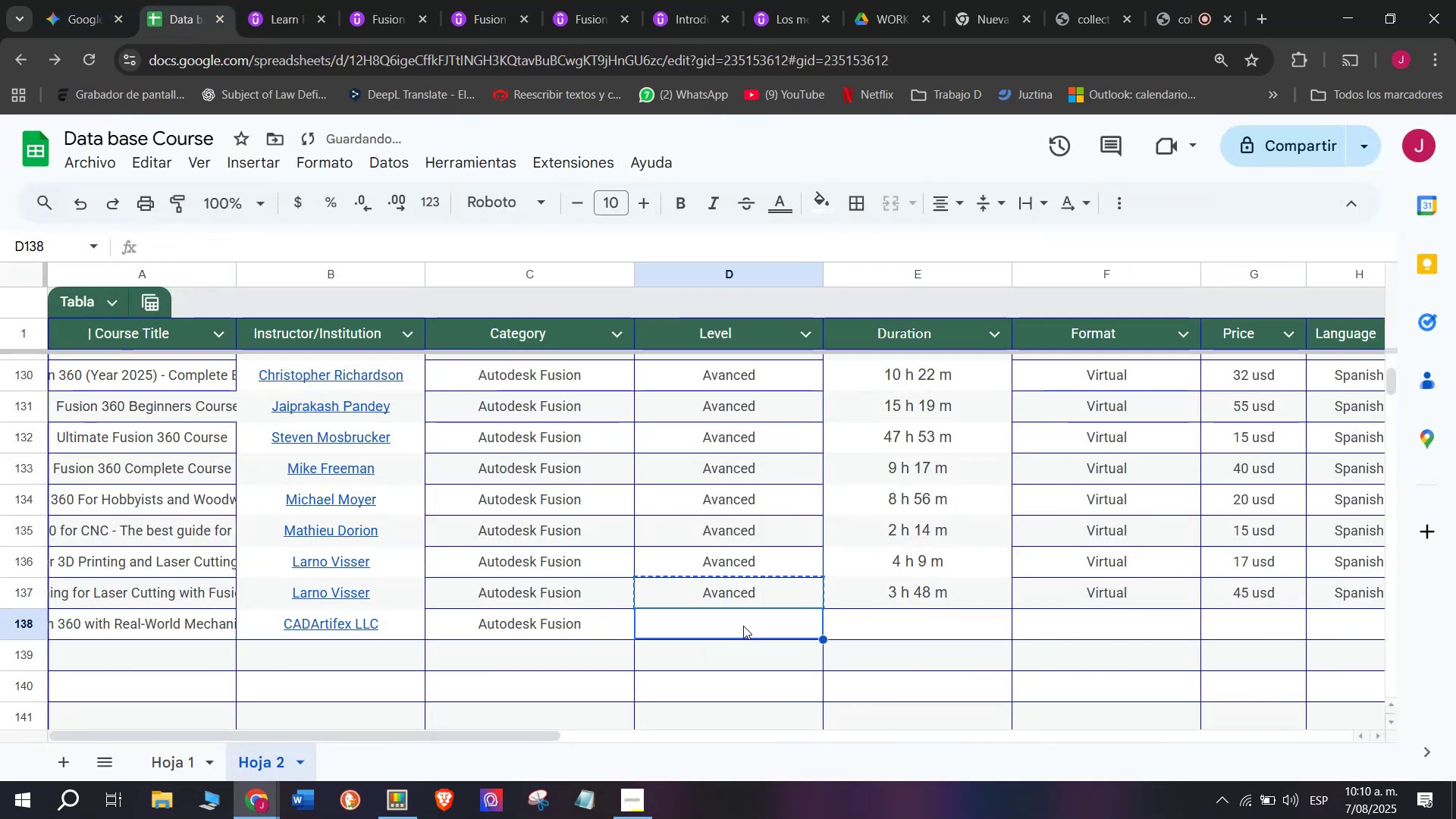 
key(Control+ControlLeft)
 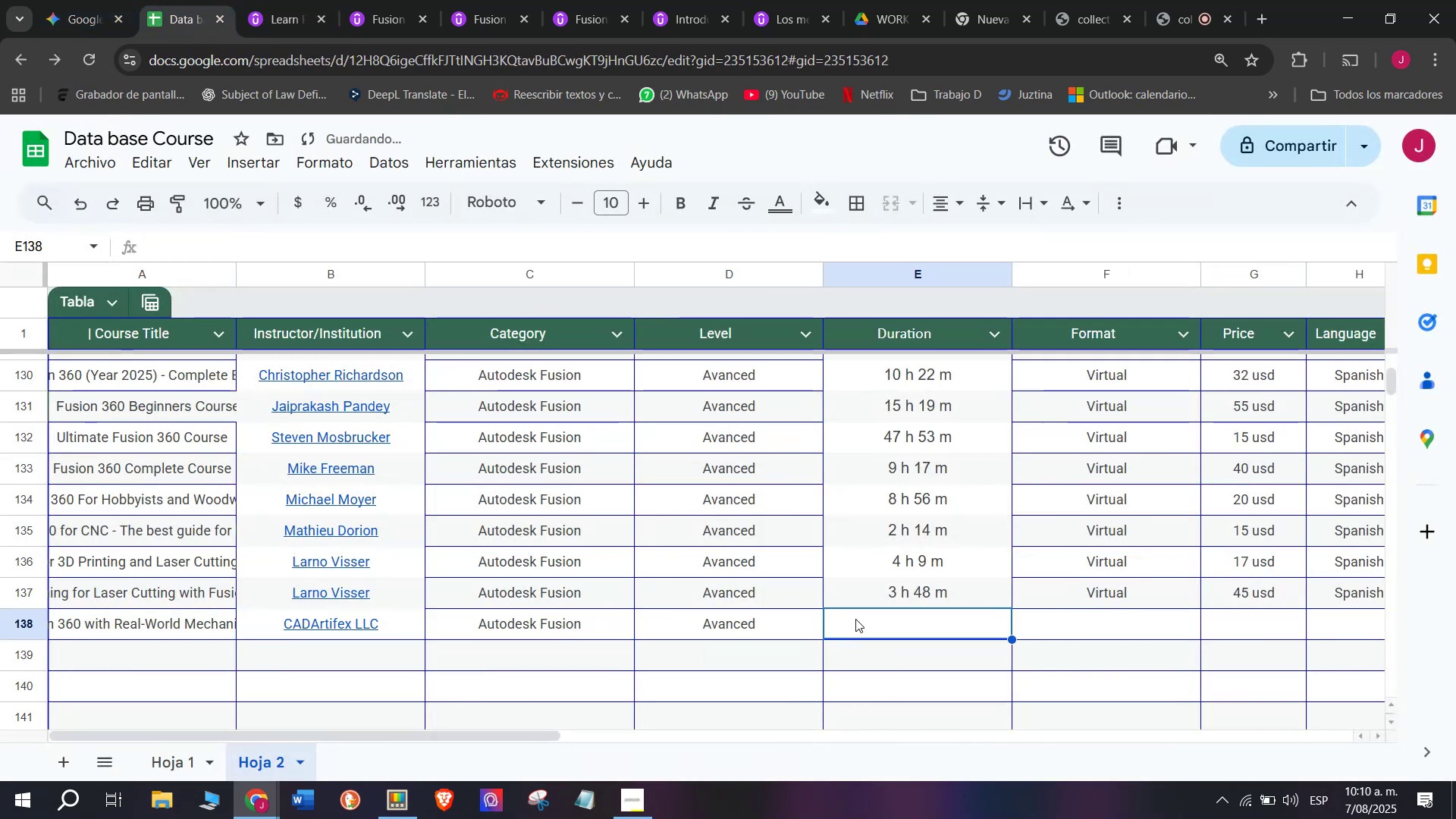 
key(Control+V)
 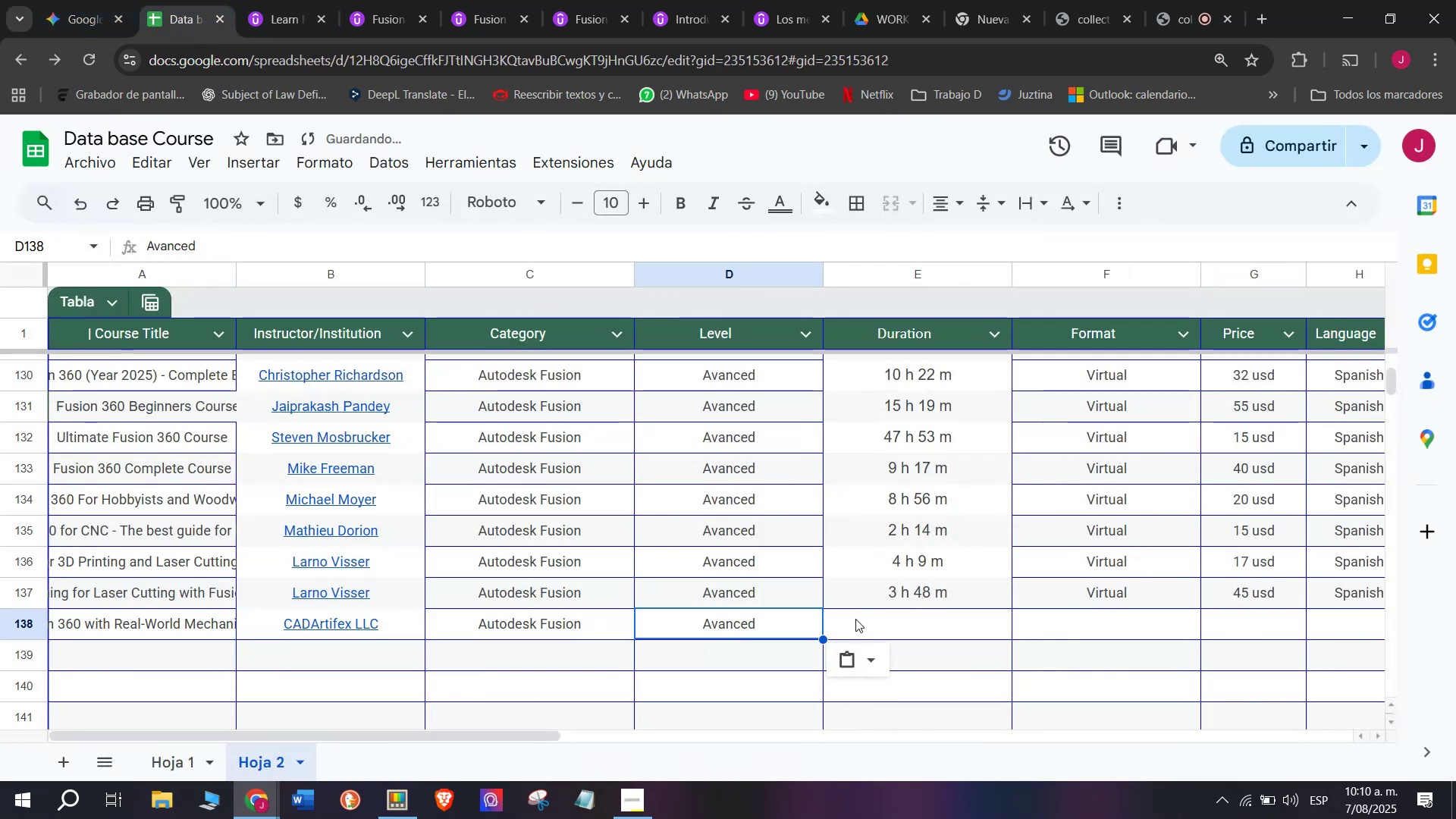 
double_click([855, 619])
 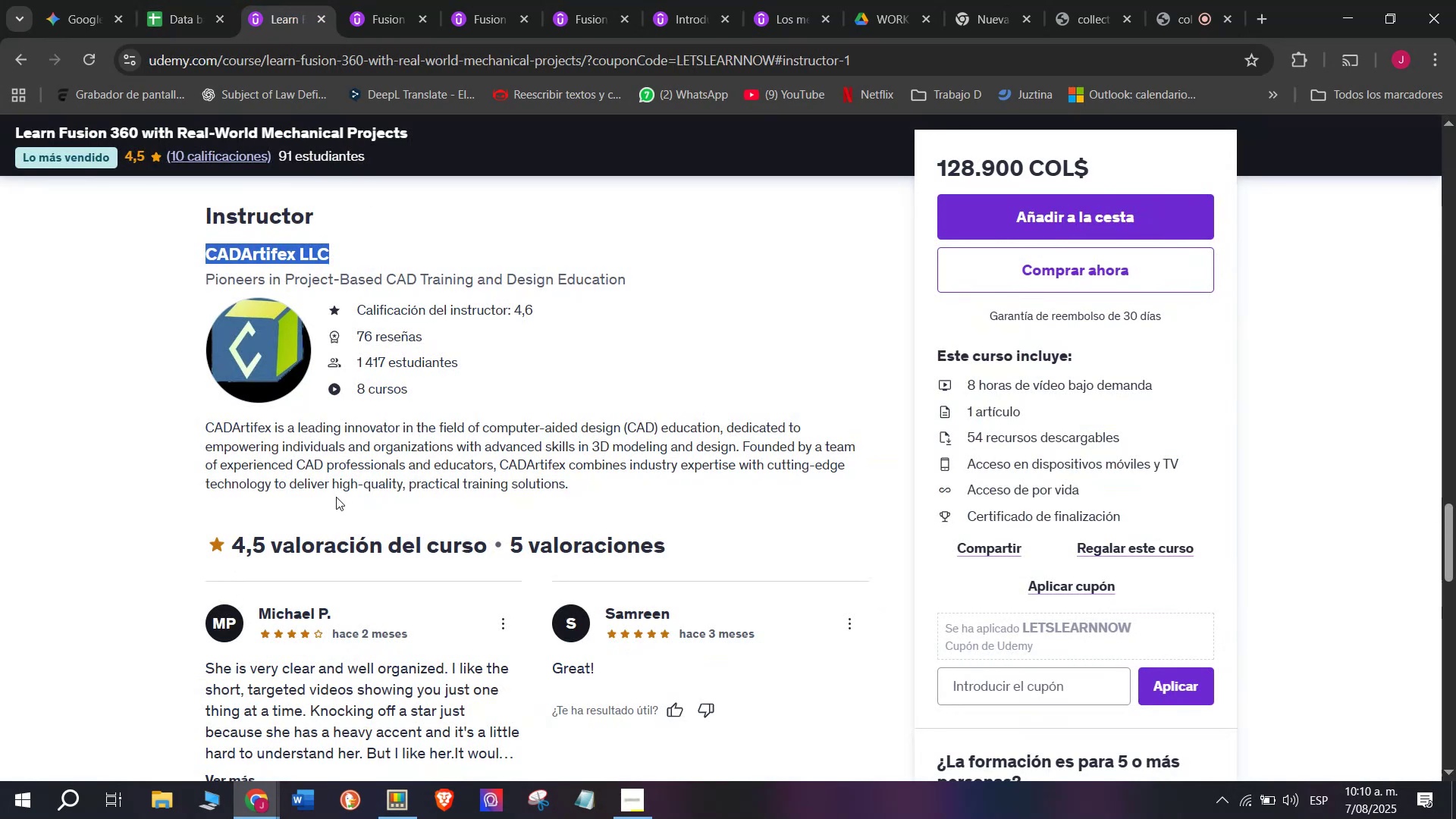 
left_click([162, 0])
 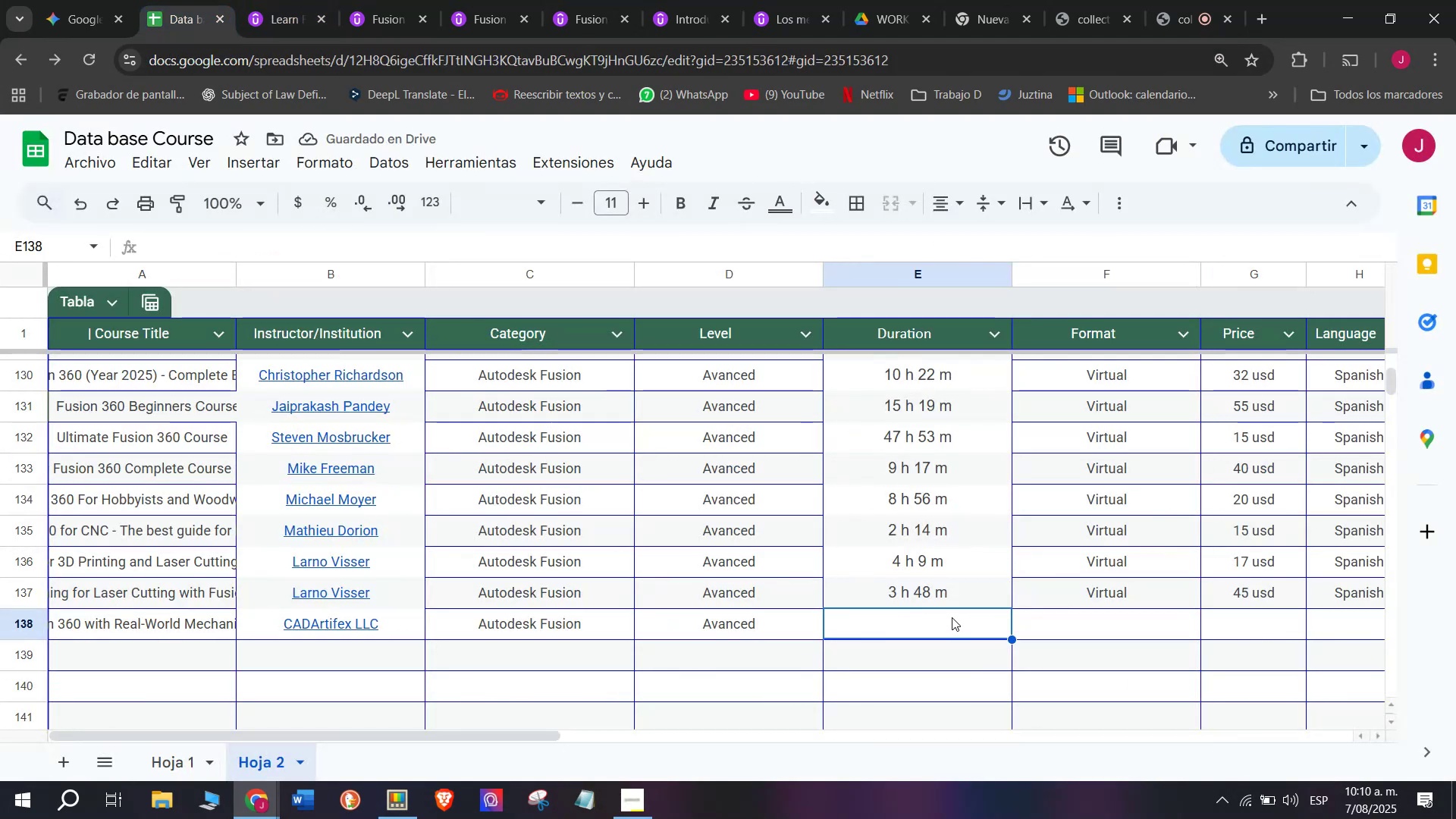 
left_click([959, 600])
 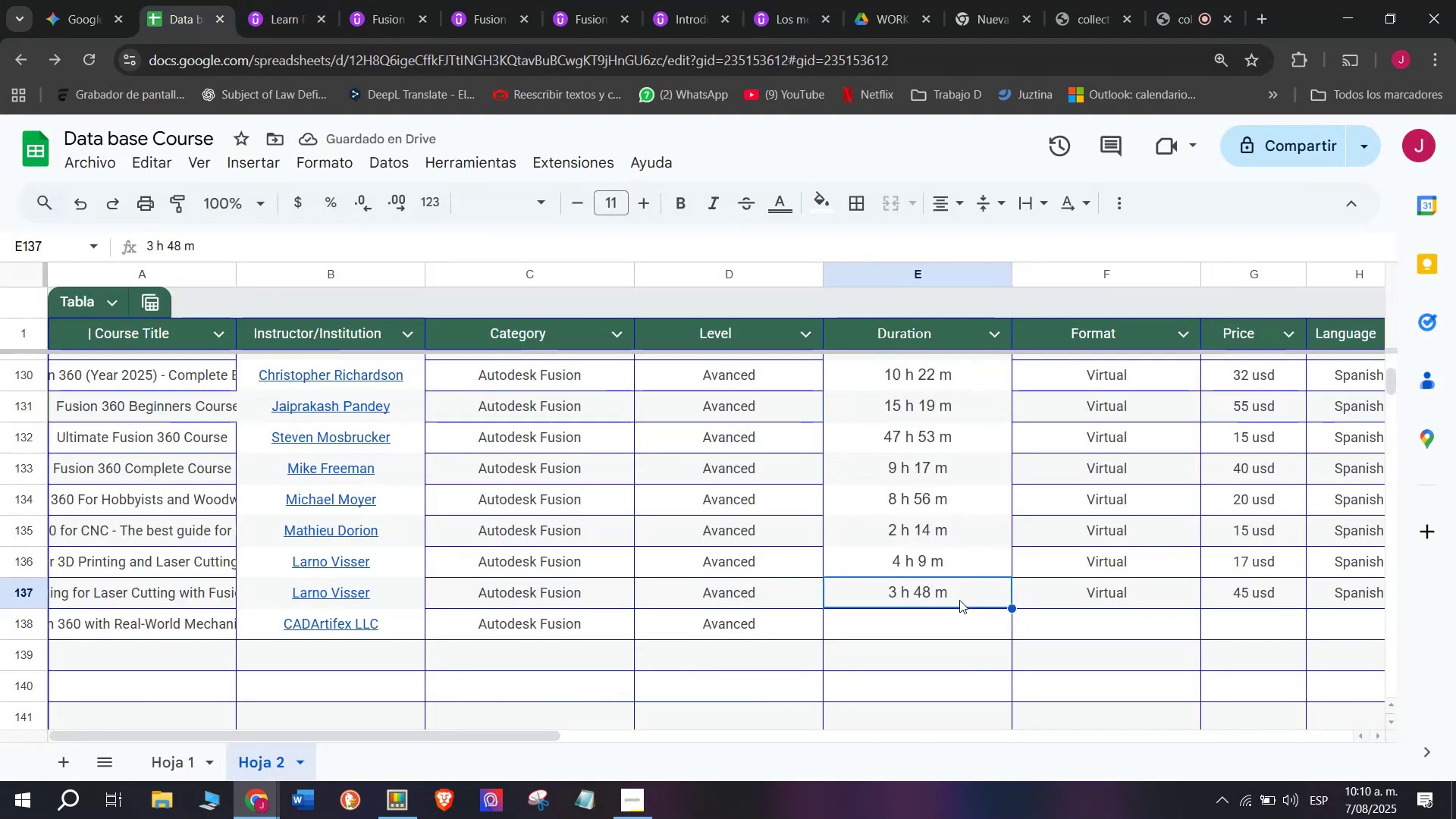 
key(Control+ControlLeft)
 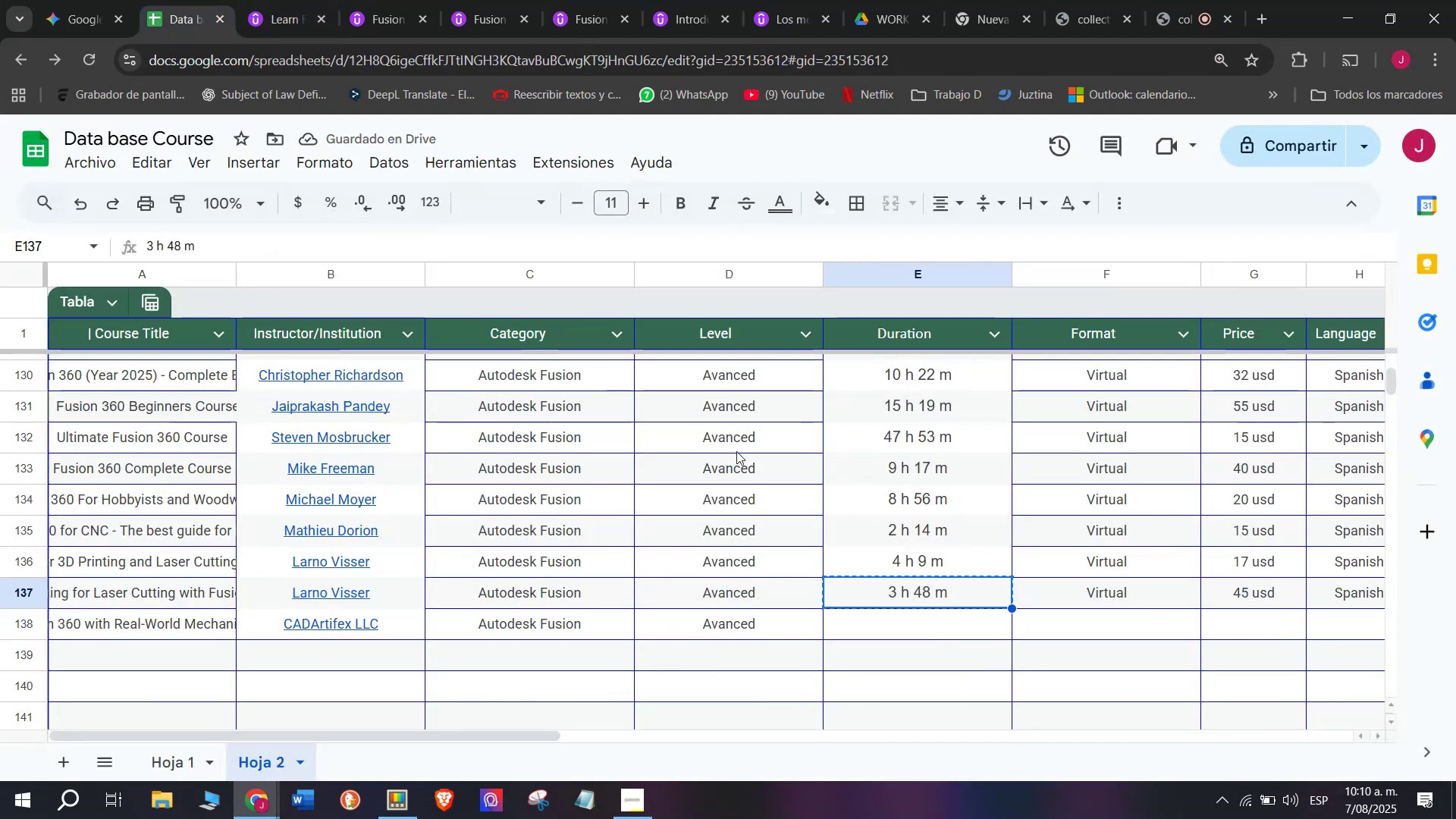 
key(Break)
 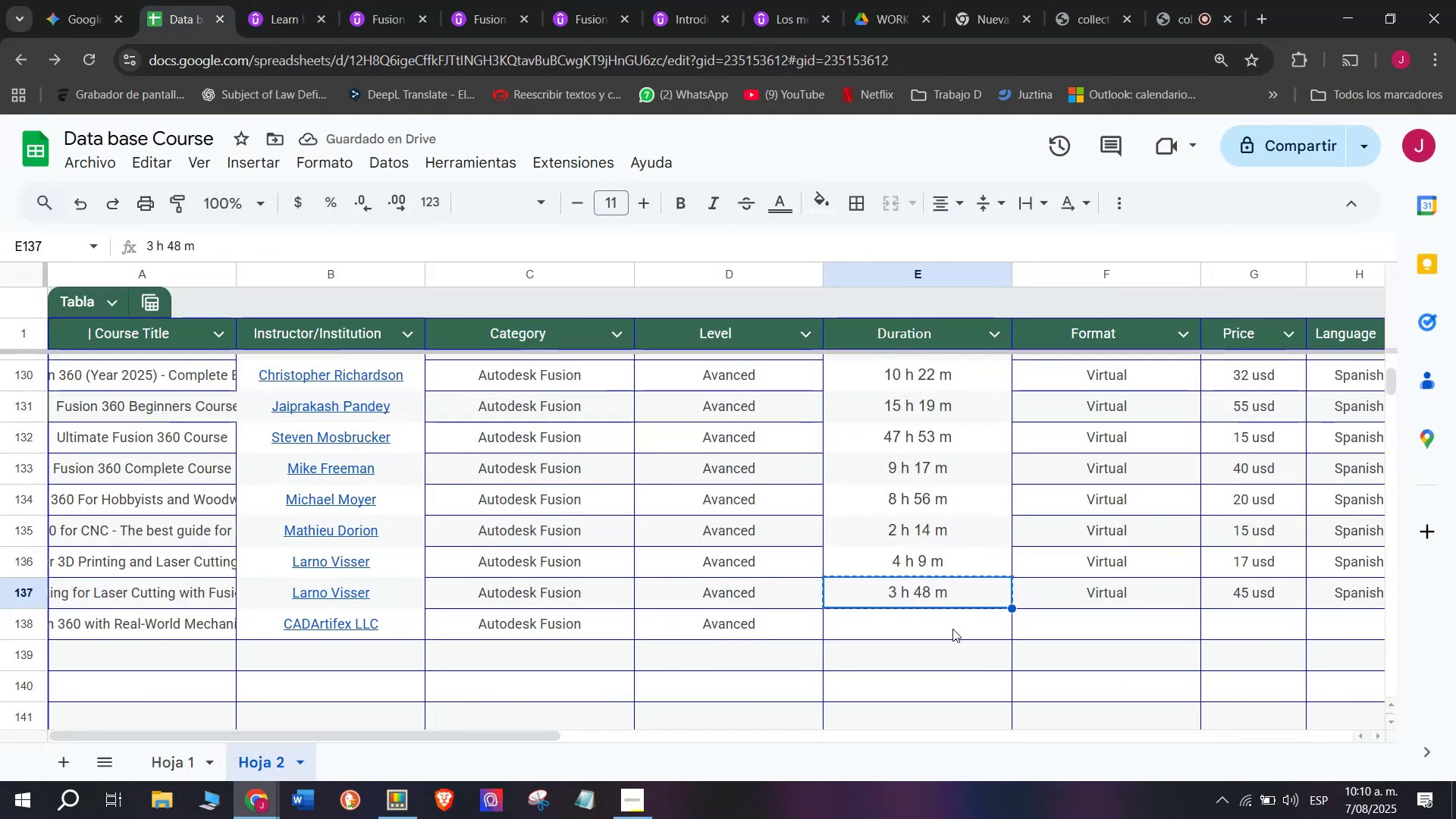 
key(Control+C)
 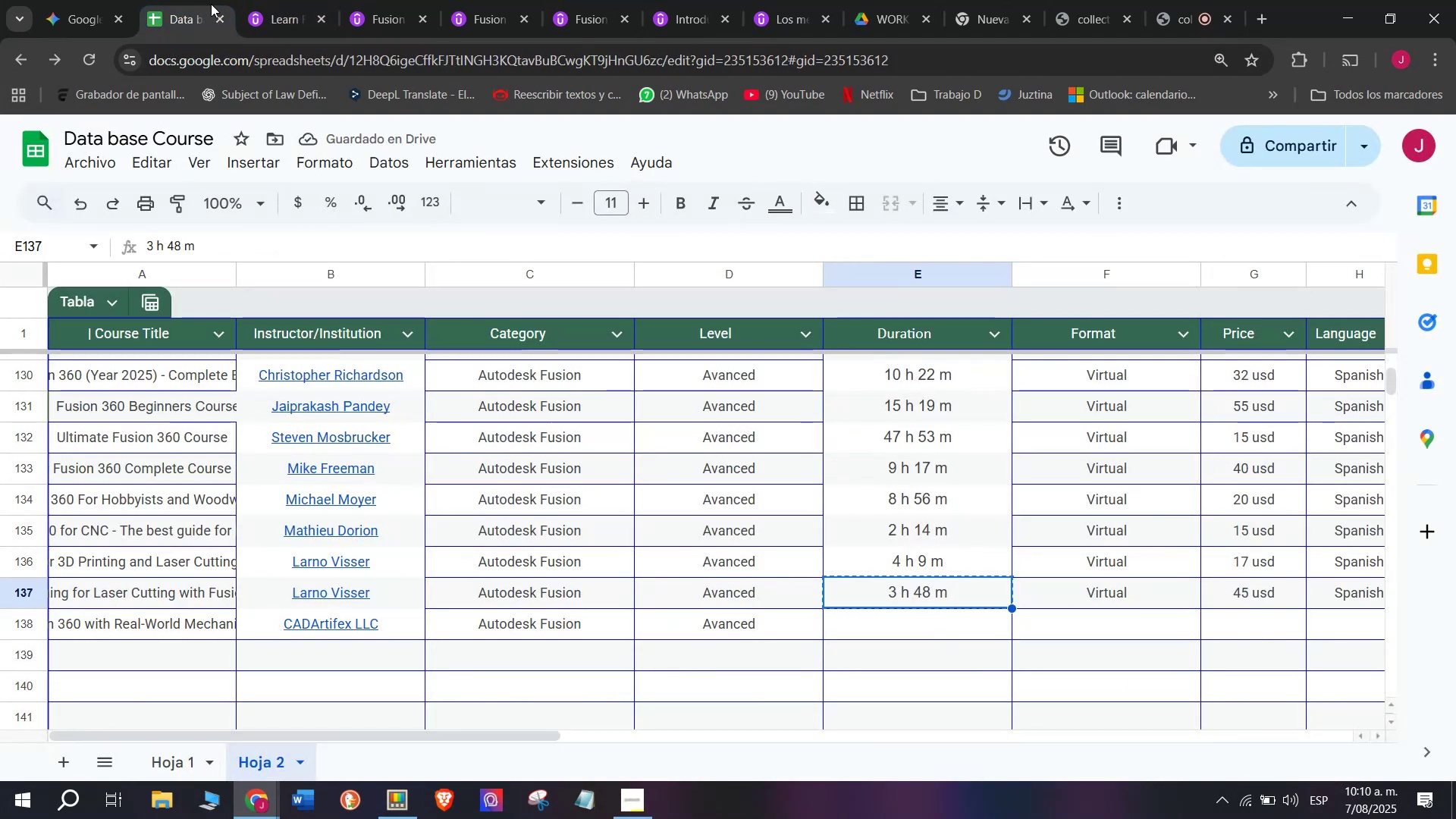 
left_click([263, 0])
 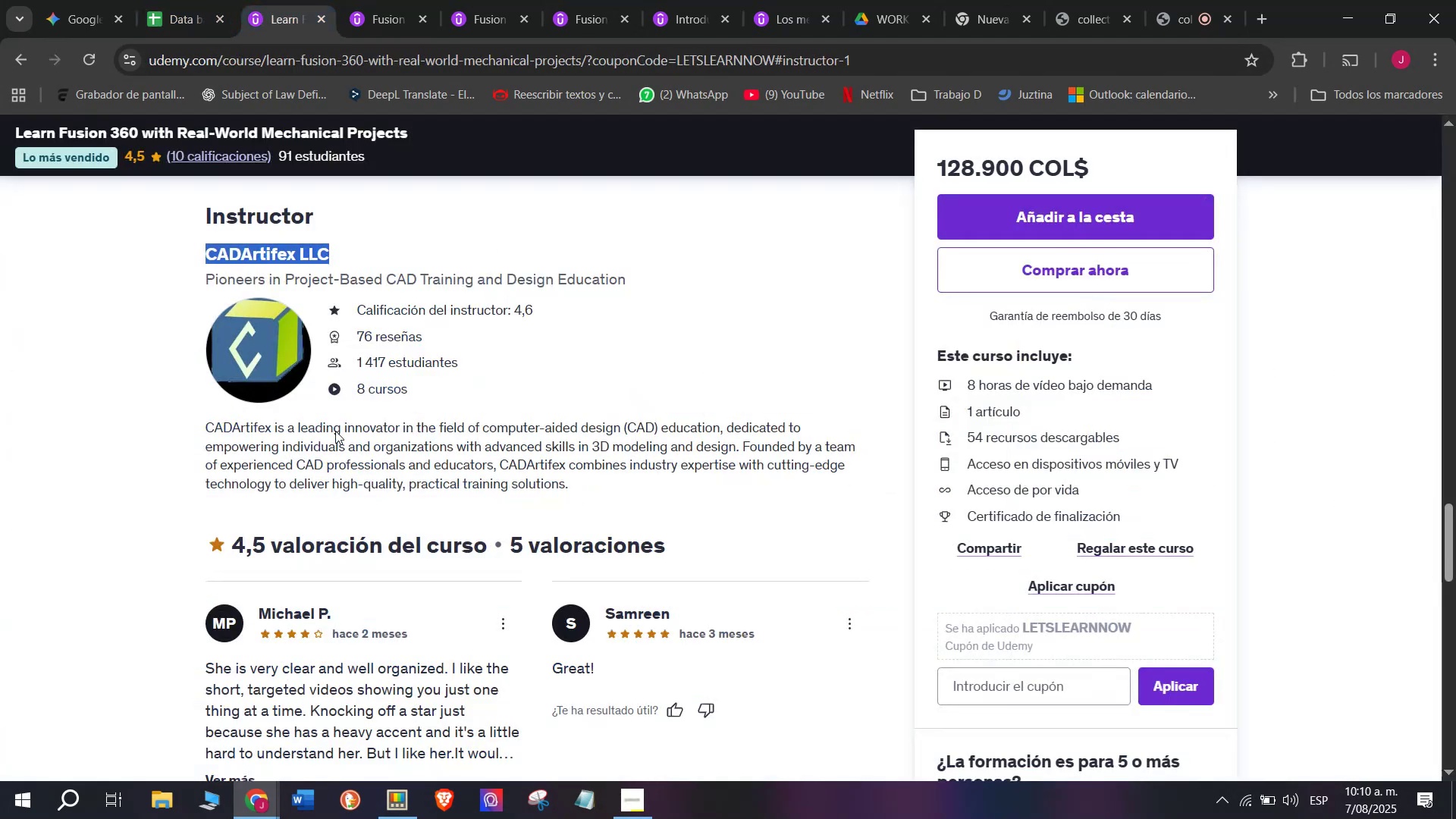 
scroll: coordinate [322, 556], scroll_direction: up, amount: 10.0
 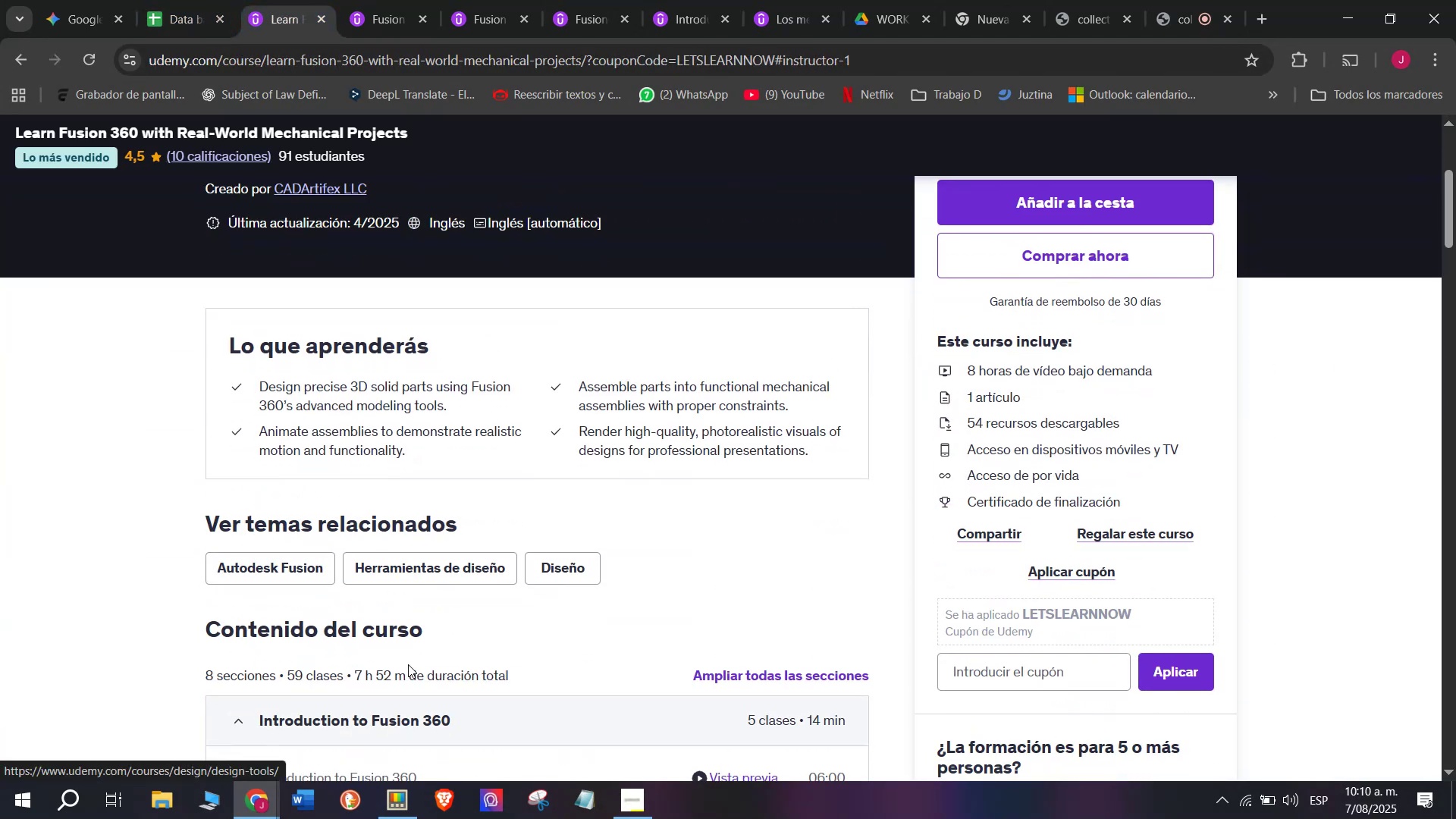 
left_click_drag(start_coordinate=[408, 673], to_coordinate=[354, 670])
 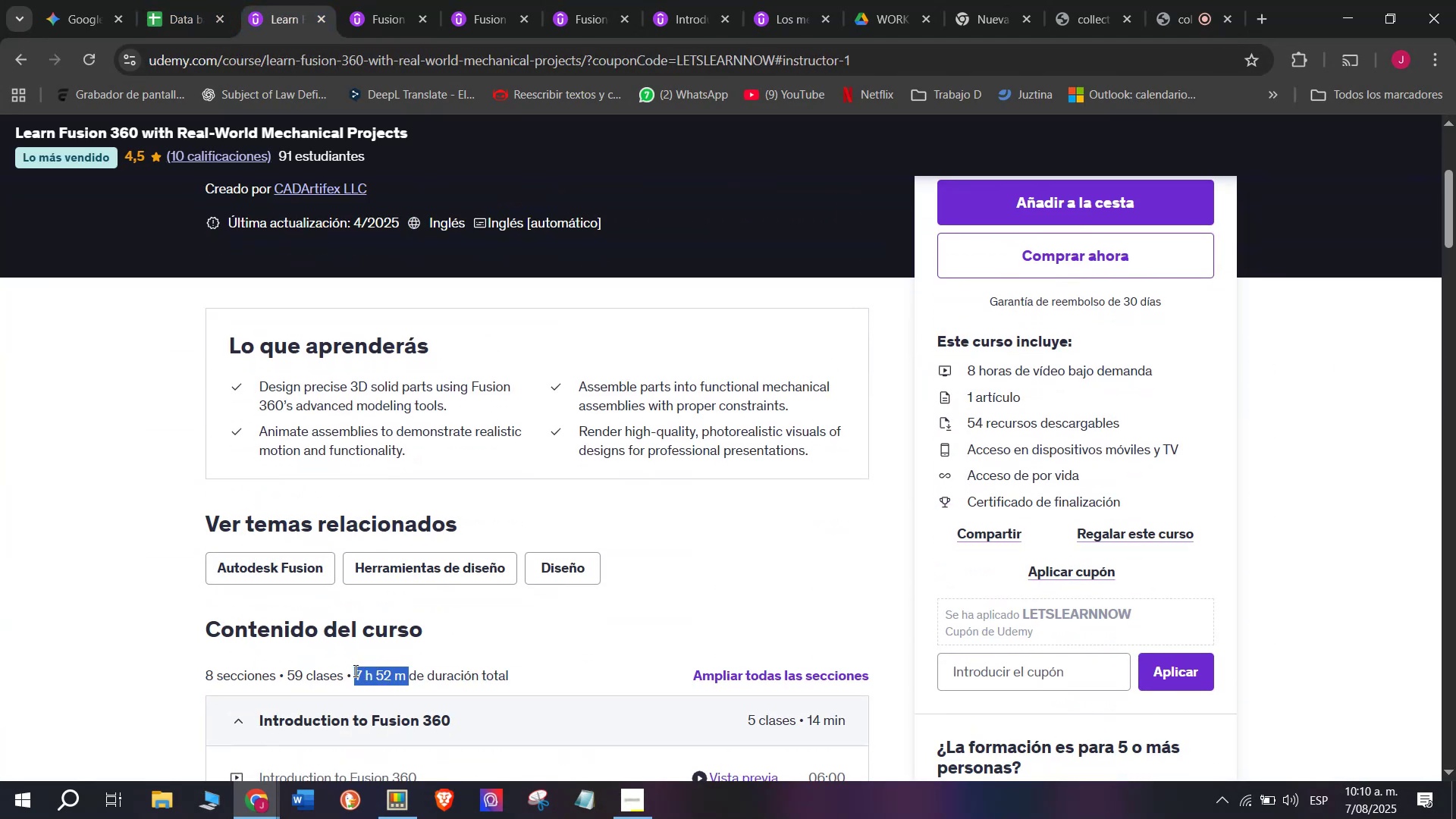 
key(Control+ControlLeft)
 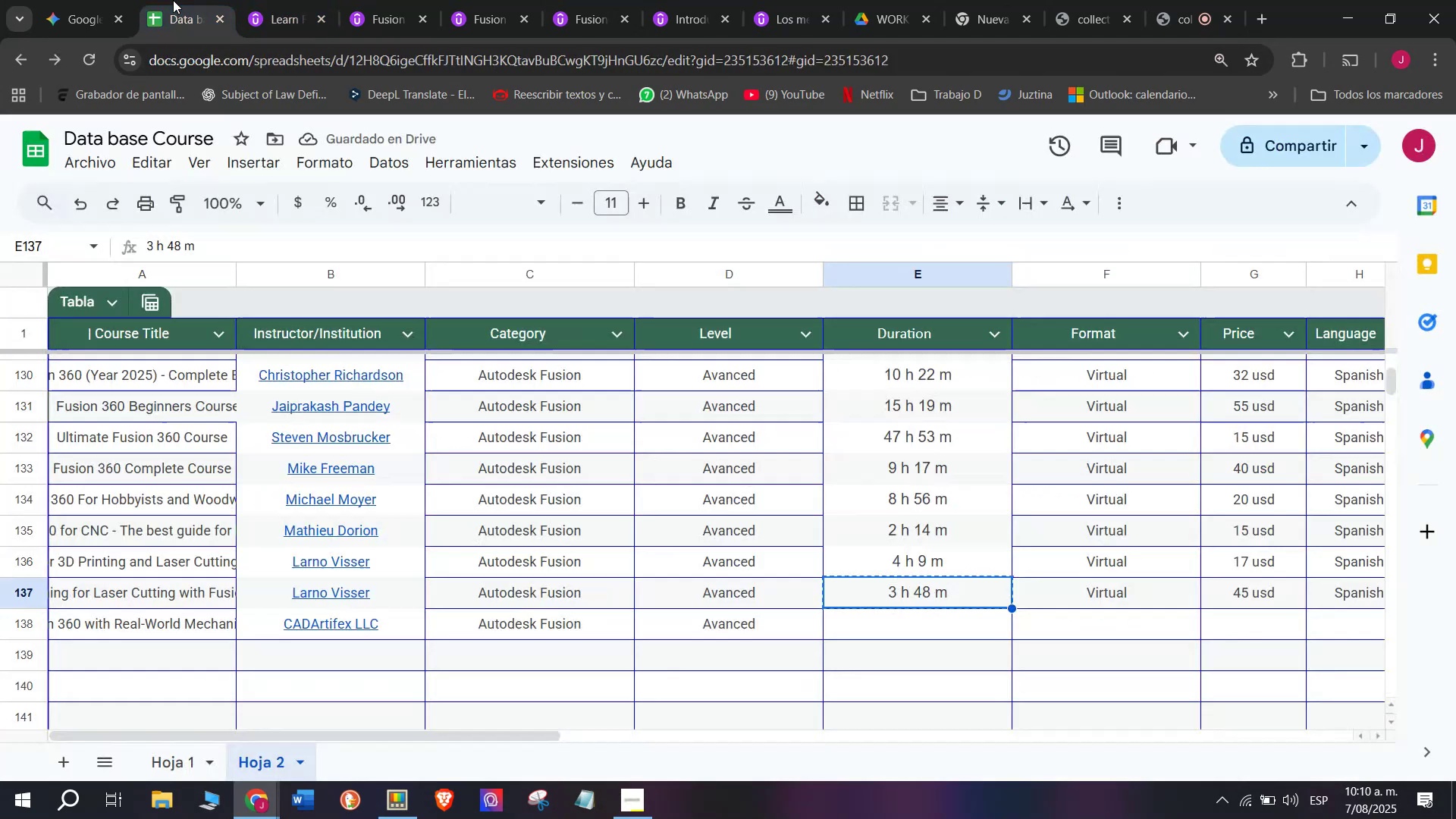 
key(Break)
 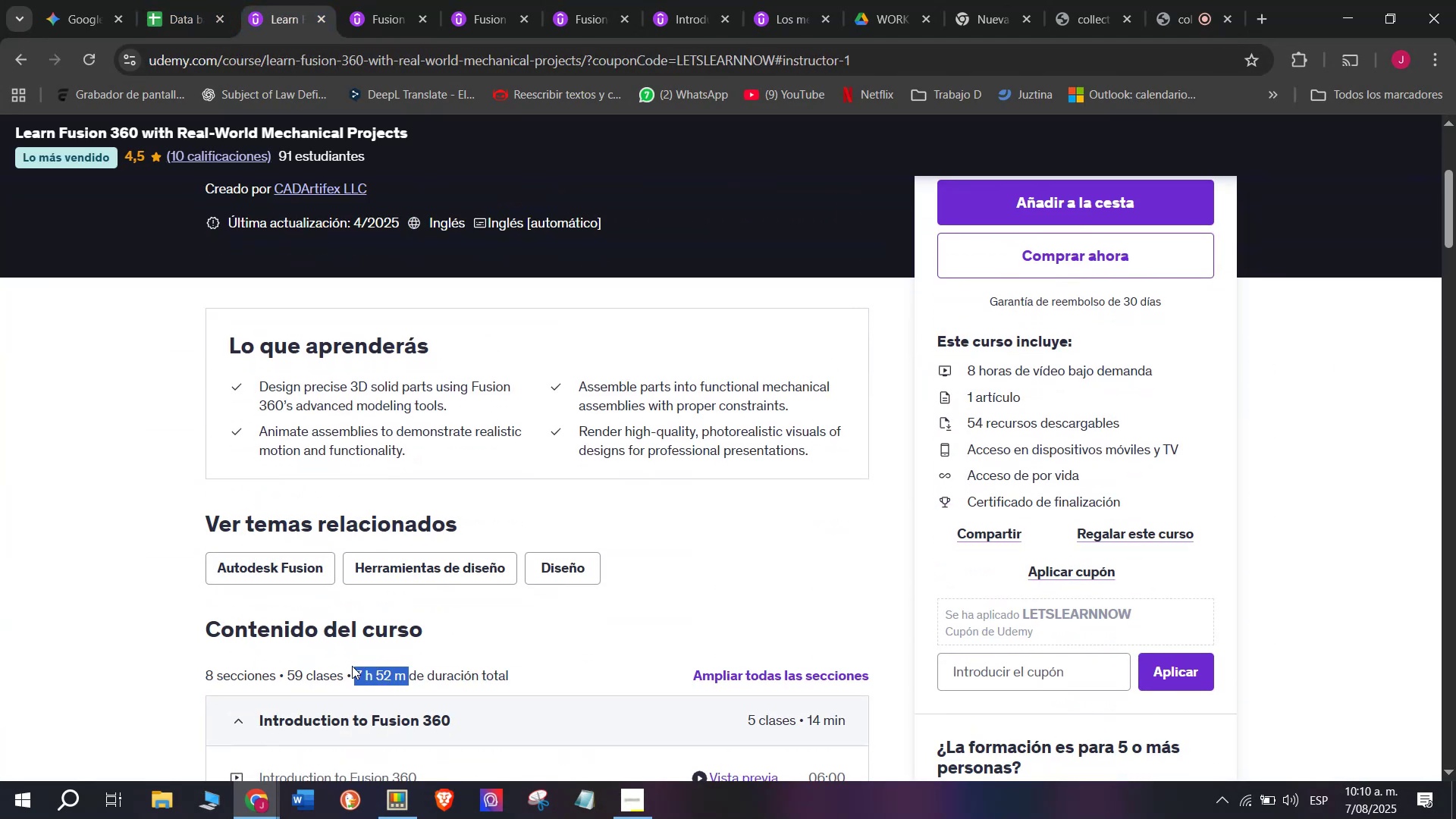 
key(Control+C)
 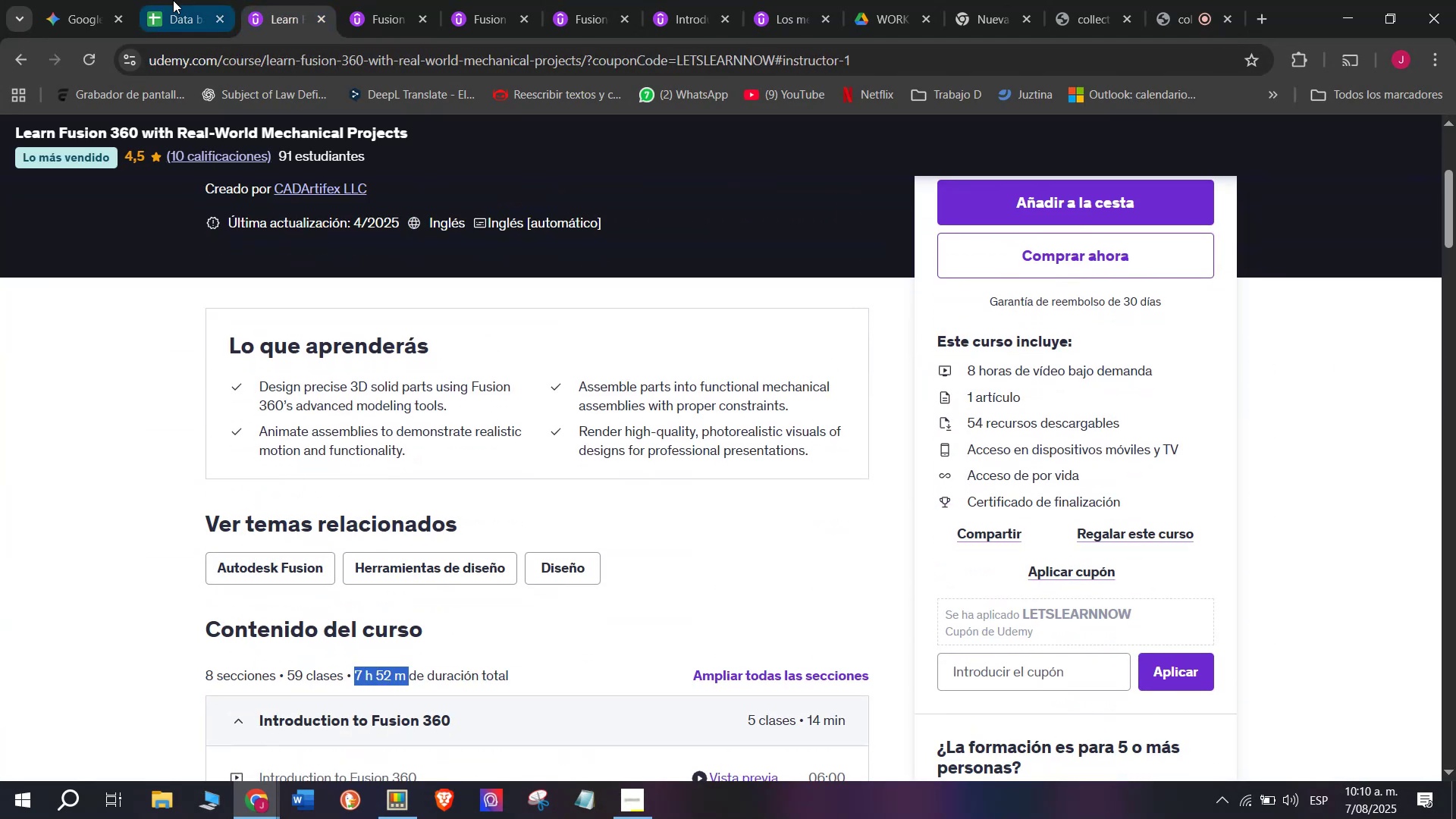 
left_click([173, 0])
 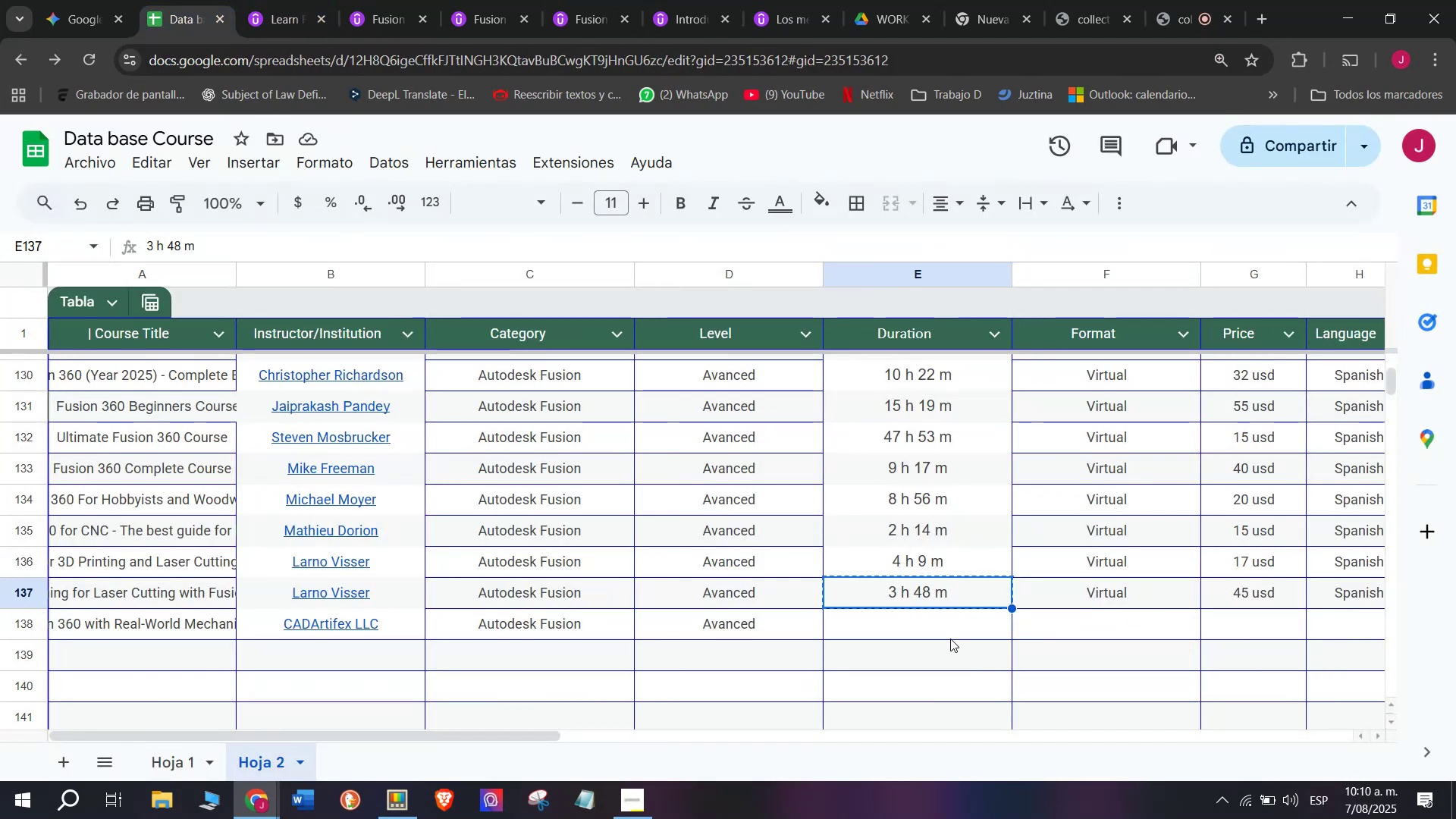 
key(Control+ControlLeft)
 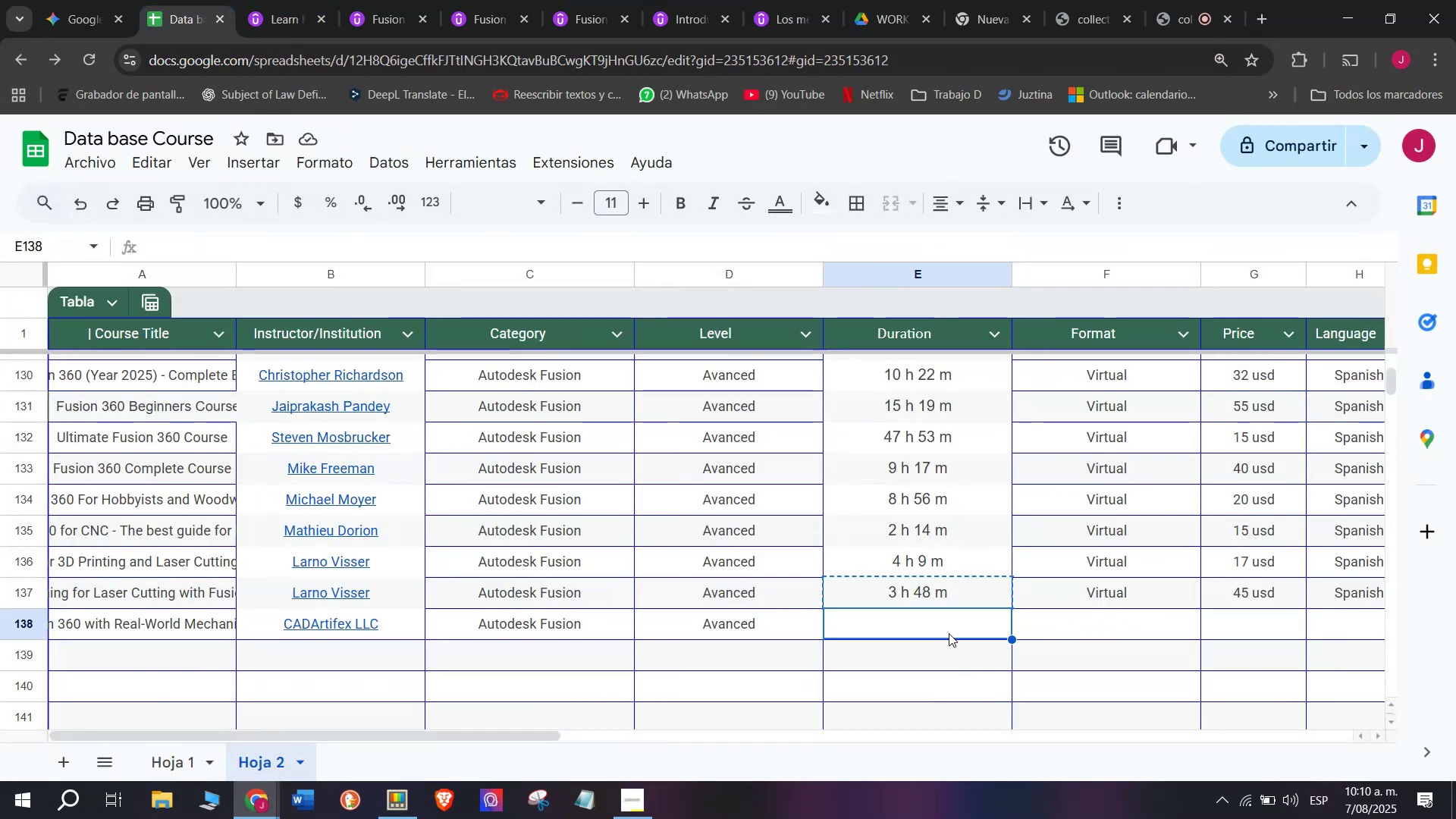 
key(Z)
 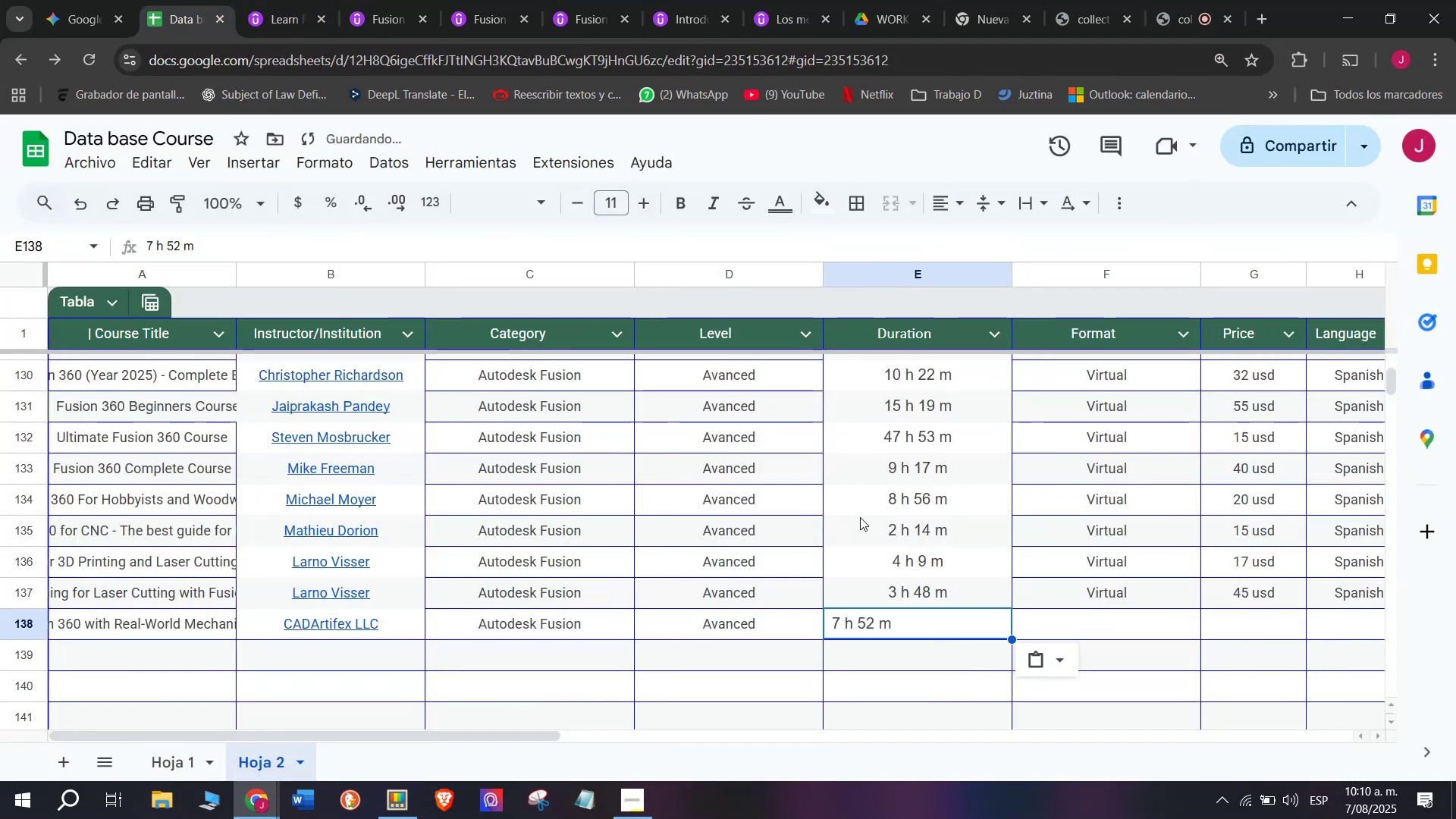 
key(Control+V)
 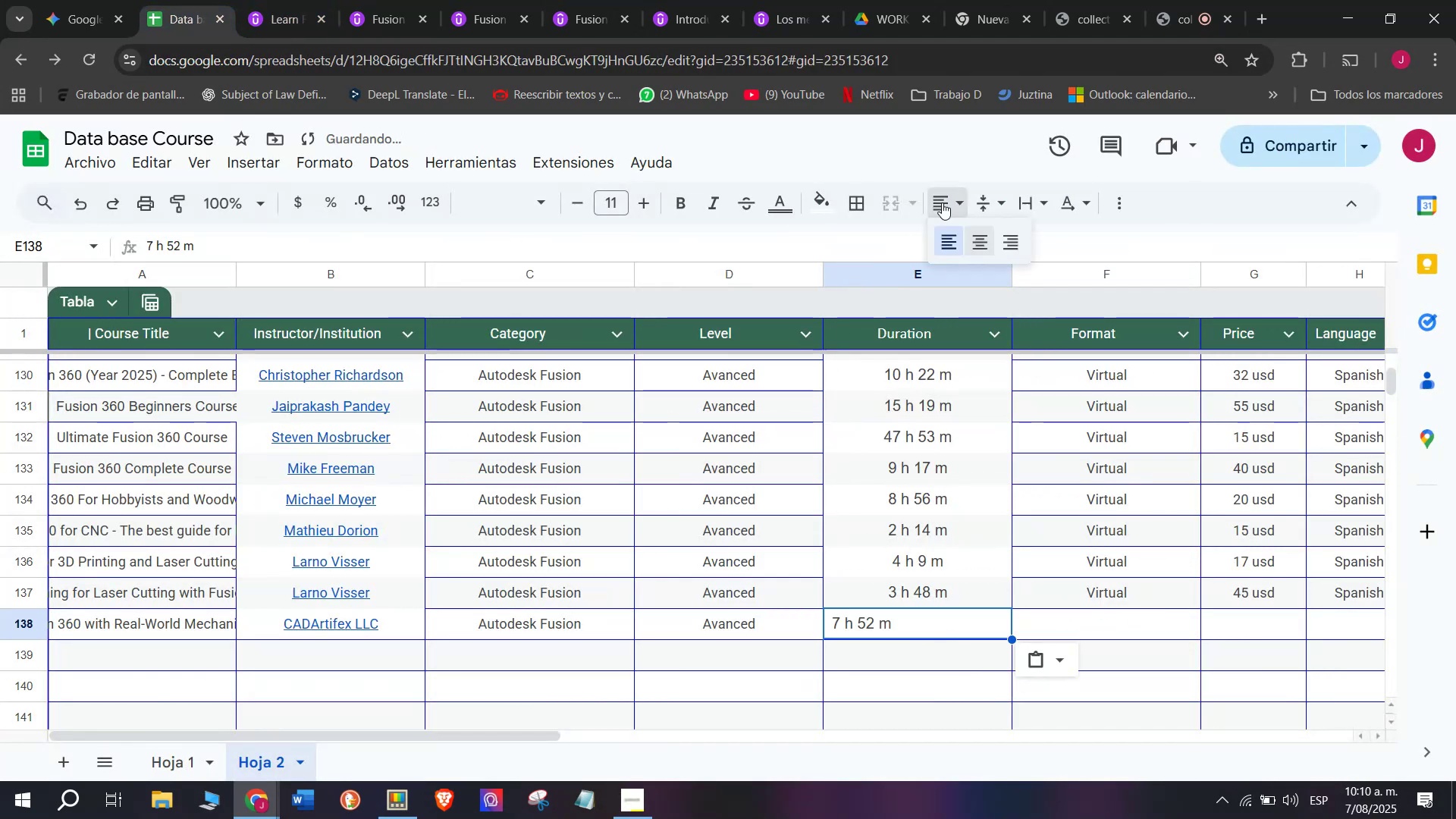 
double_click([981, 237])
 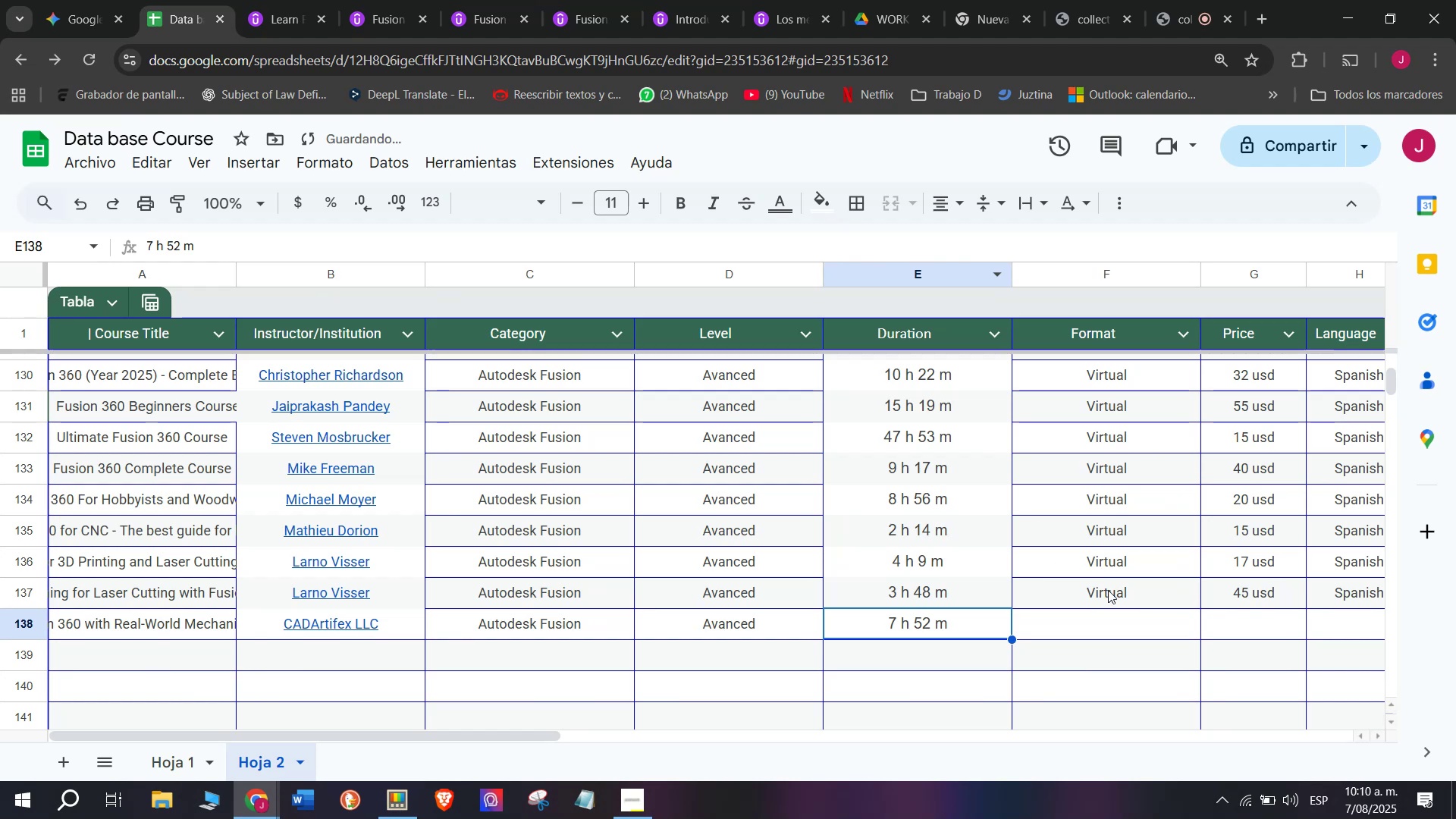 
key(Control+ControlLeft)
 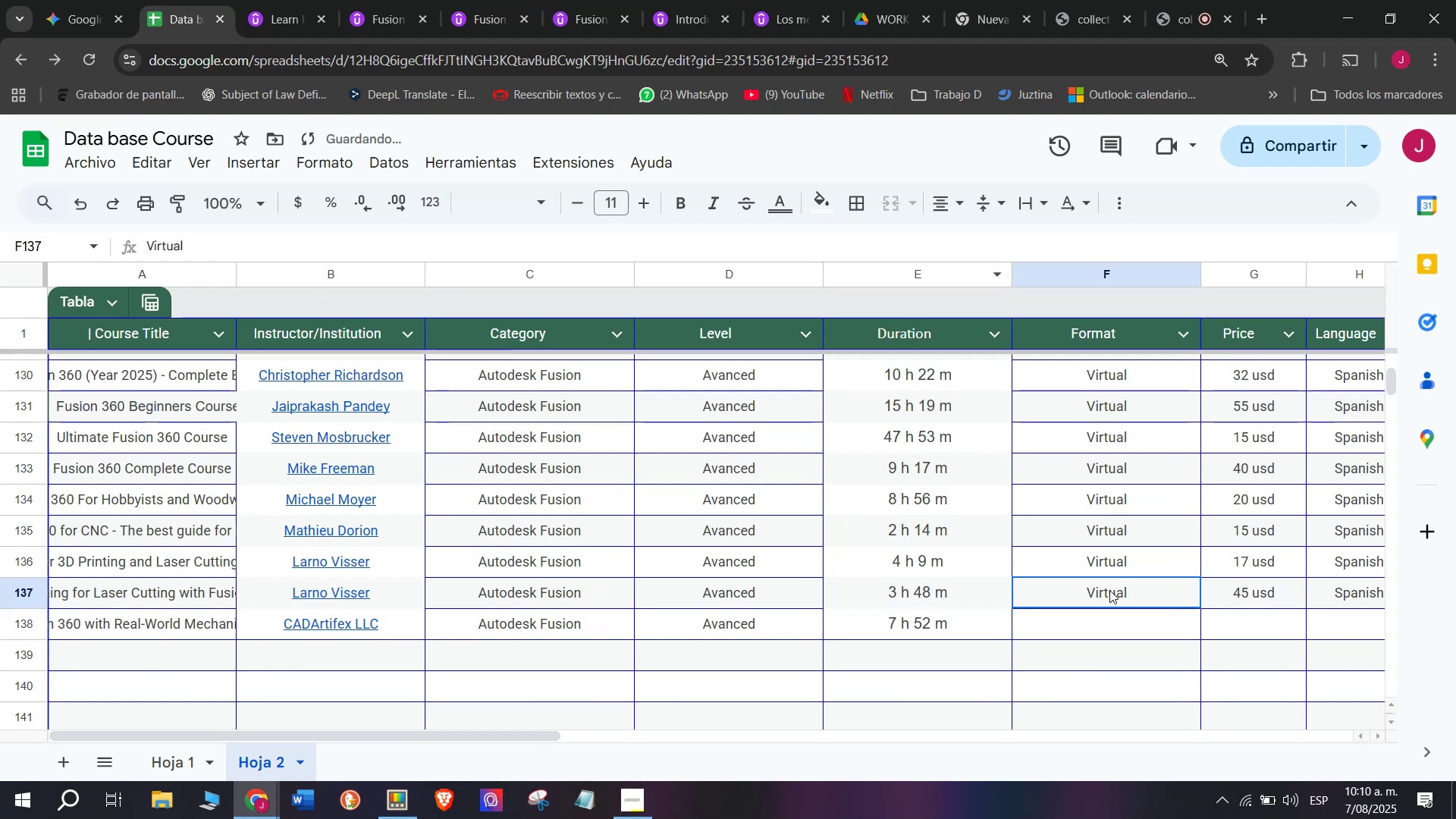 
key(Break)
 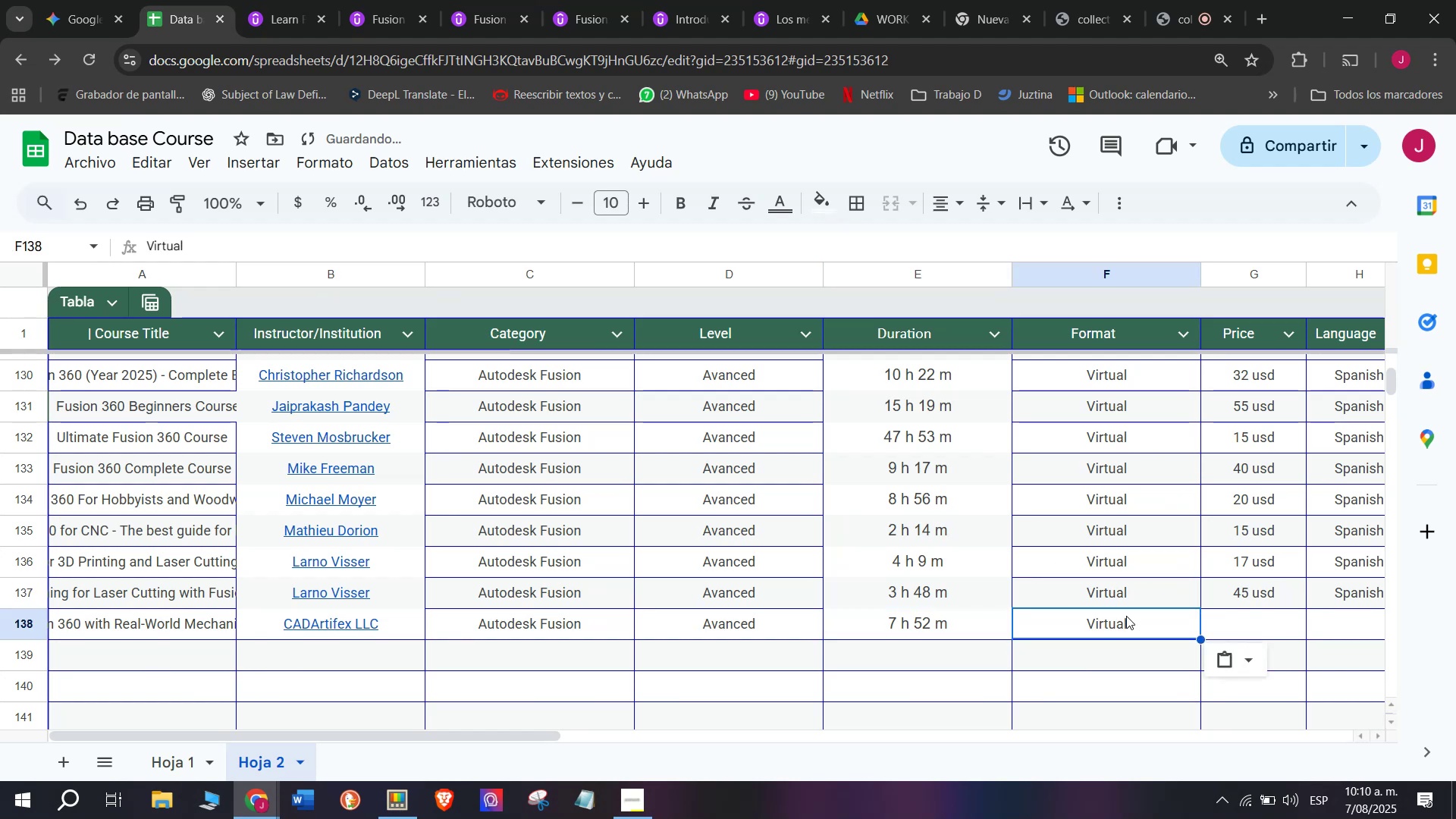 
key(Control+C)
 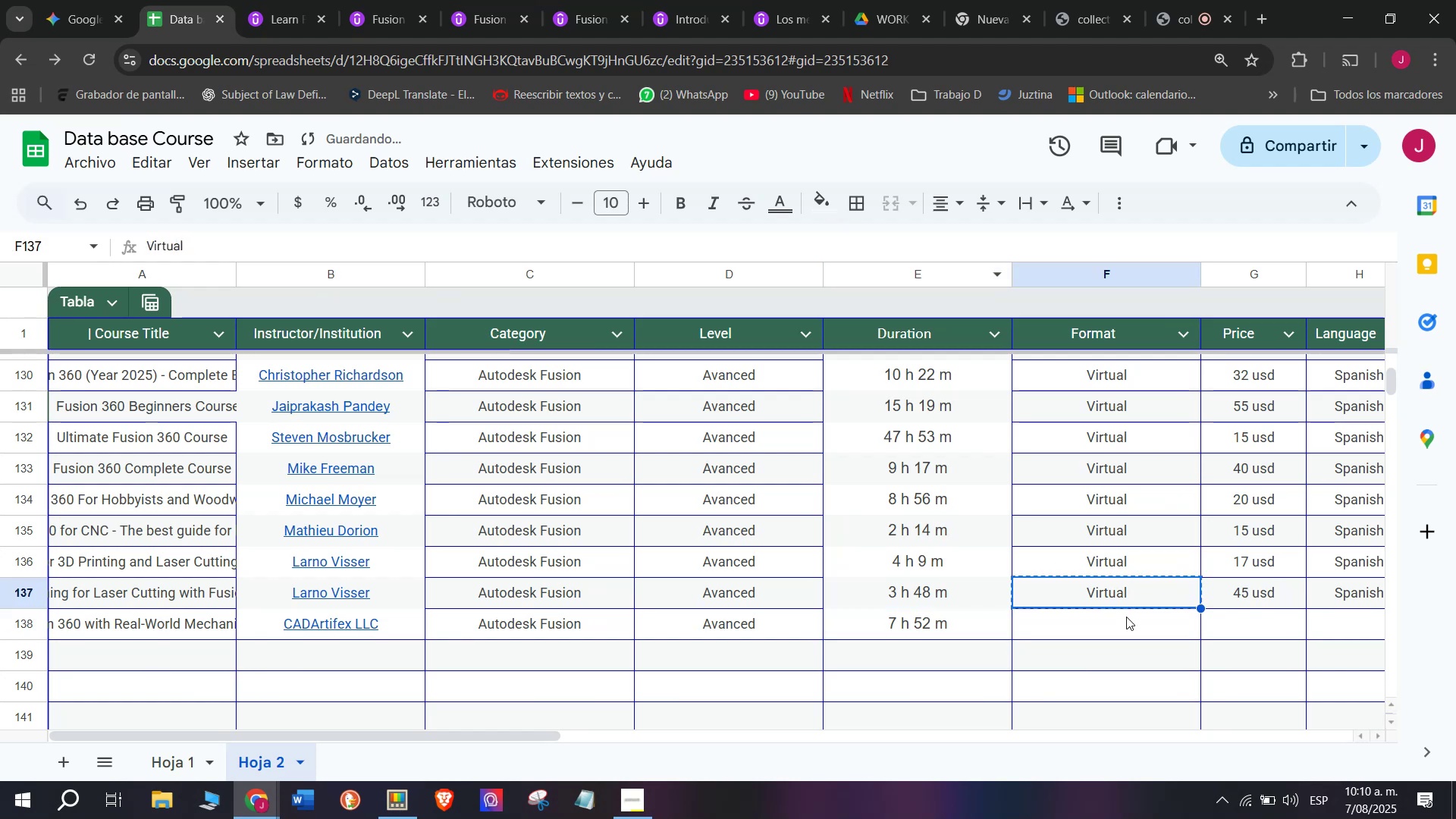 
key(Z)
 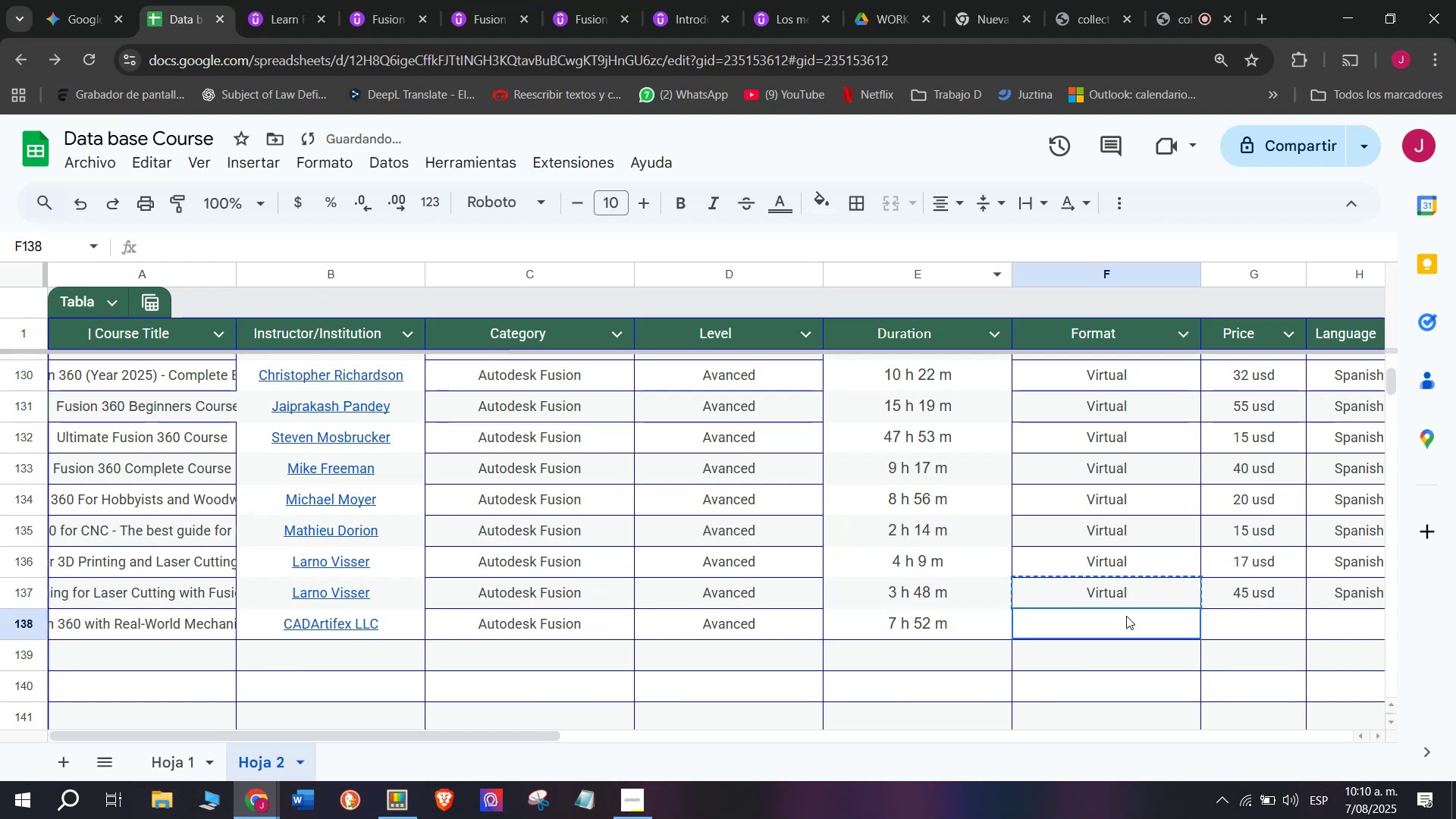 
key(Control+ControlLeft)
 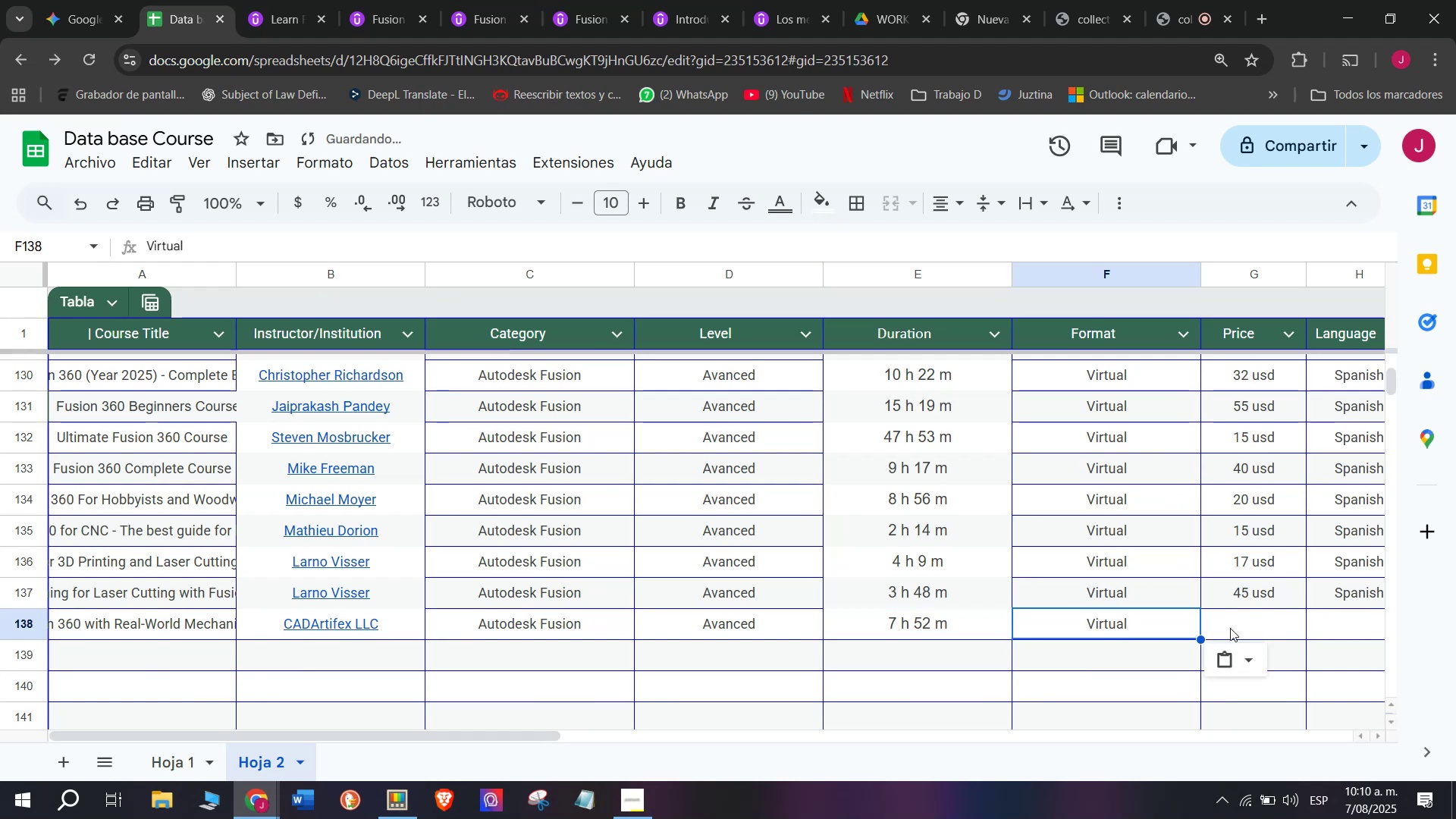 
key(Control+V)
 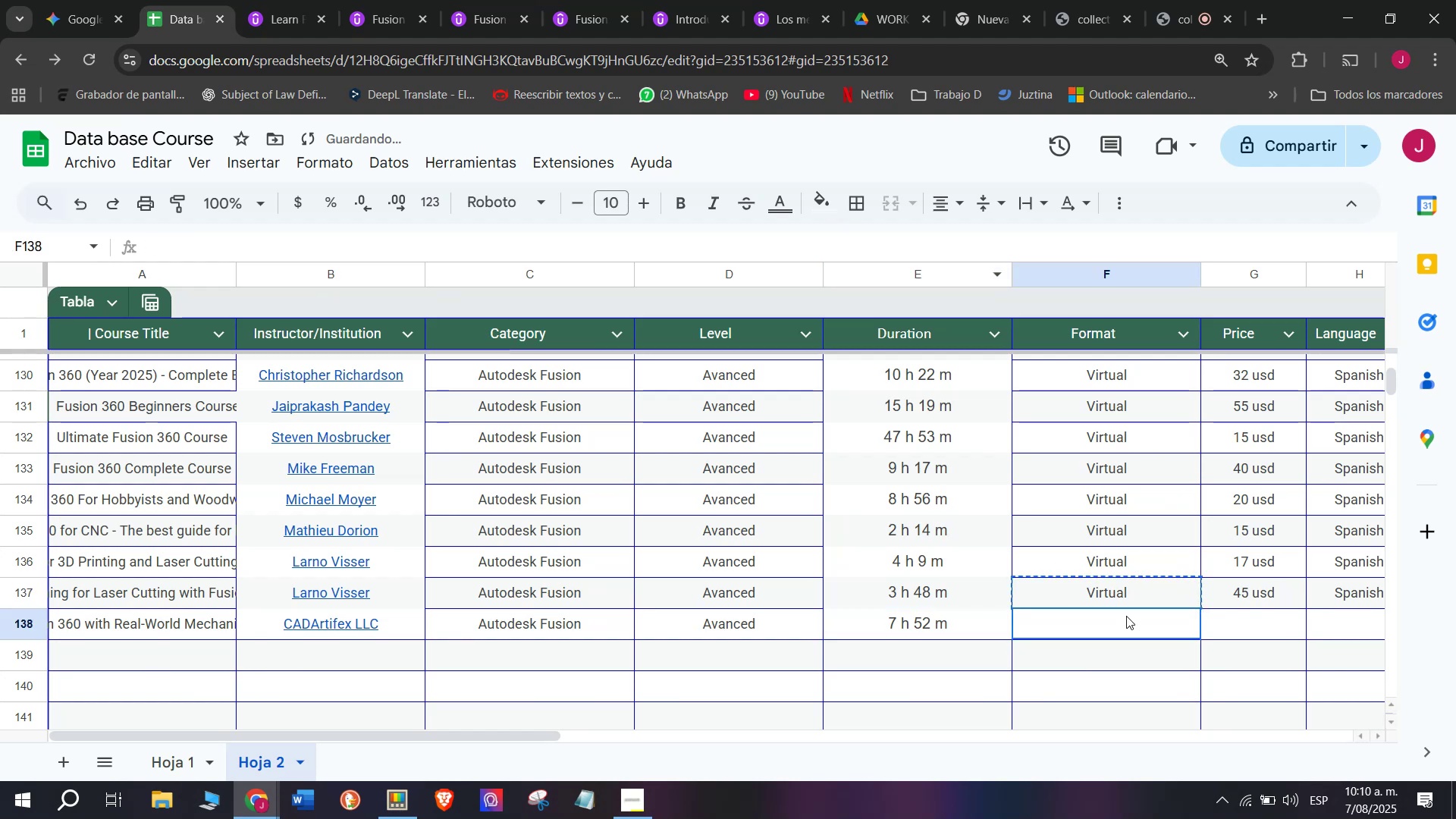 
double_click([1126, 616])
 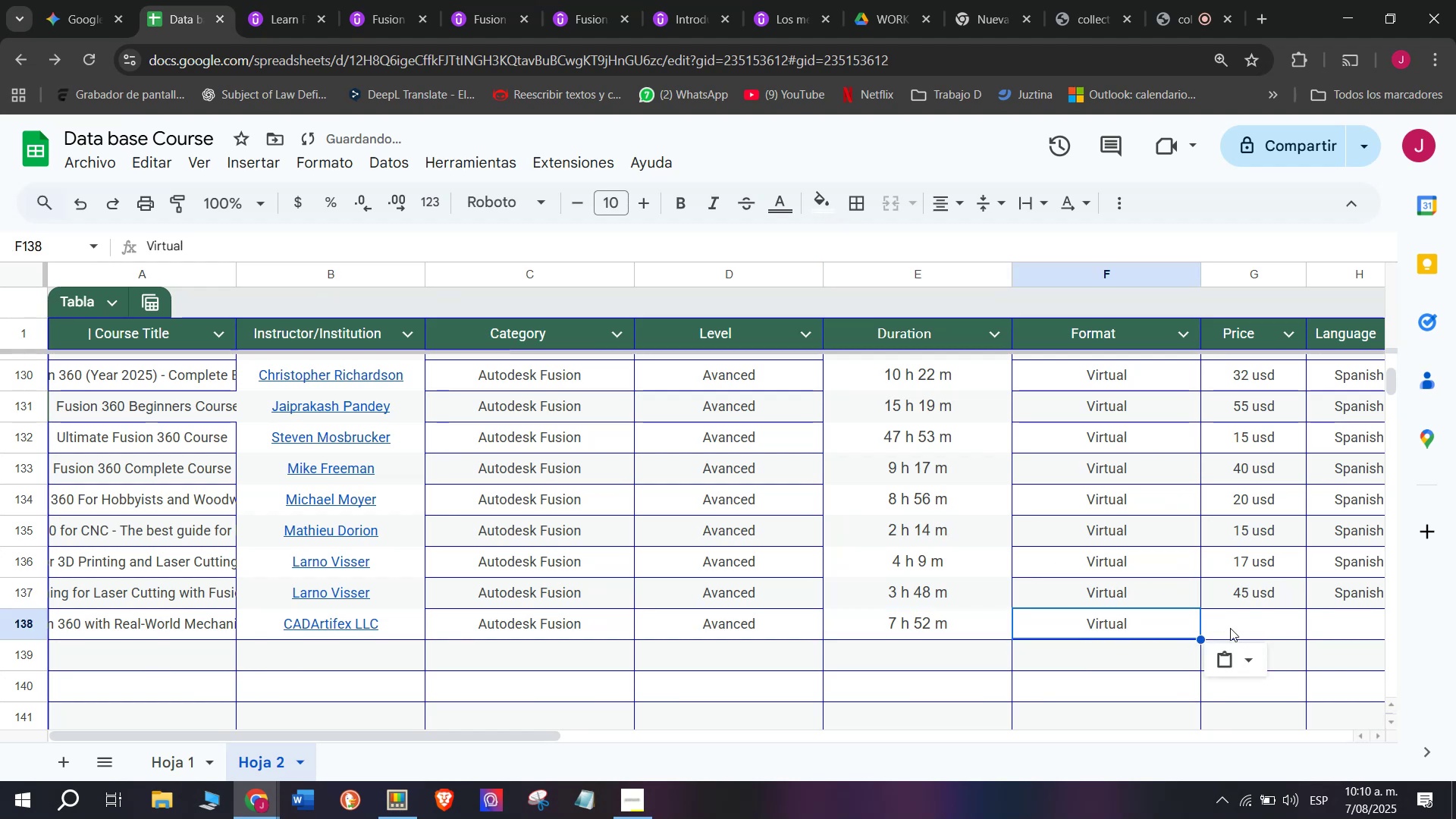 
left_click([1230, 624])
 